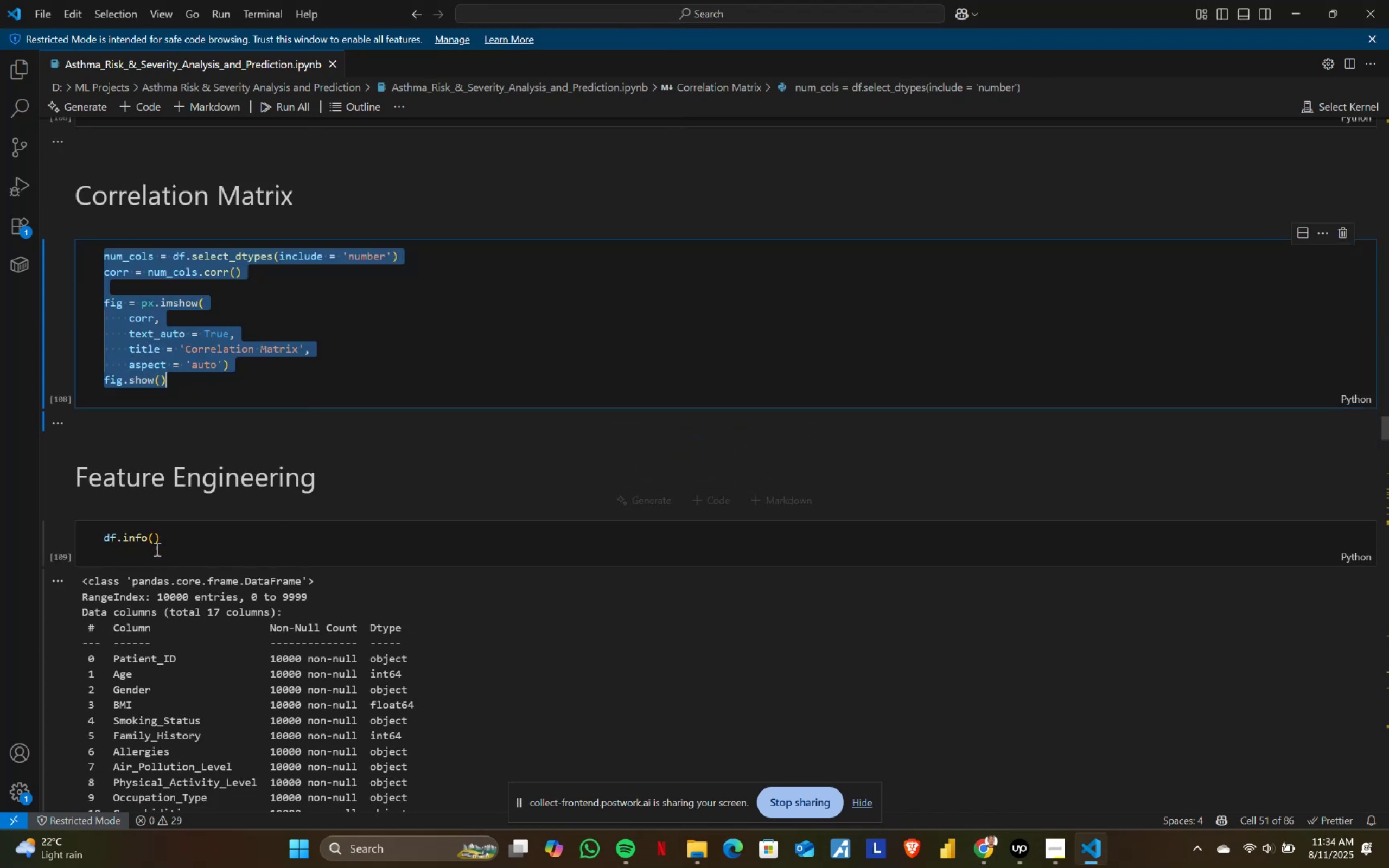 
left_click([216, 554])
 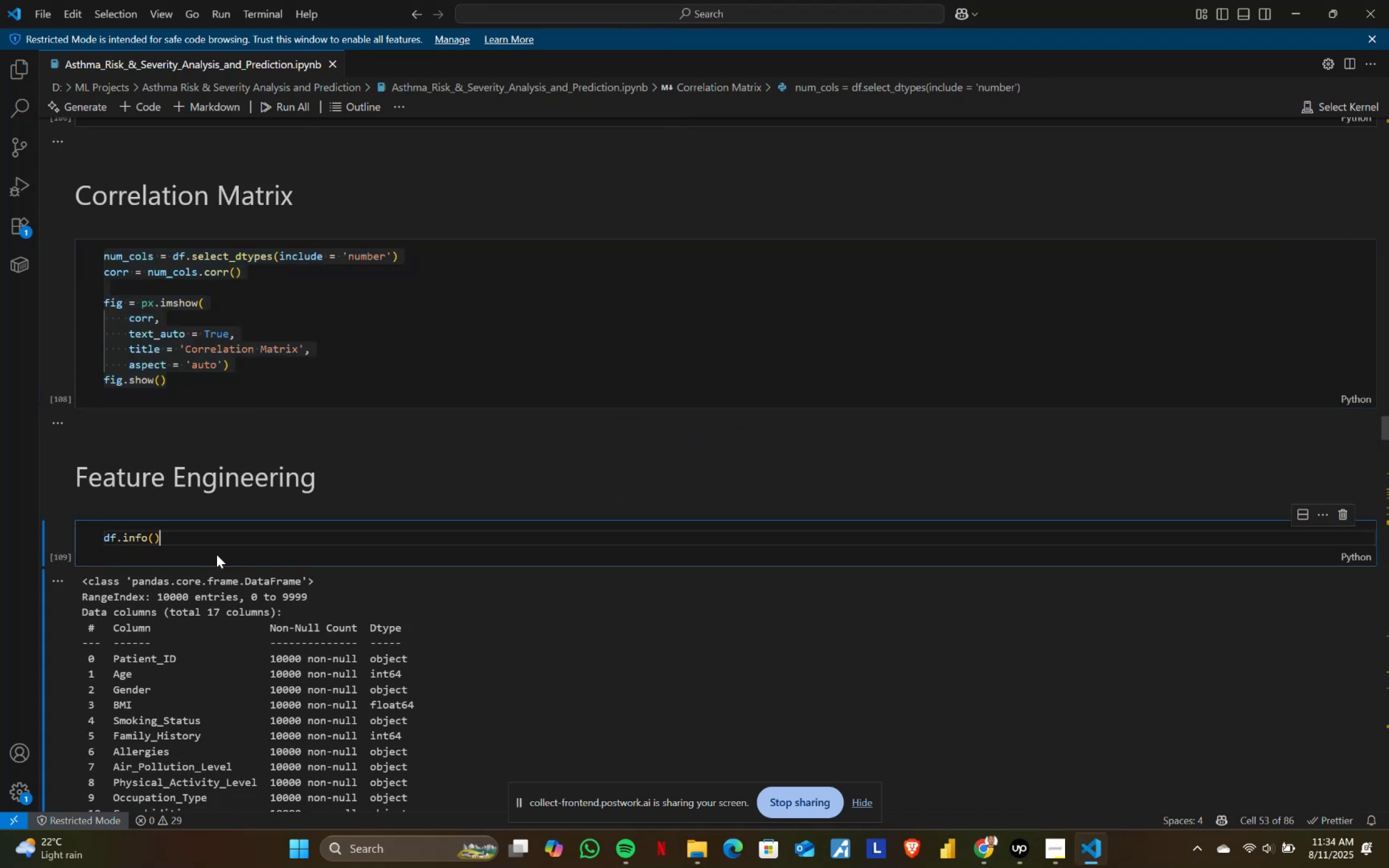 
key(Control+ControlLeft)
 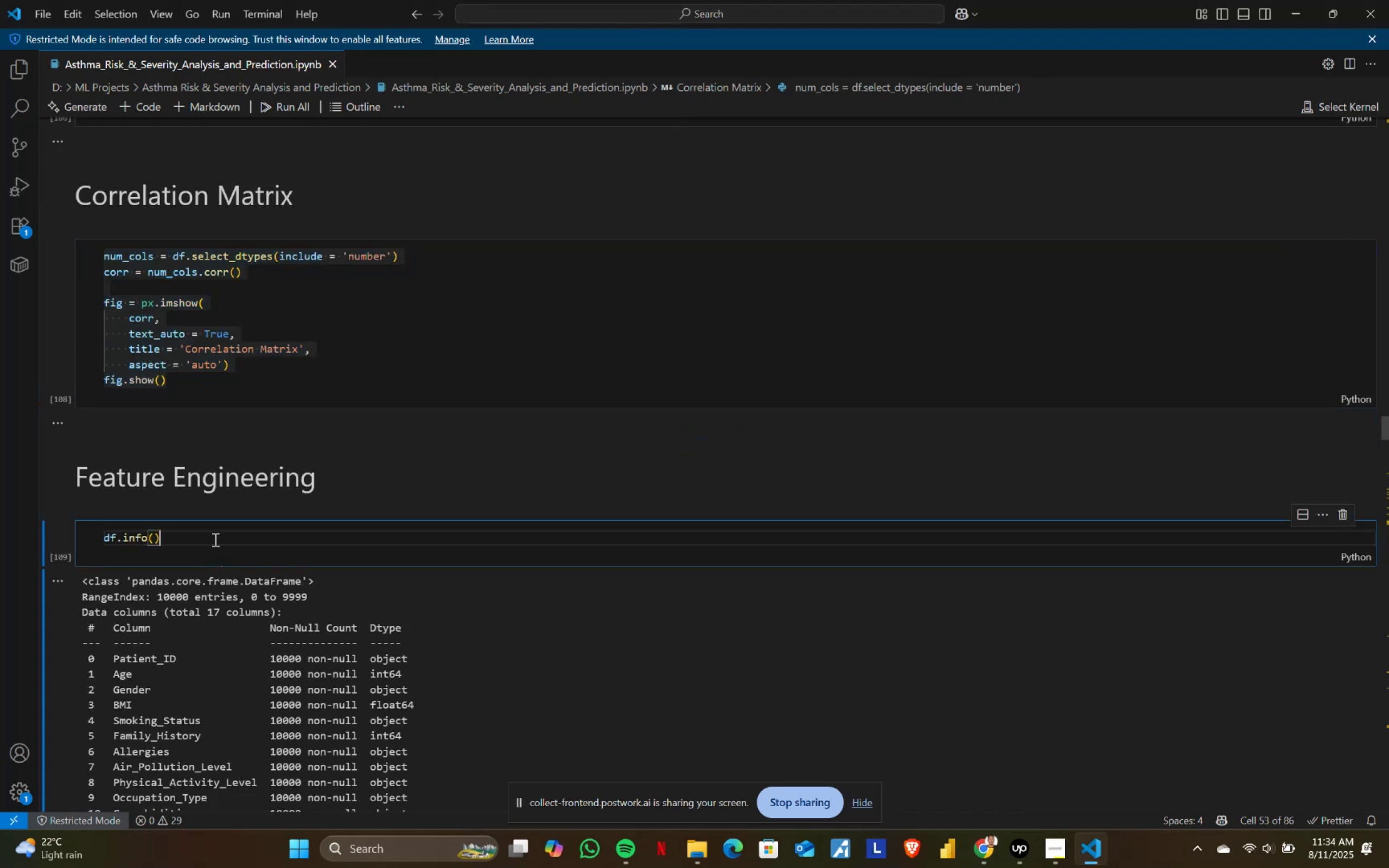 
key(Control+ControlLeft)
 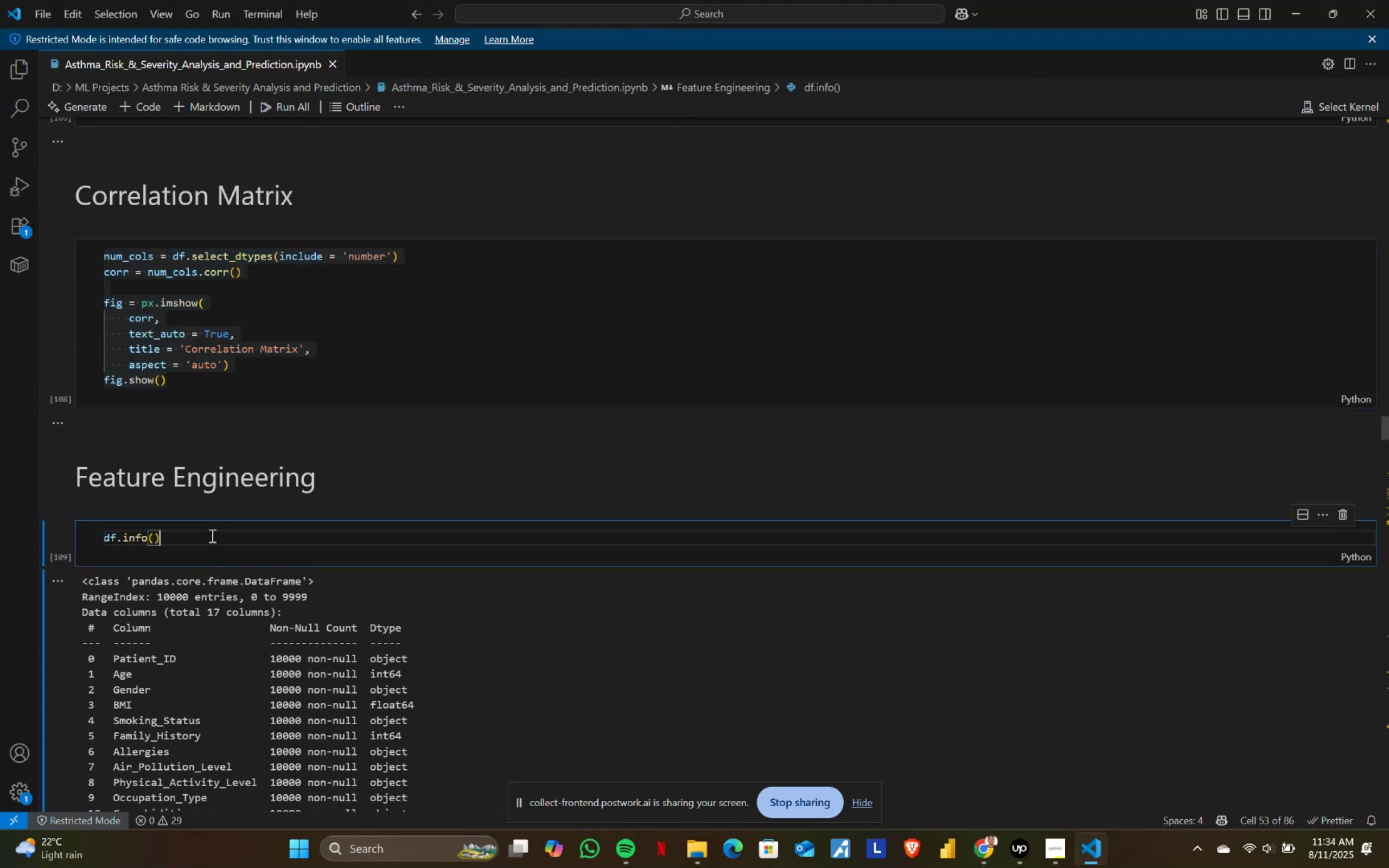 
key(Control+A)
 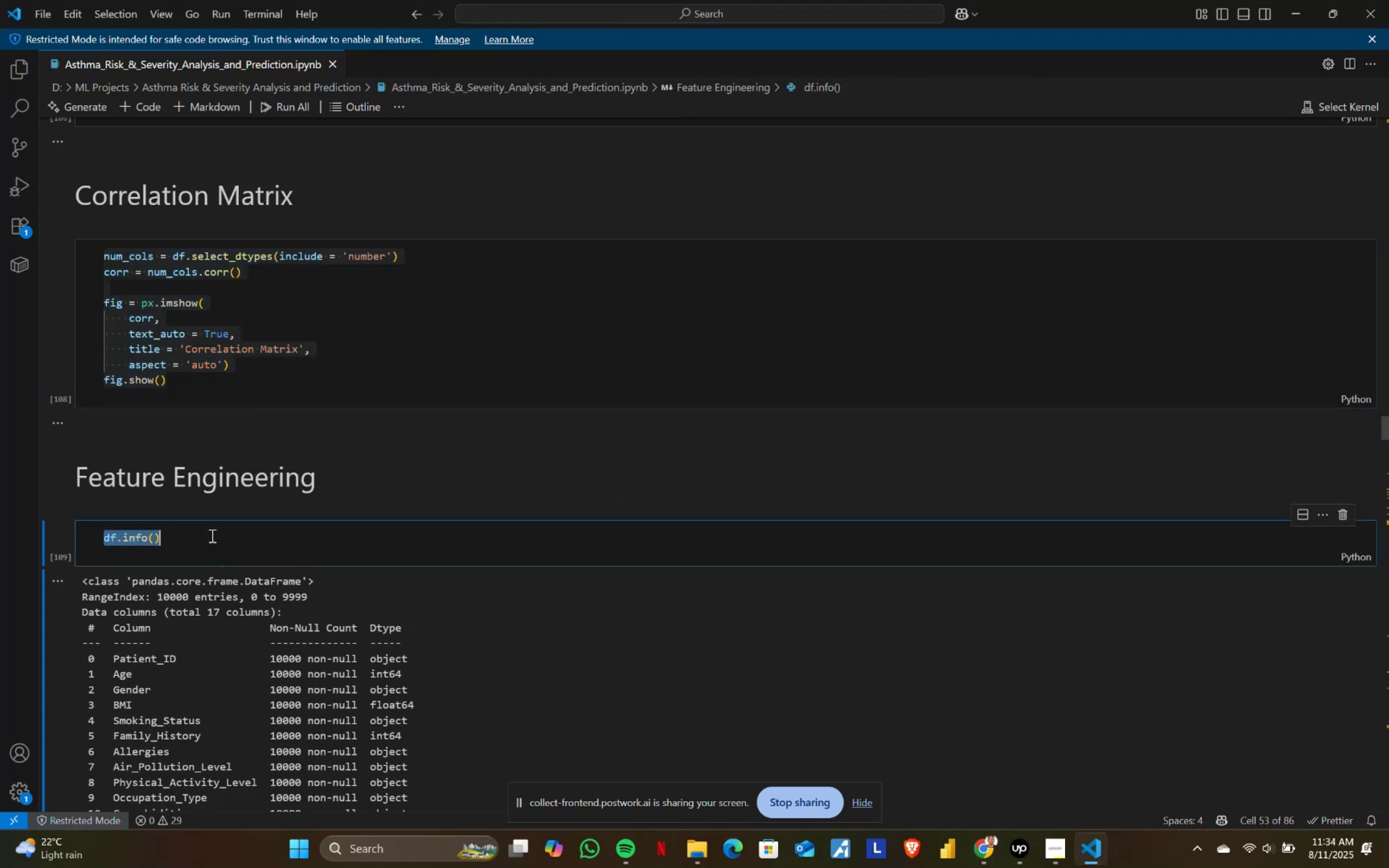 
key(Control+ControlLeft)
 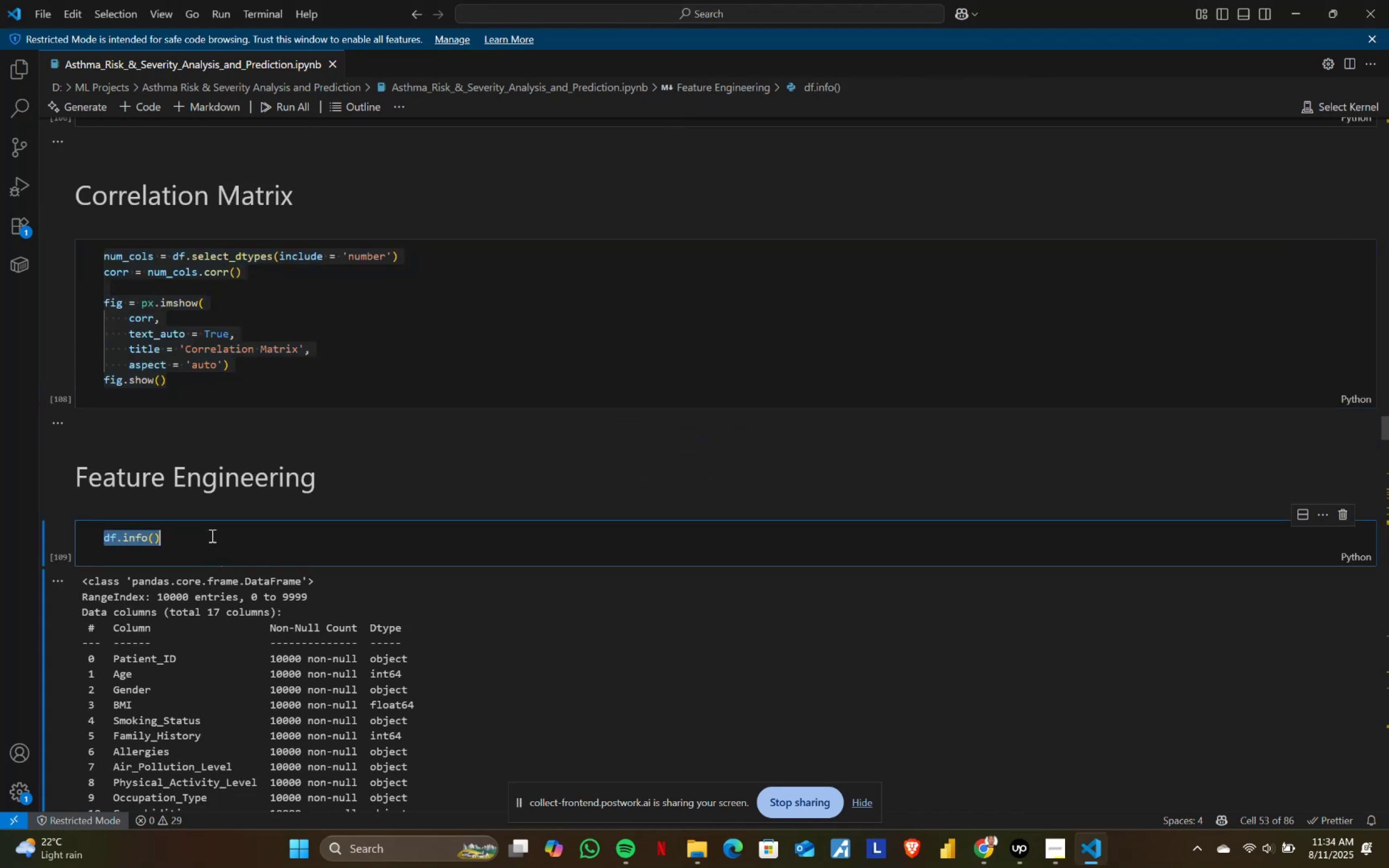 
key(Control+C)
 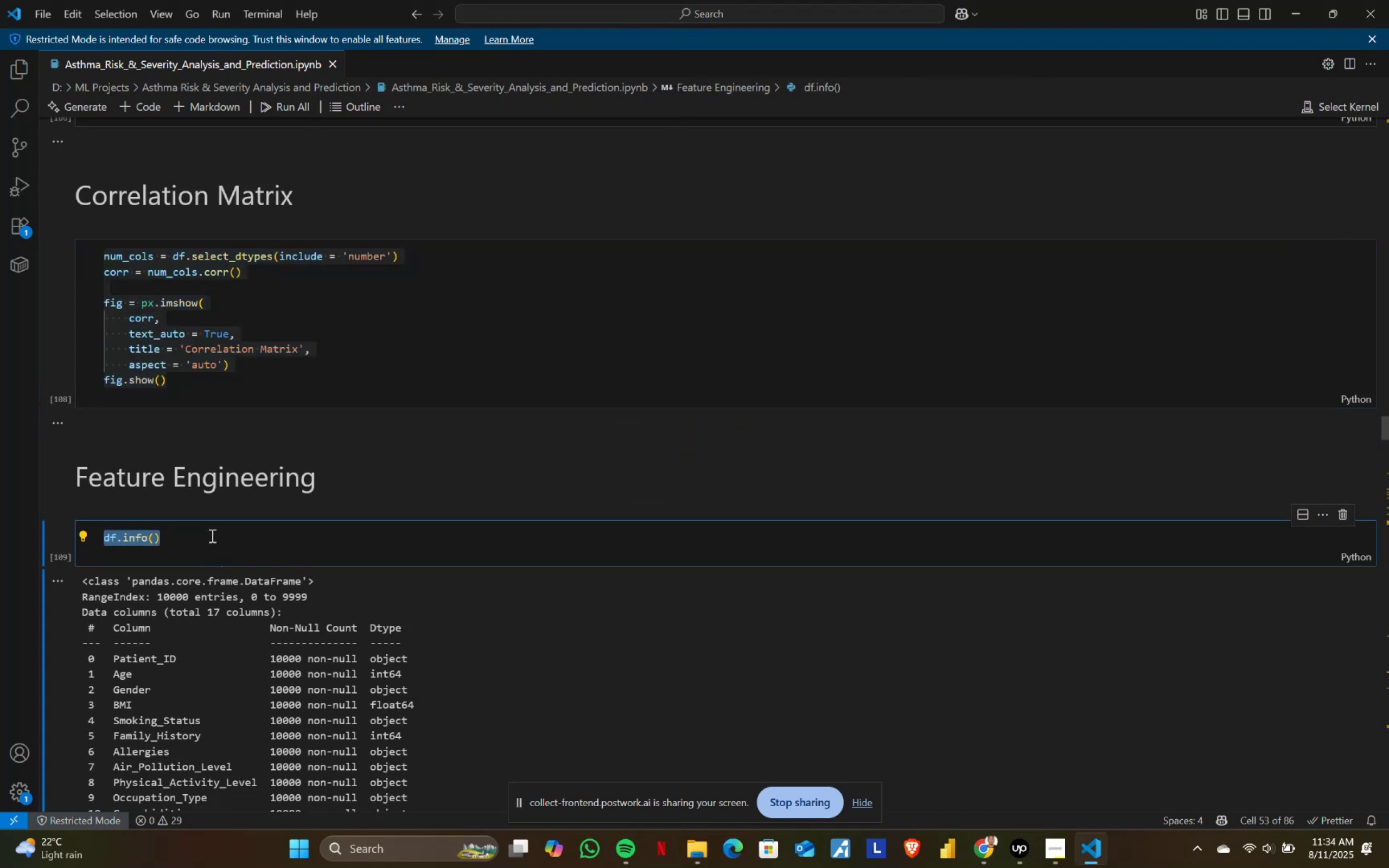 
key(Alt+AltLeft)
 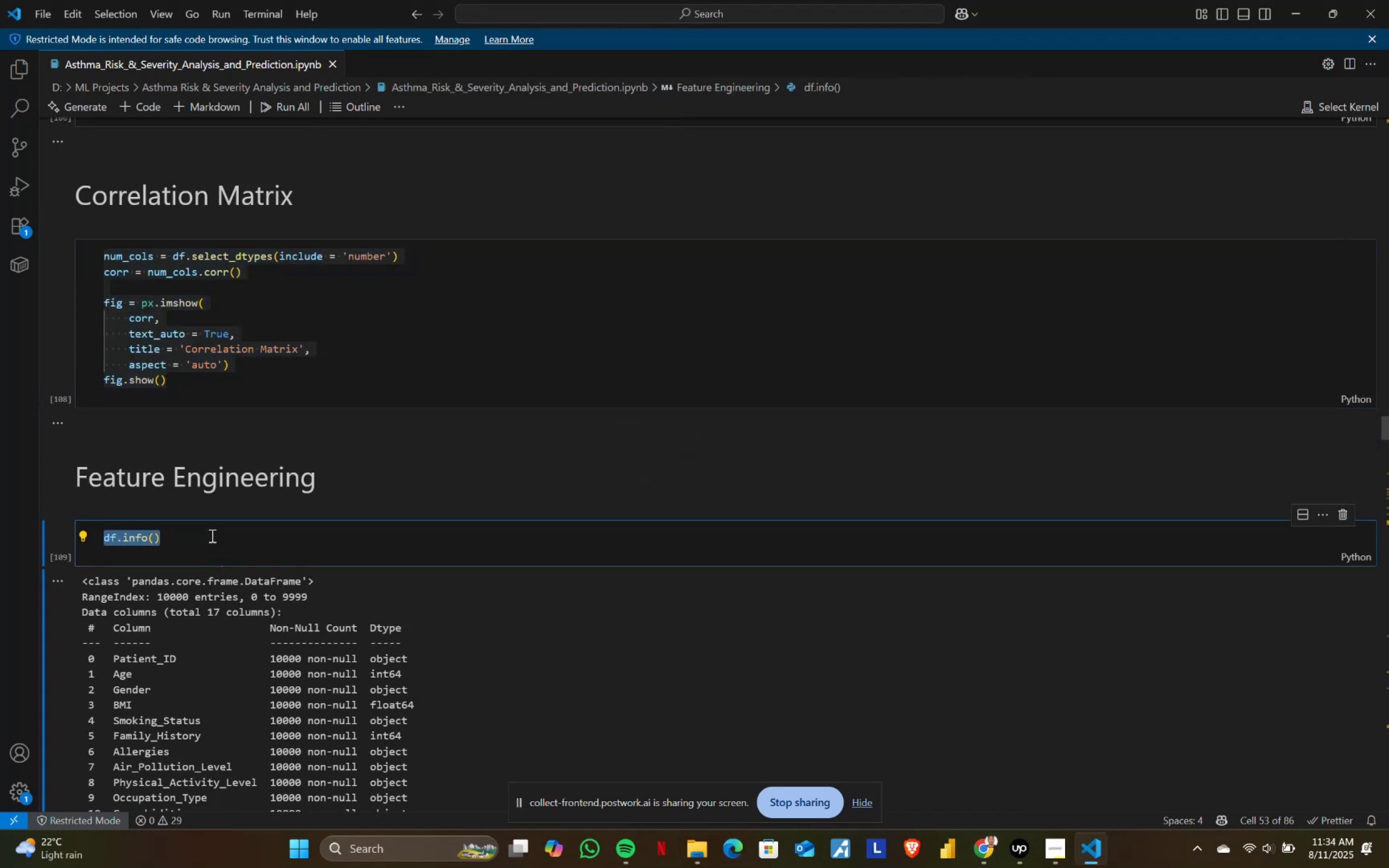 
key(Alt+Tab)
 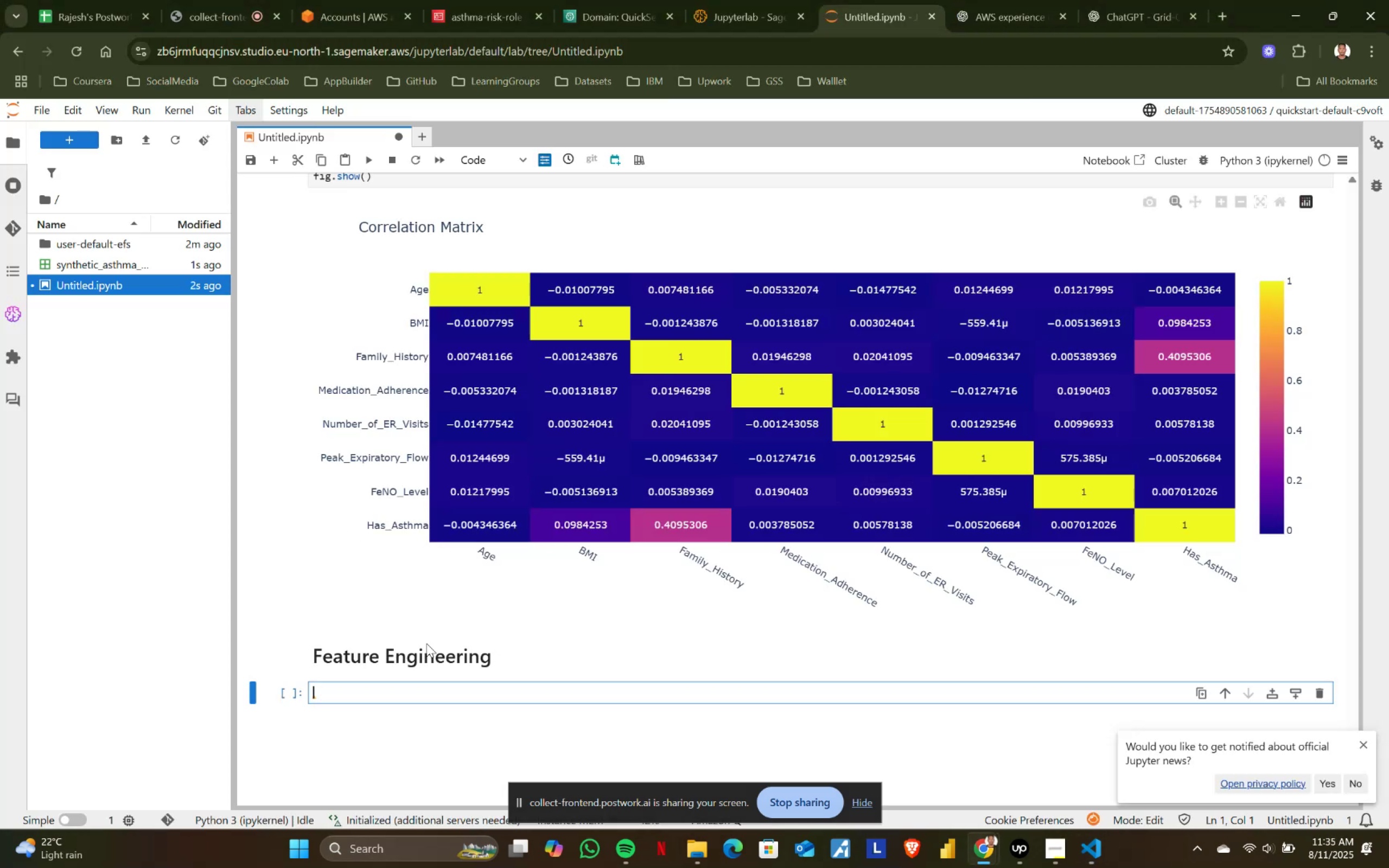 
key(Control+ControlLeft)
 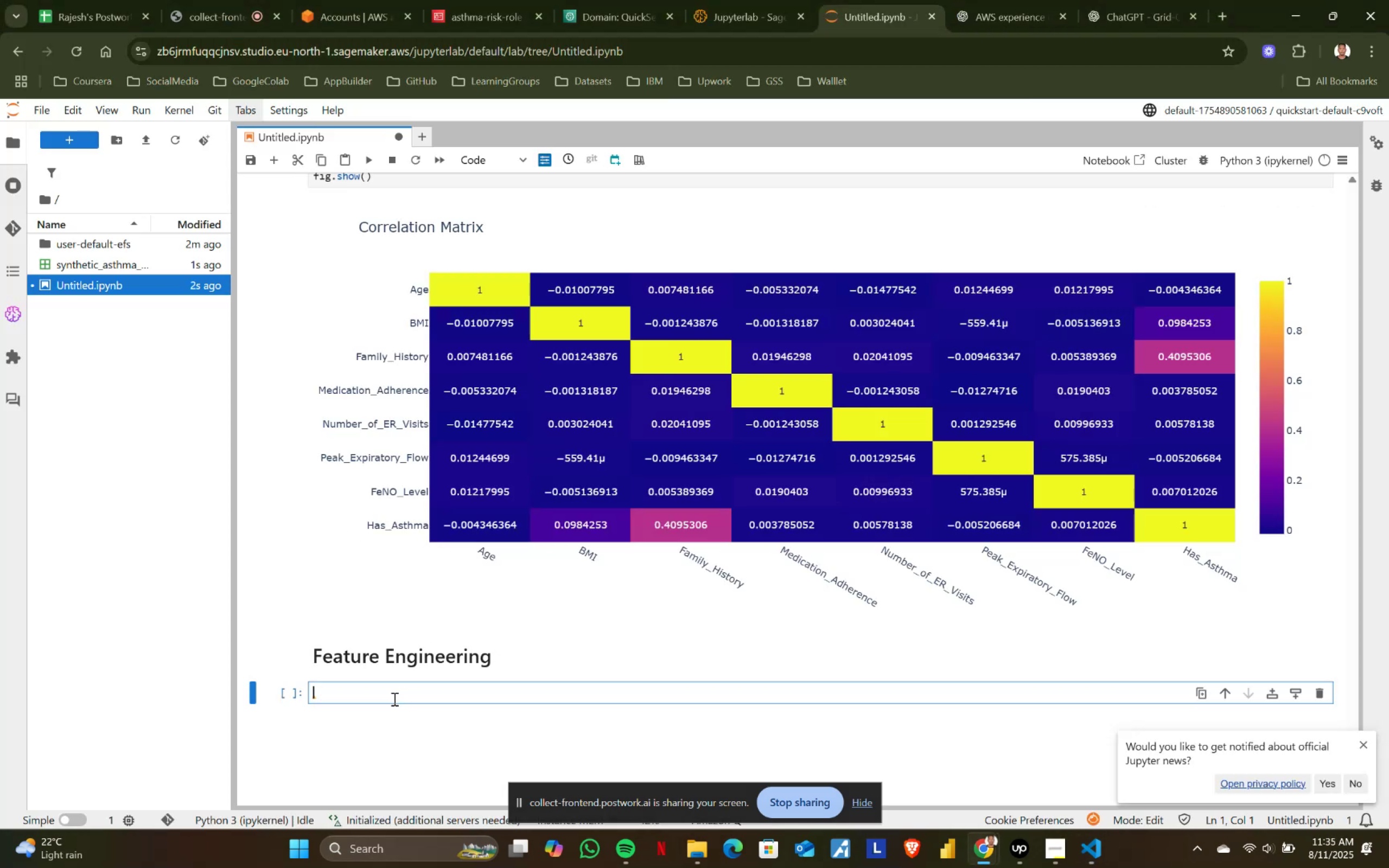 
key(Control+V)
 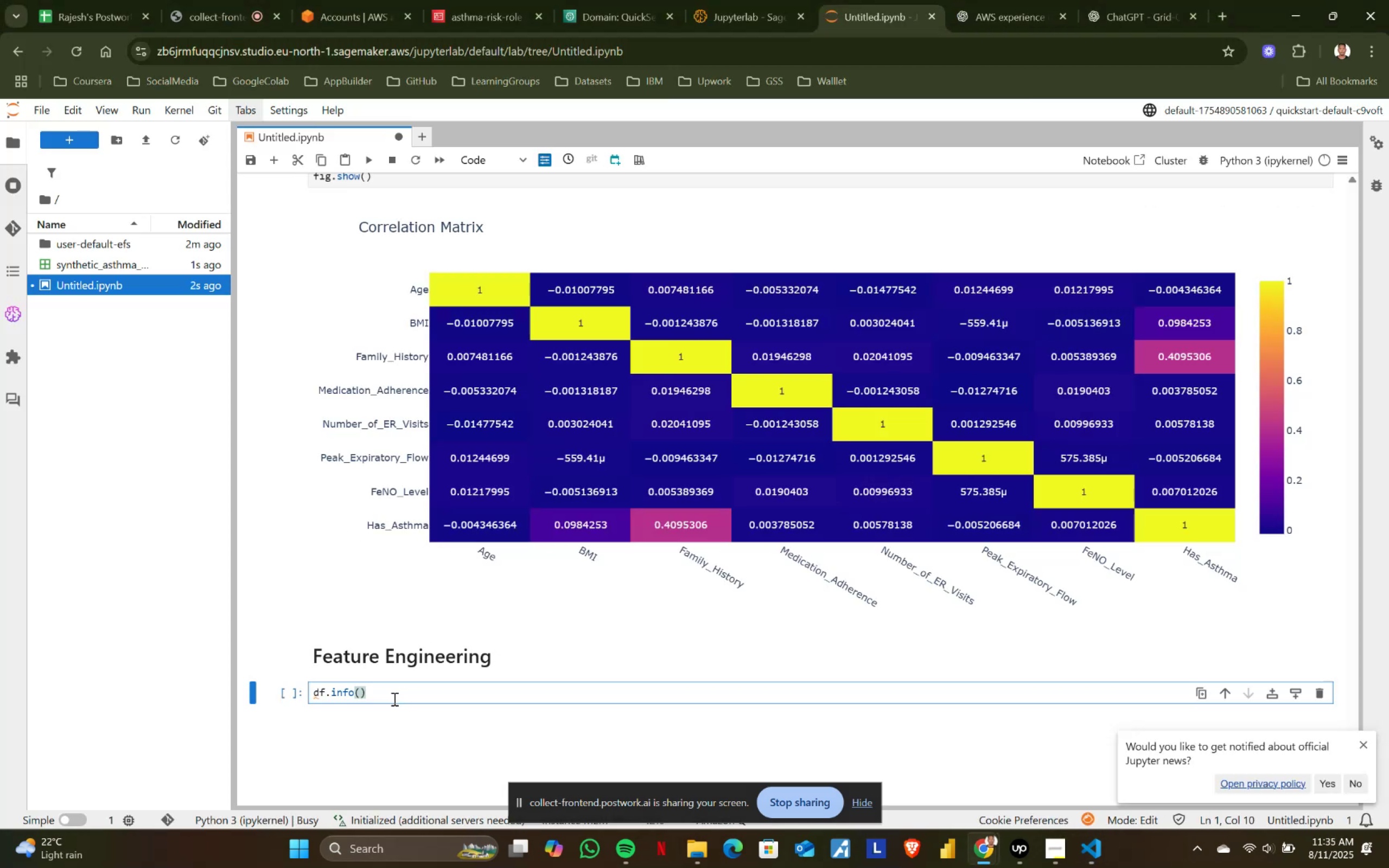 
key(Shift+ShiftRight)
 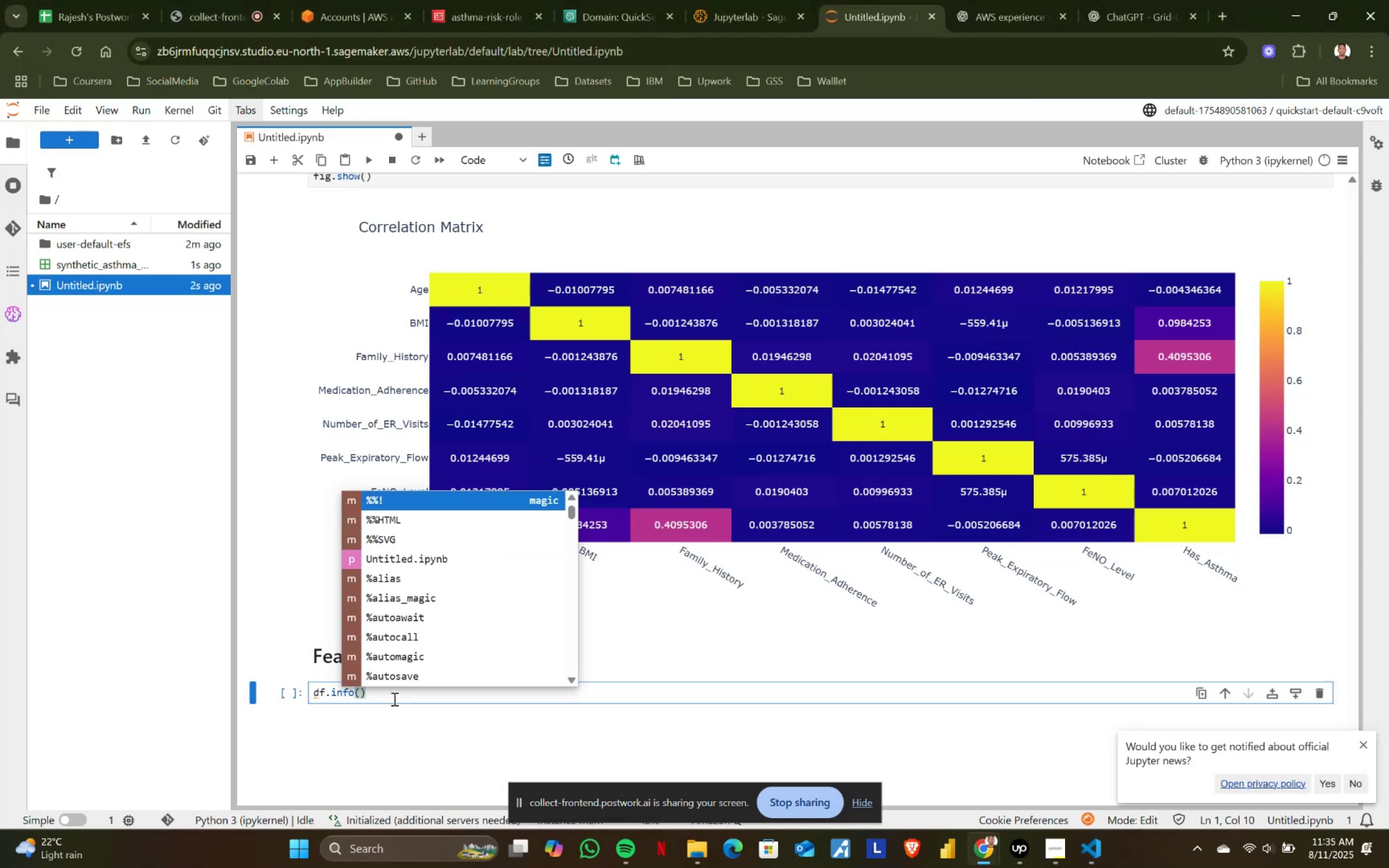 
key(Shift+Enter)
 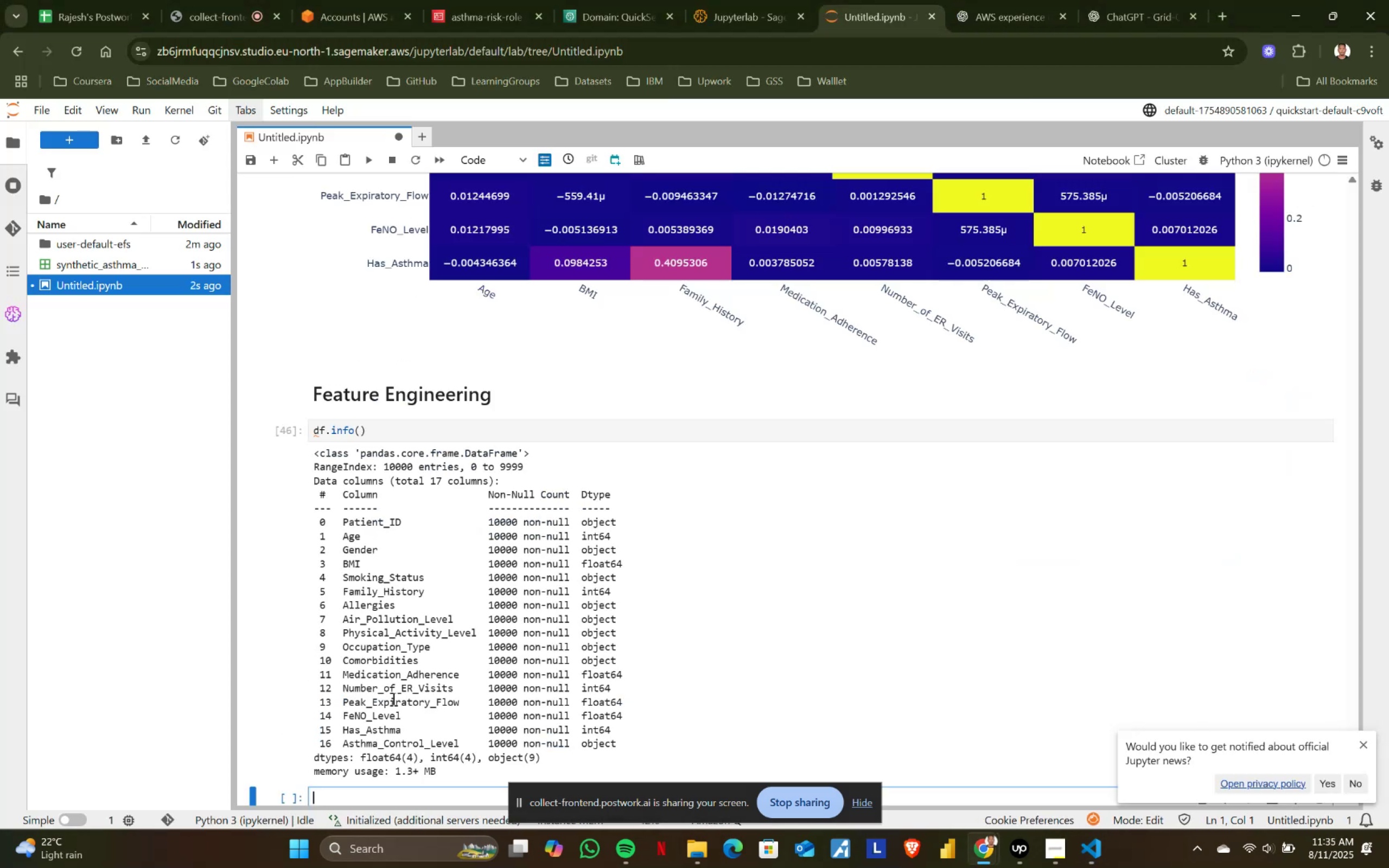 
scroll: coordinate [726, 471], scroll_direction: down, amount: 4.0
 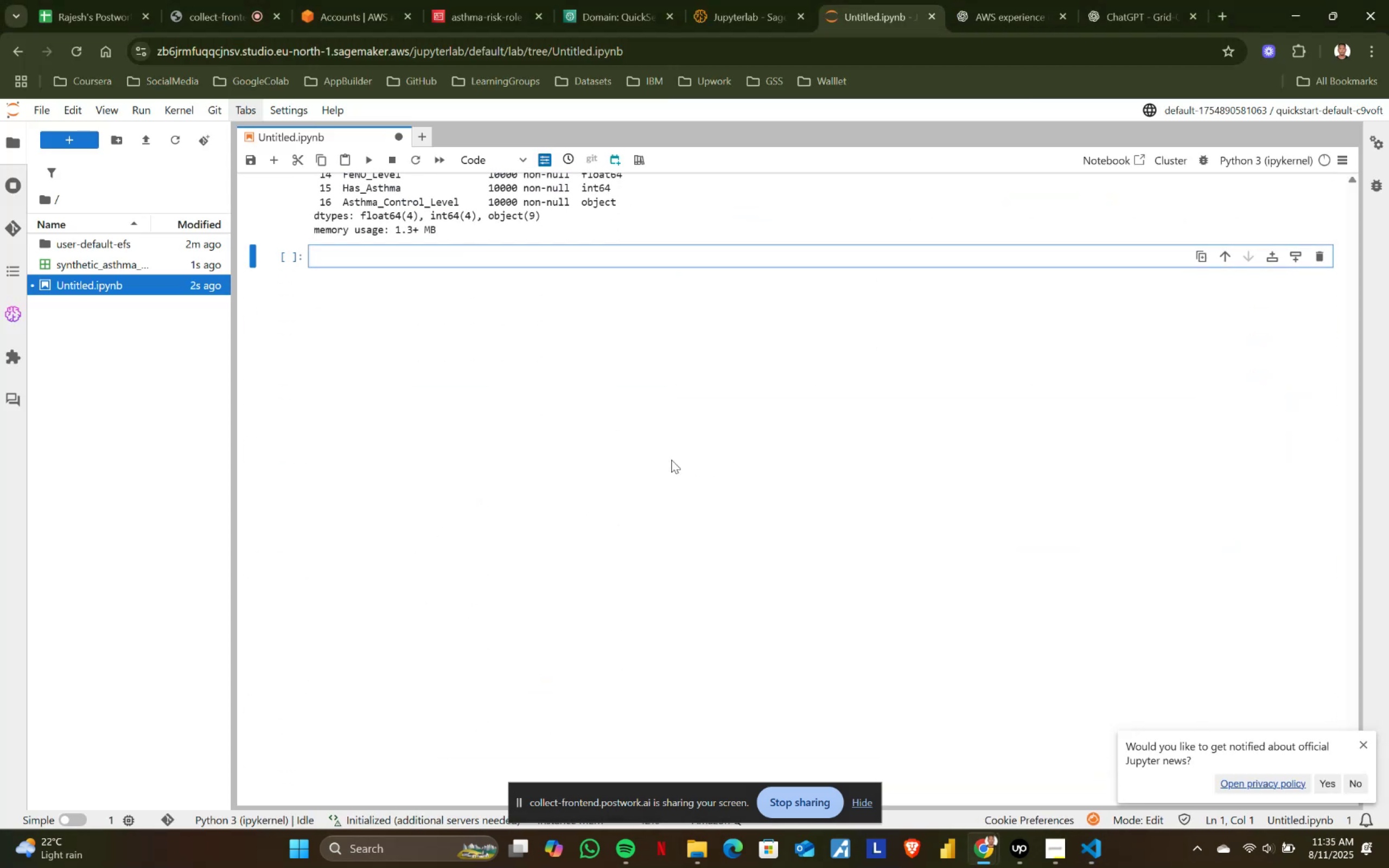 
key(Alt+AltLeft)
 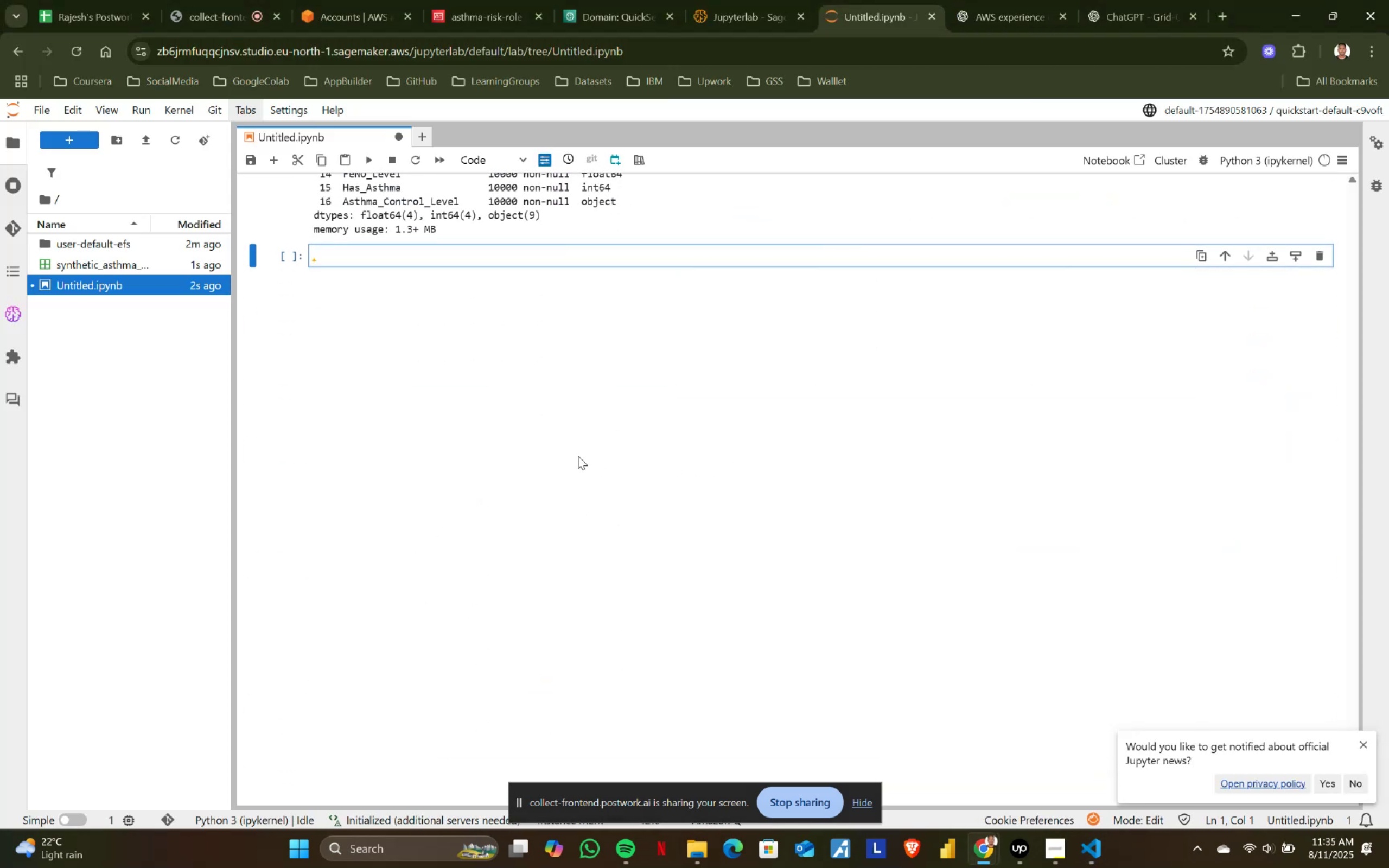 
key(Alt+Tab)
 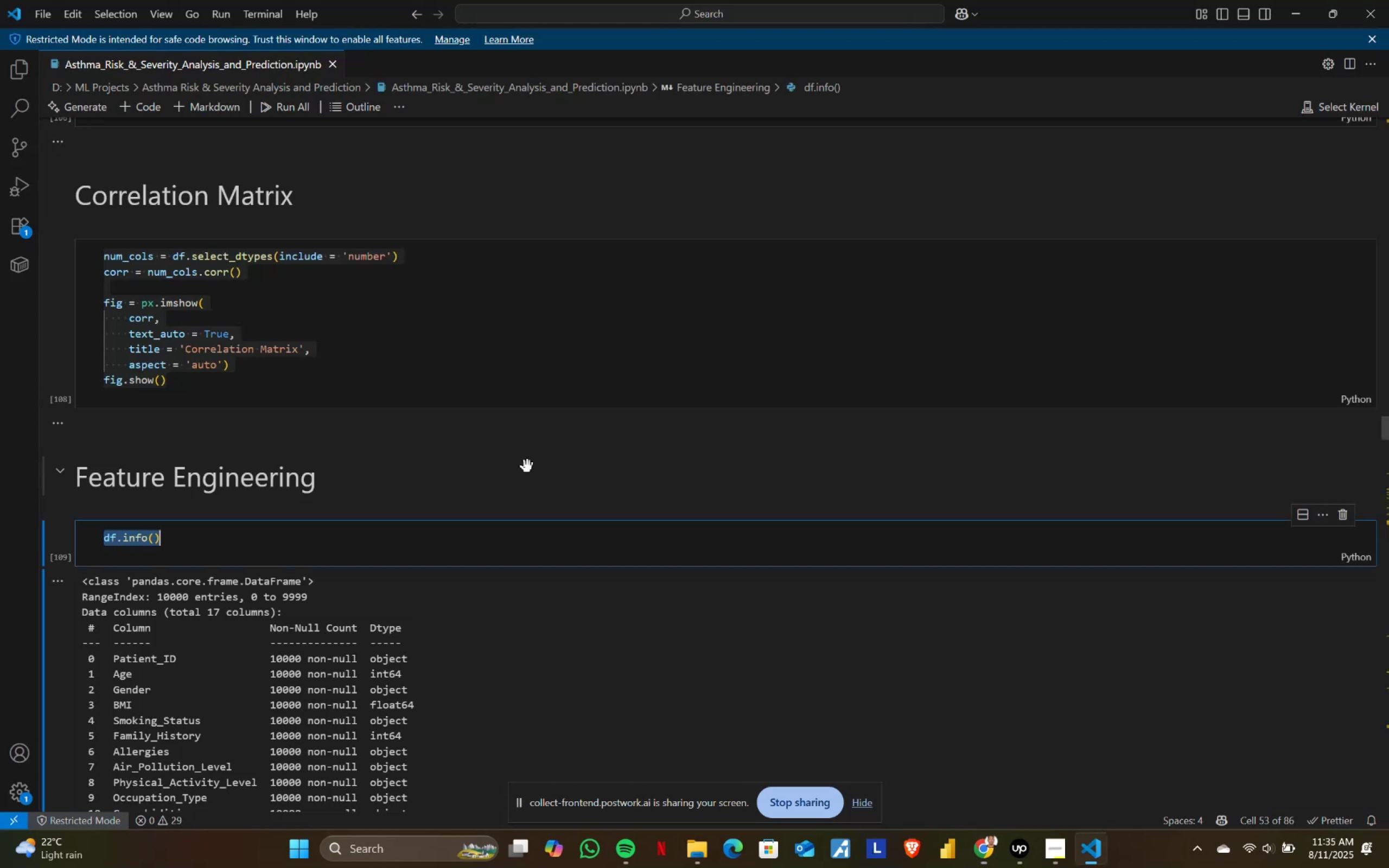 
scroll: coordinate [283, 521], scroll_direction: down, amount: 10.0
 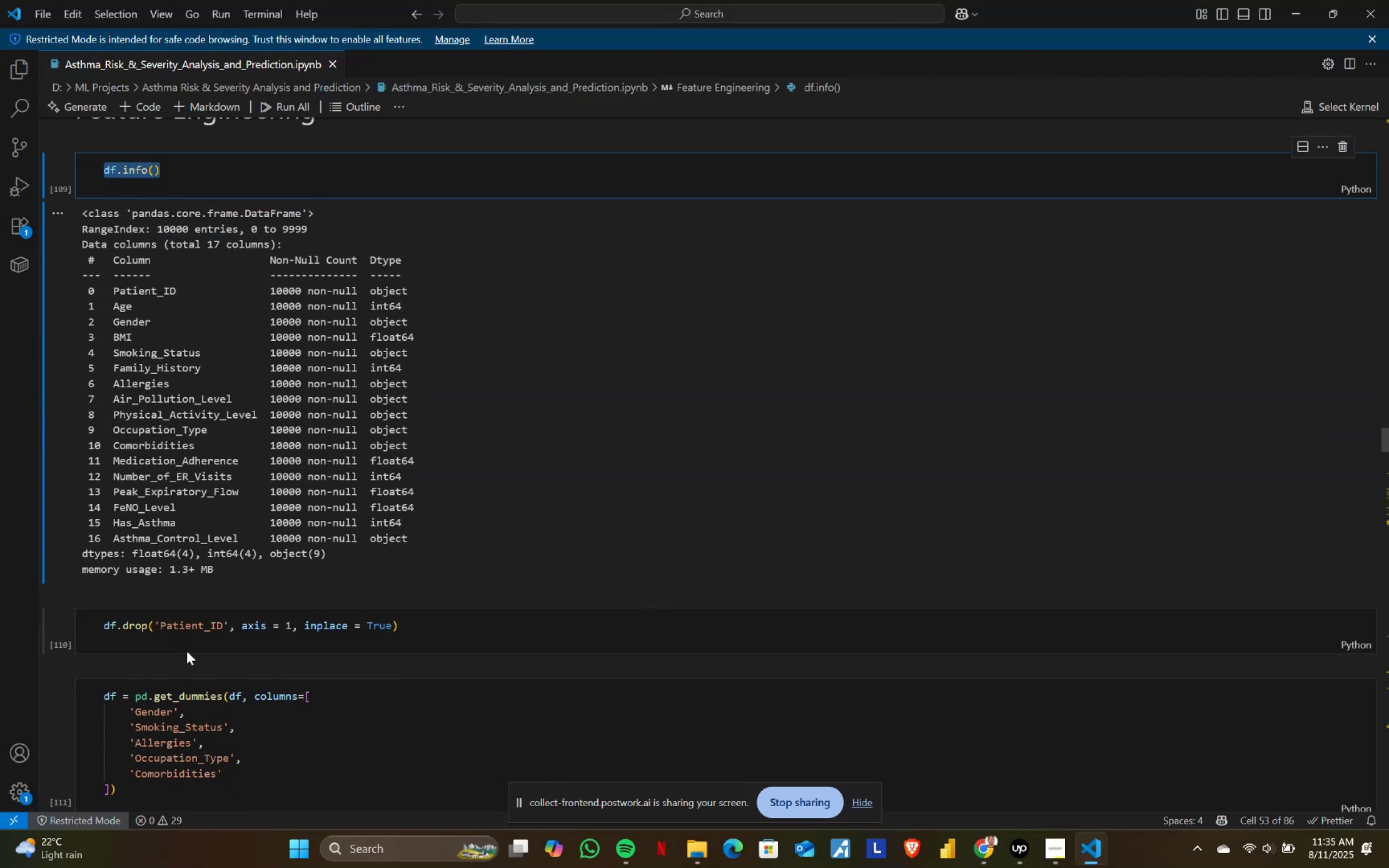 
left_click([203, 629])
 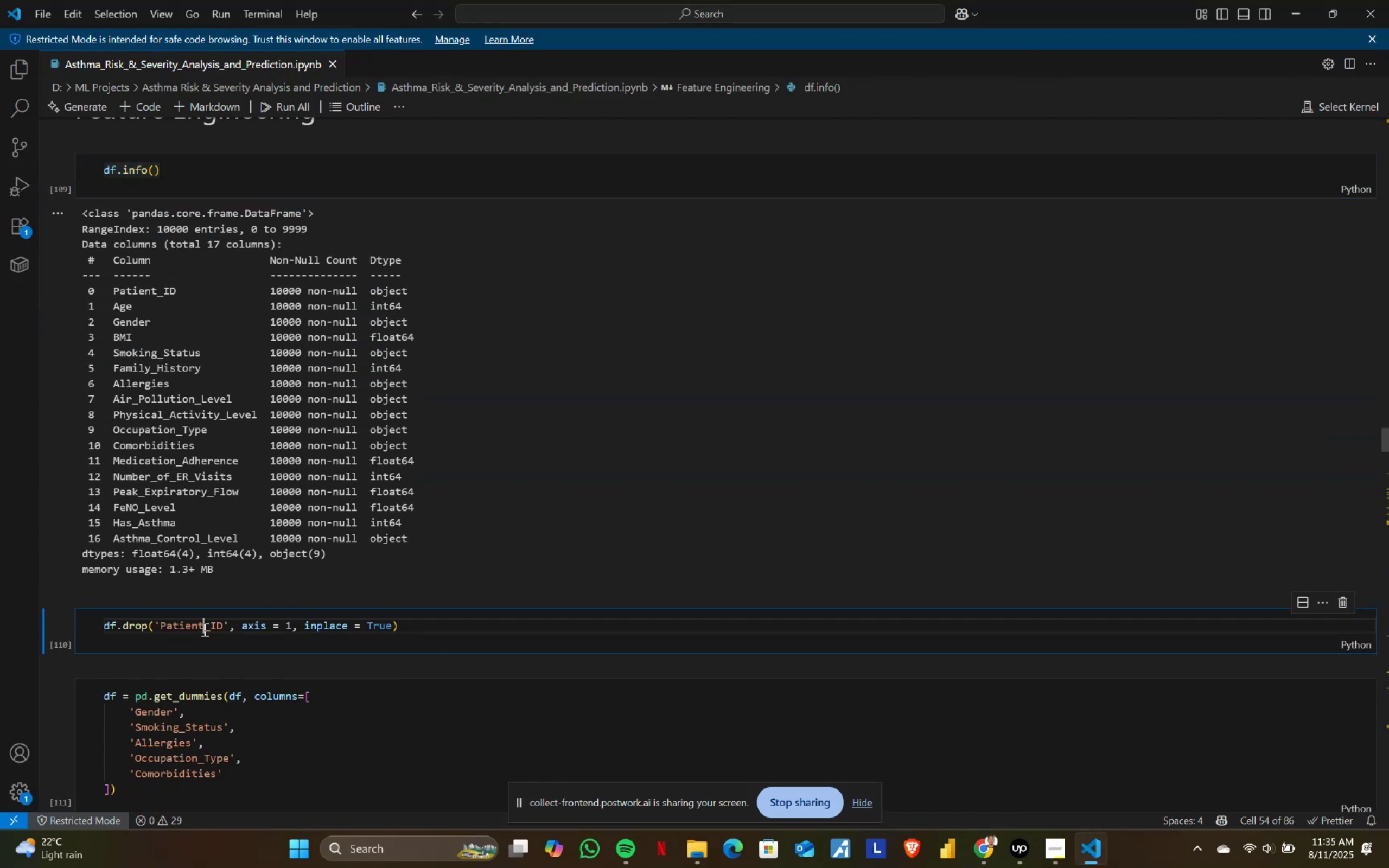 
key(Control+ControlLeft)
 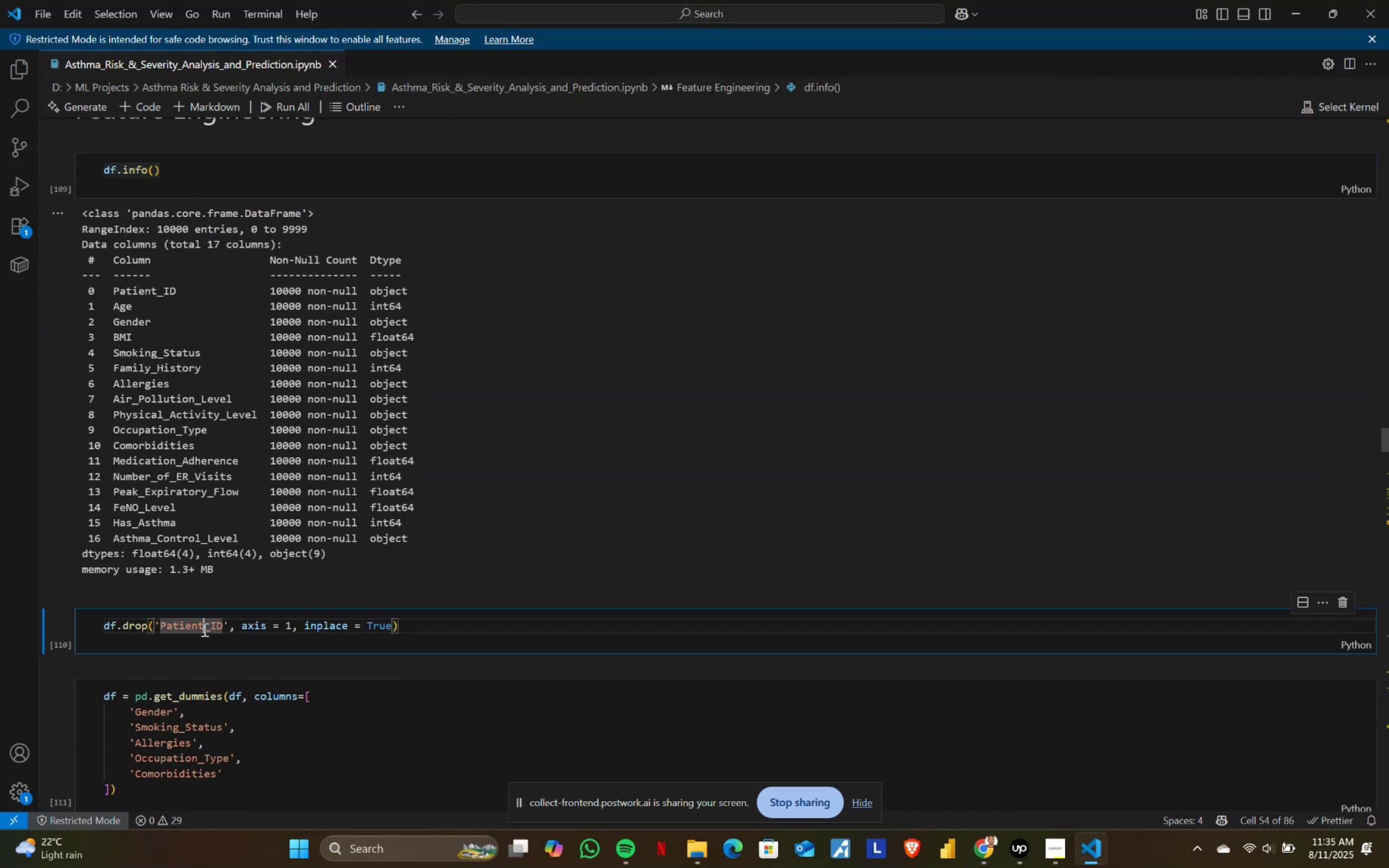 
key(Control+A)
 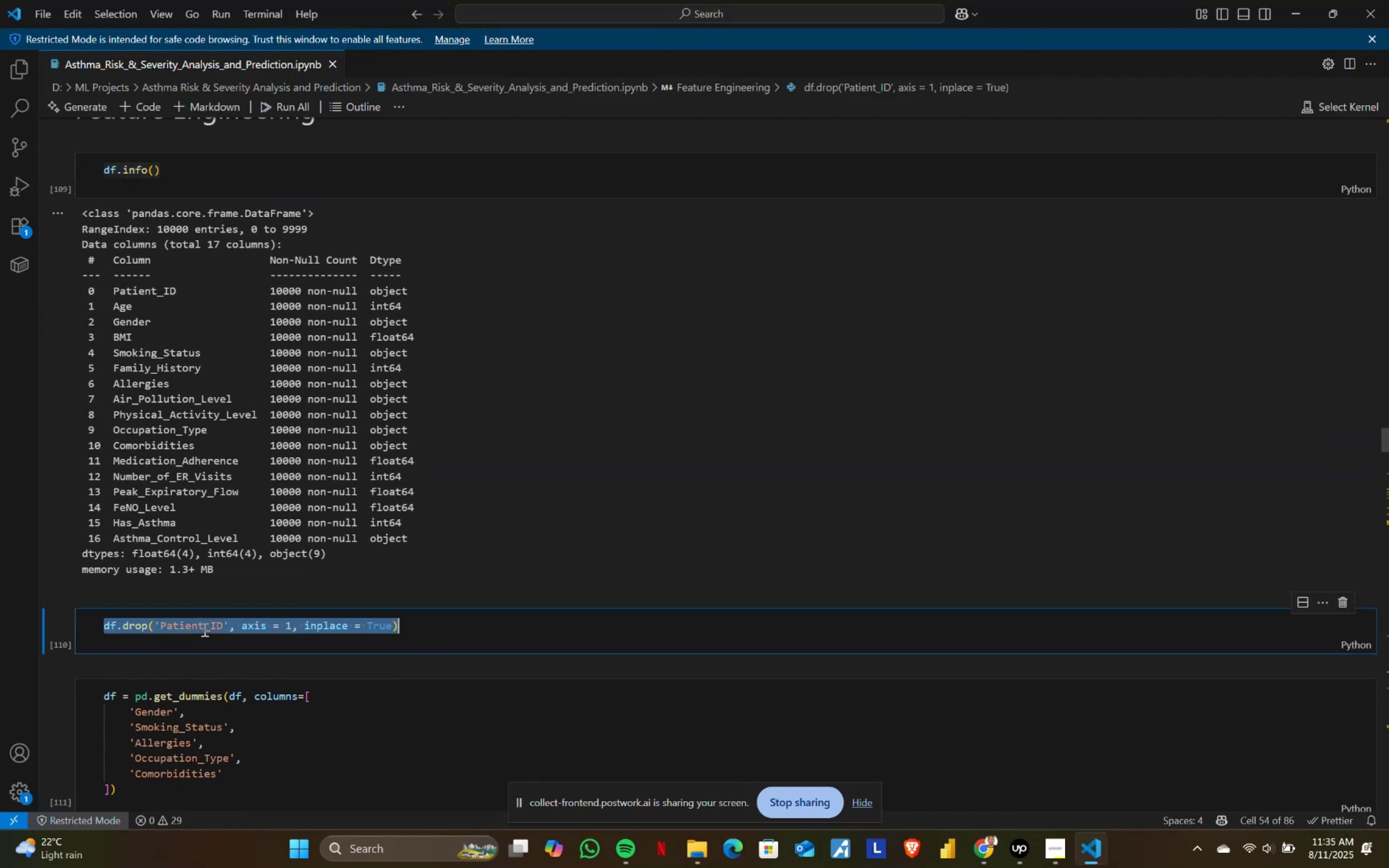 
key(Control+ControlLeft)
 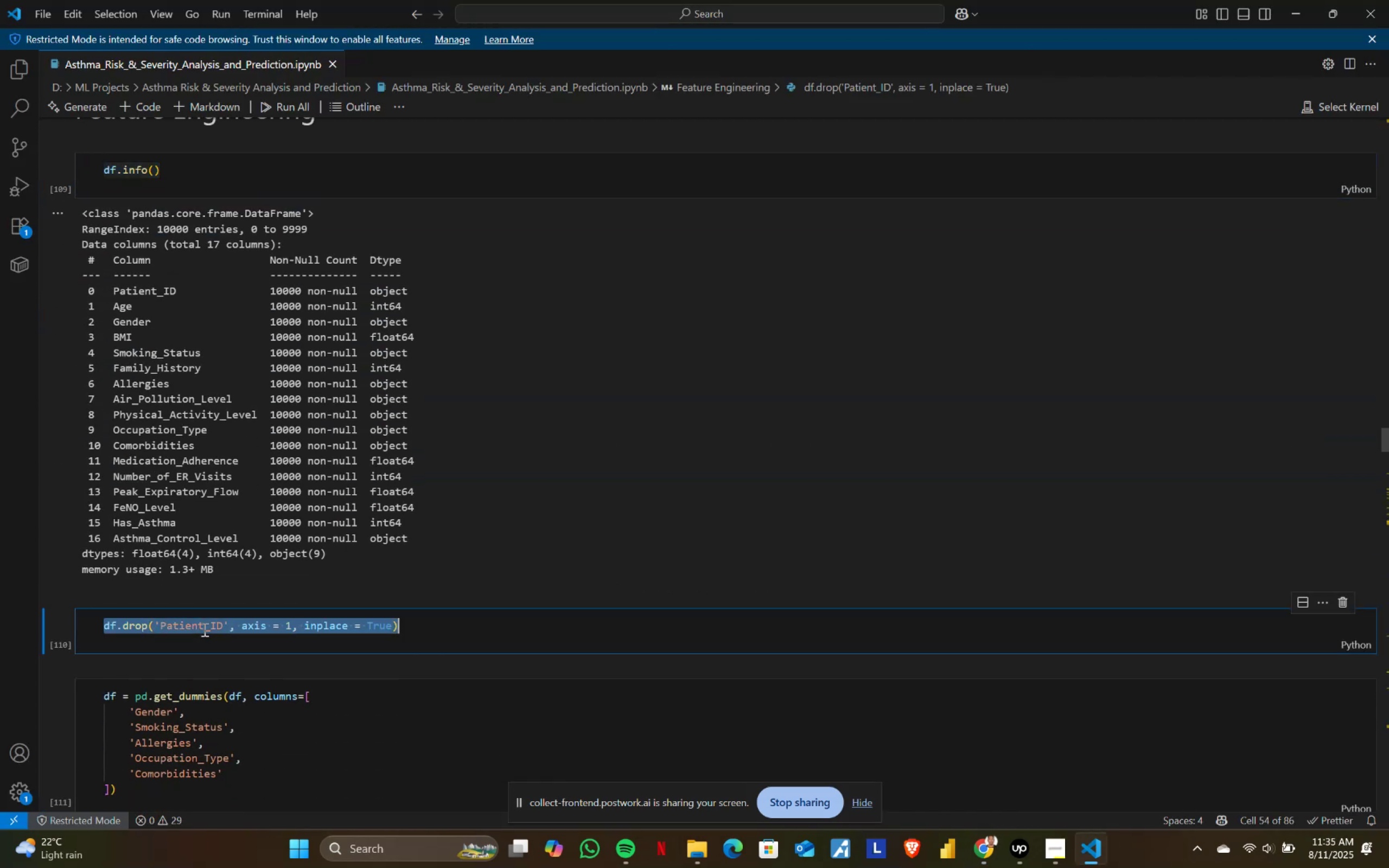 
key(Control+C)
 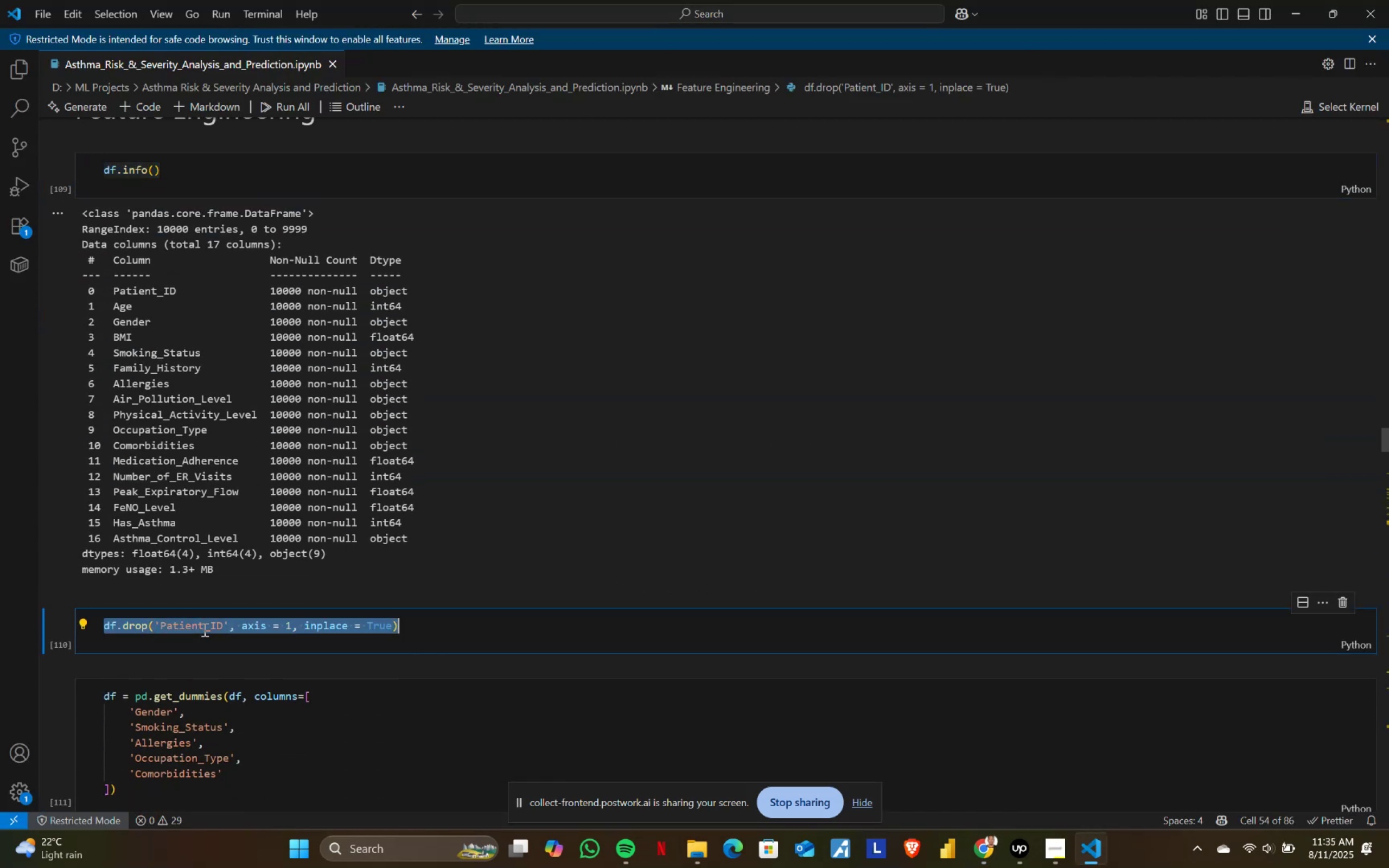 
key(Alt+AltLeft)
 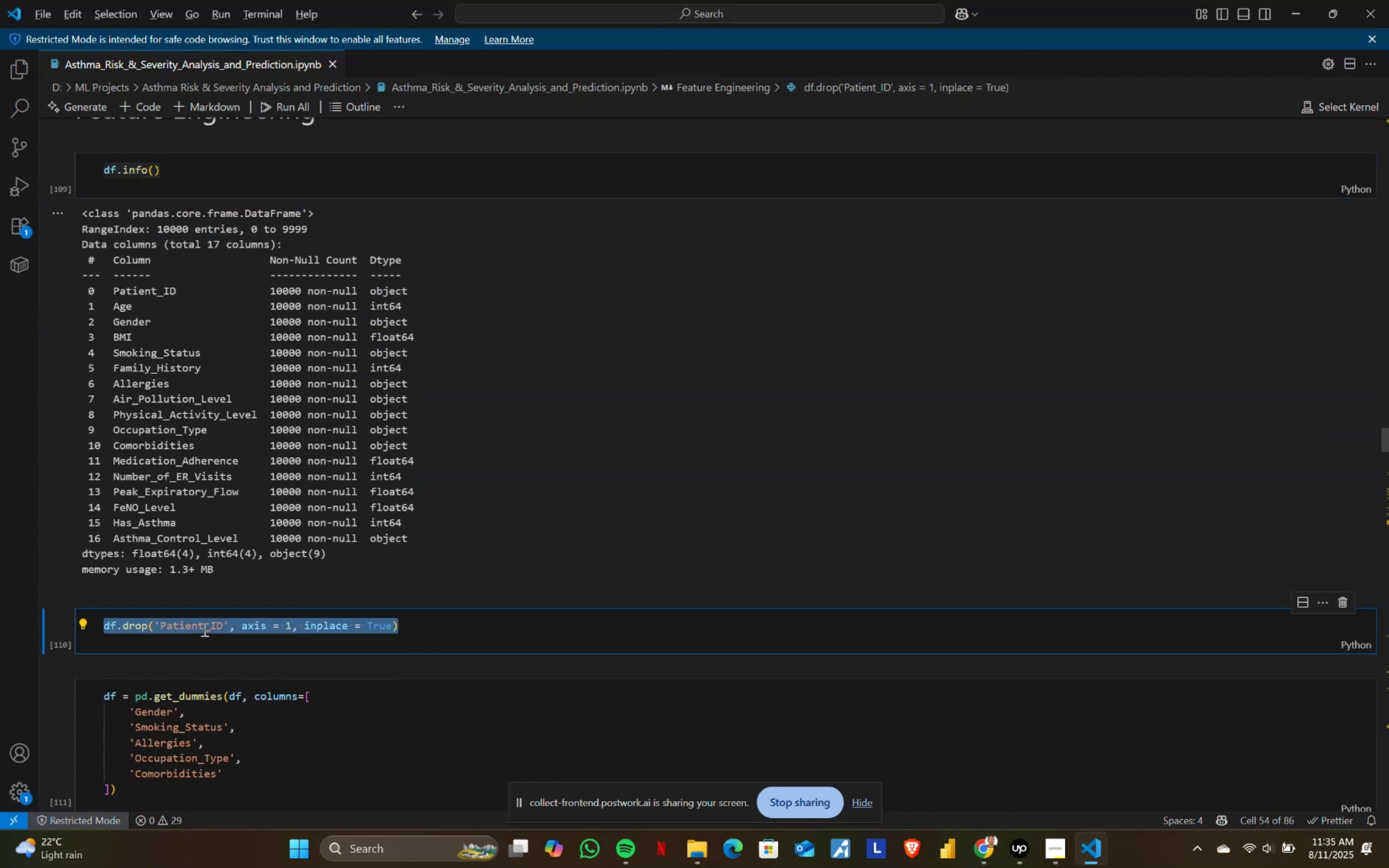 
key(Alt+Tab)
 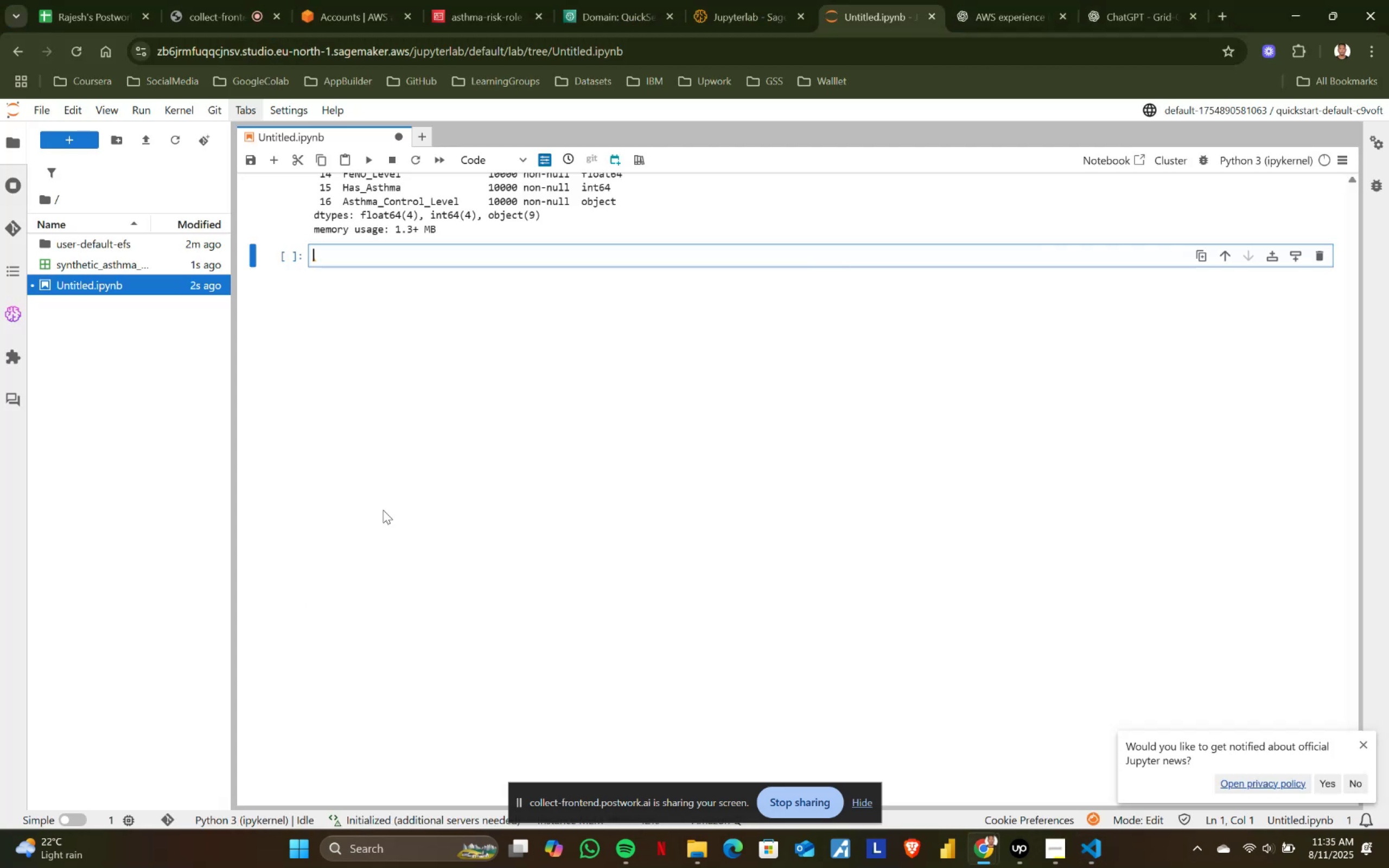 
key(Control+ControlLeft)
 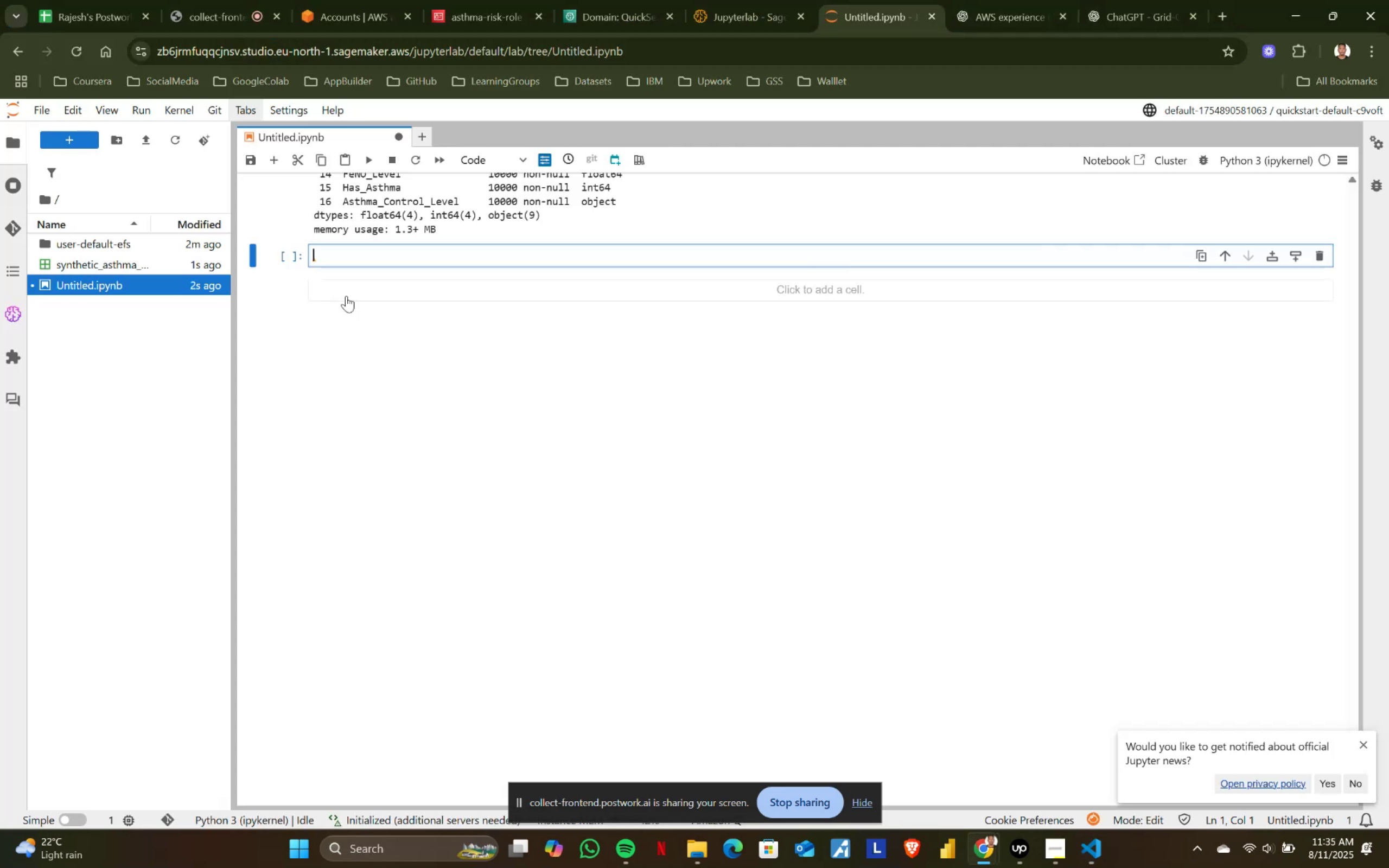 
key(Control+V)
 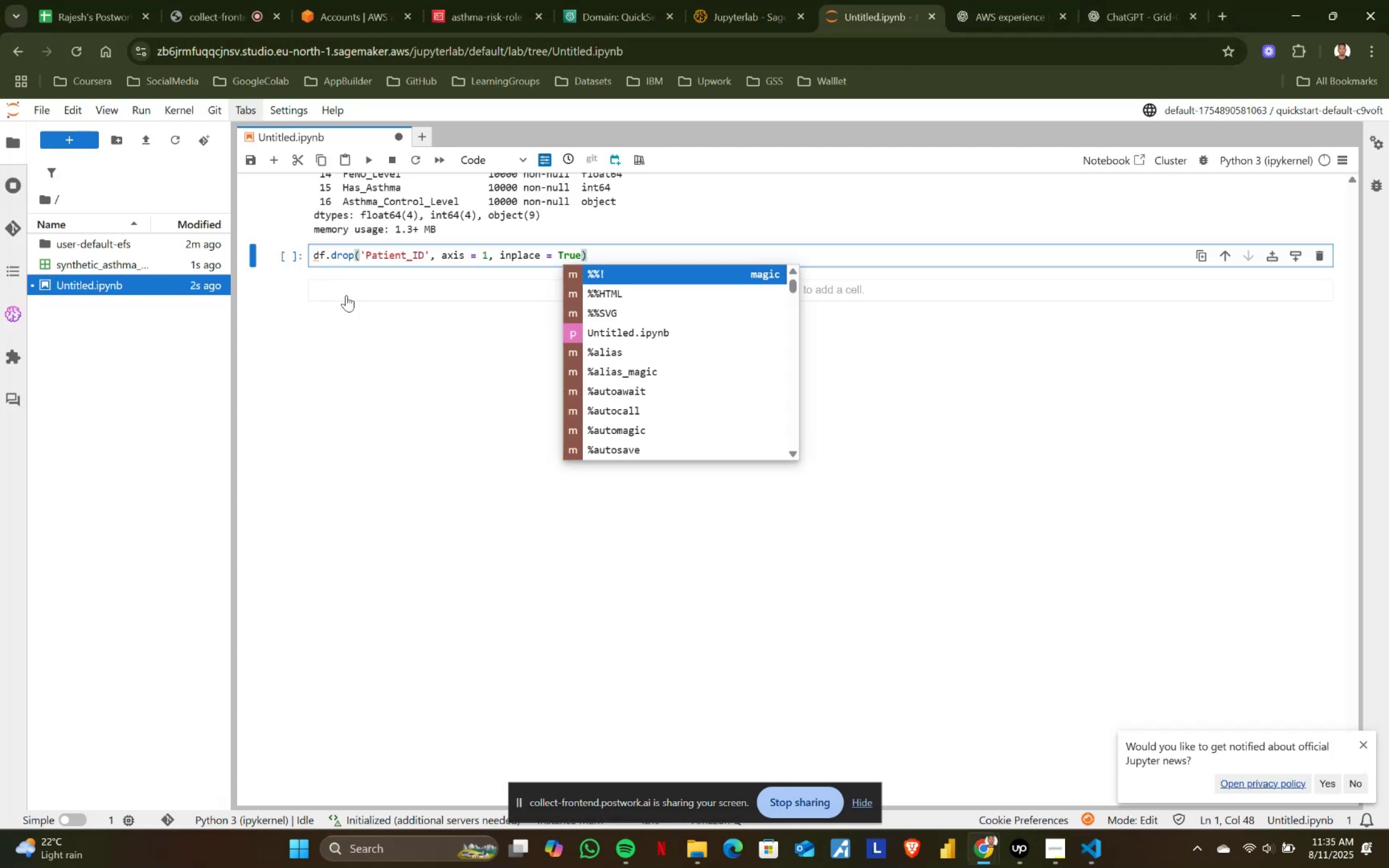 
key(Shift+ShiftRight)
 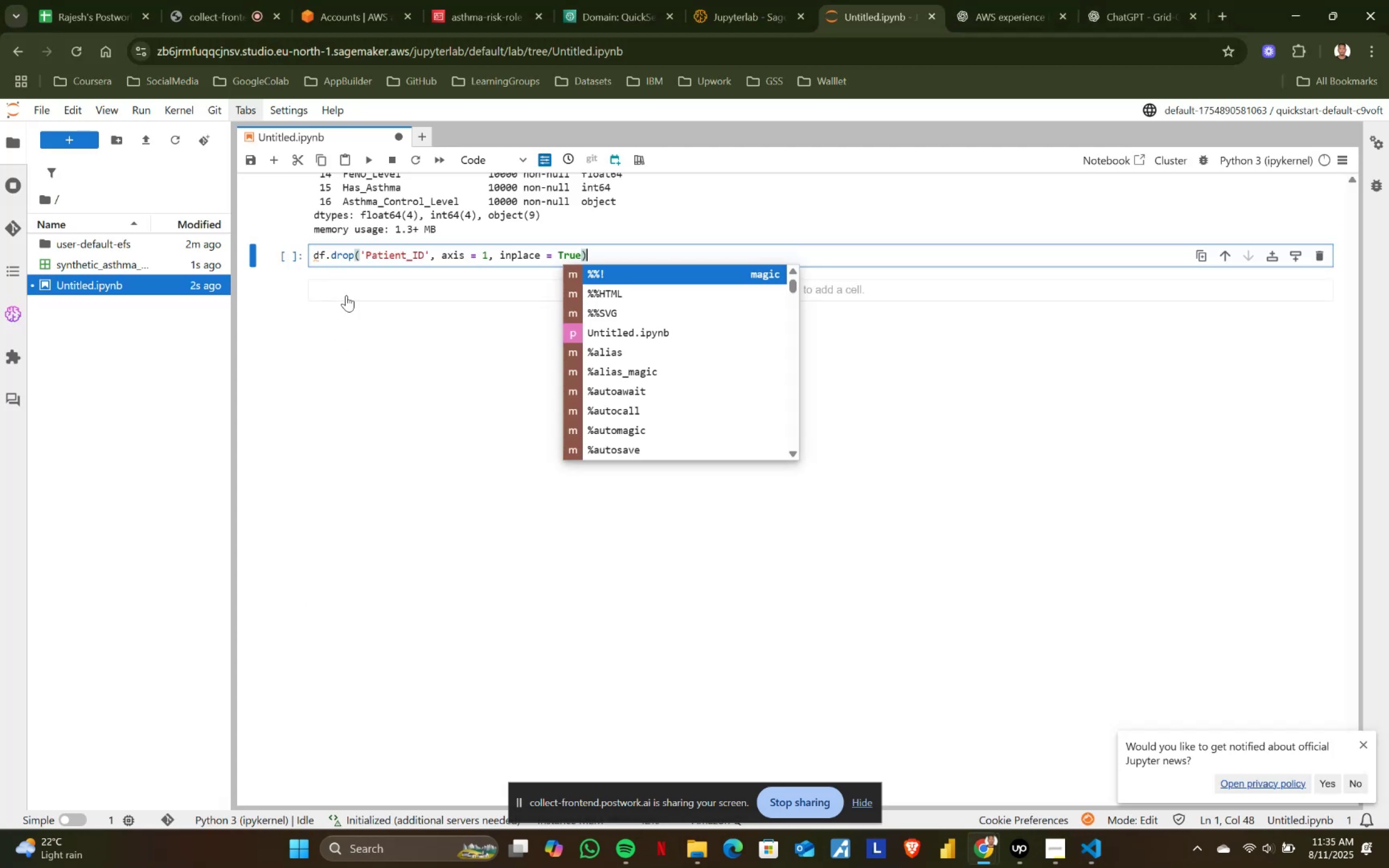 
key(Shift+Enter)
 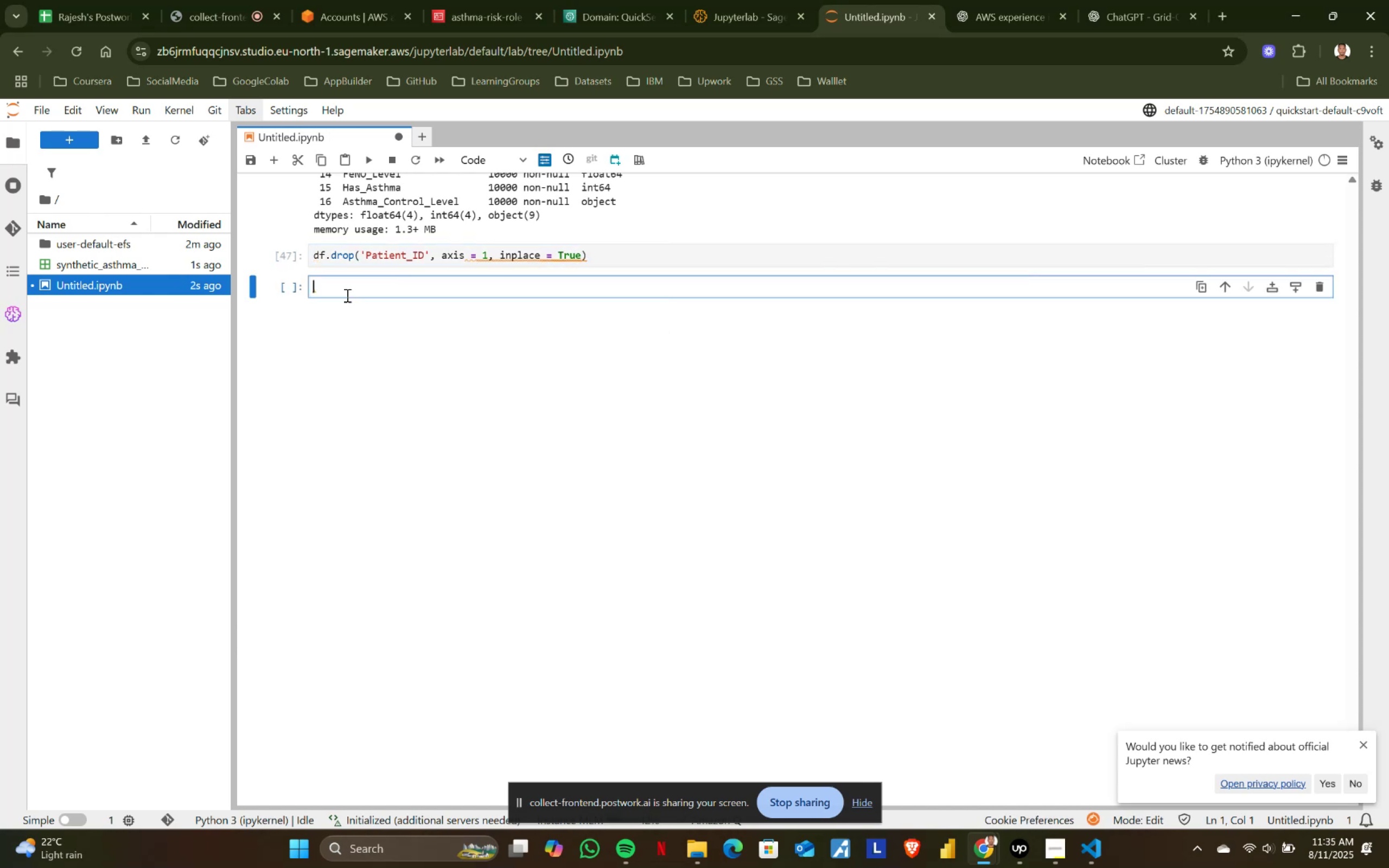 
key(Alt+AltLeft)
 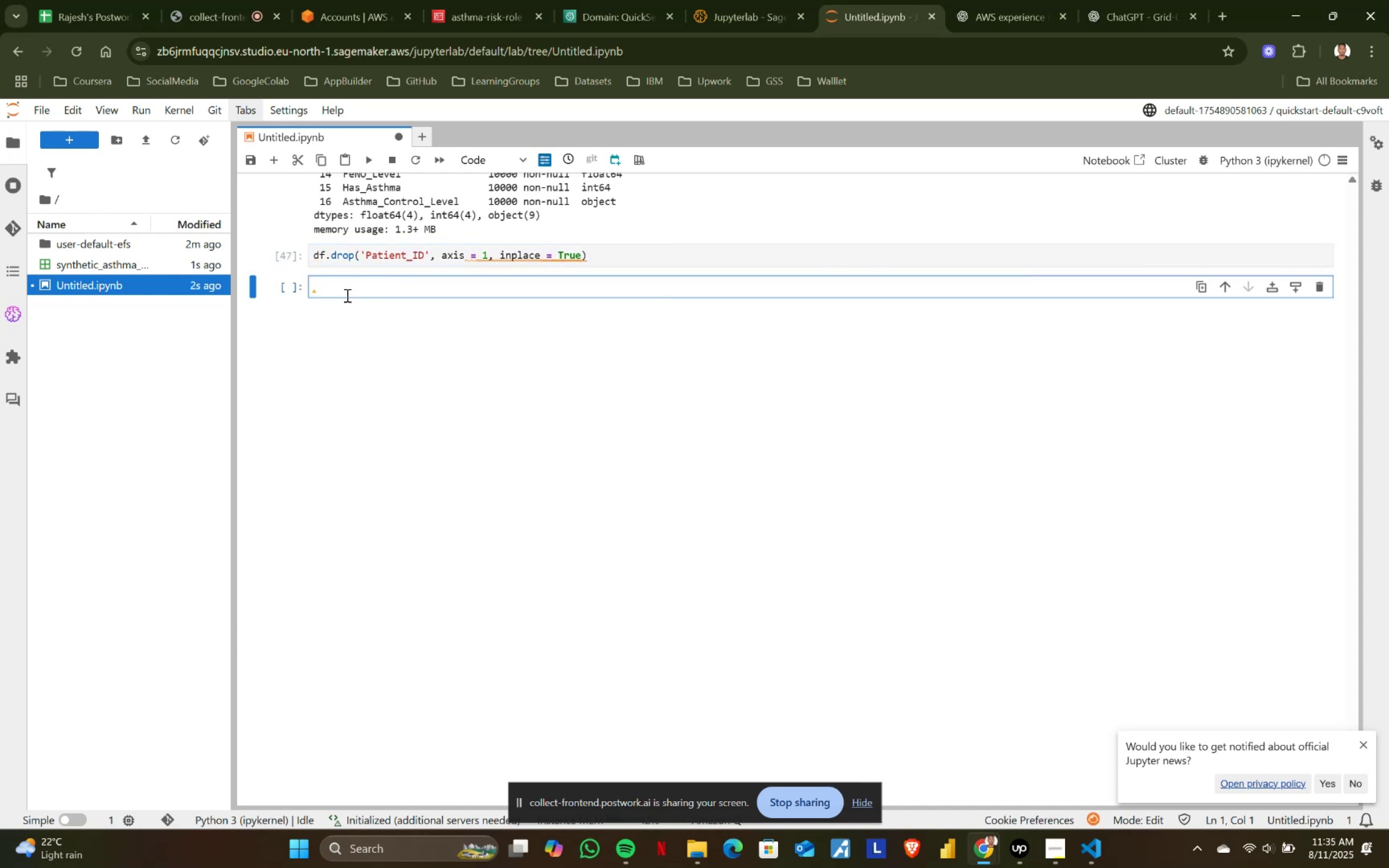 
key(Alt+Tab)
 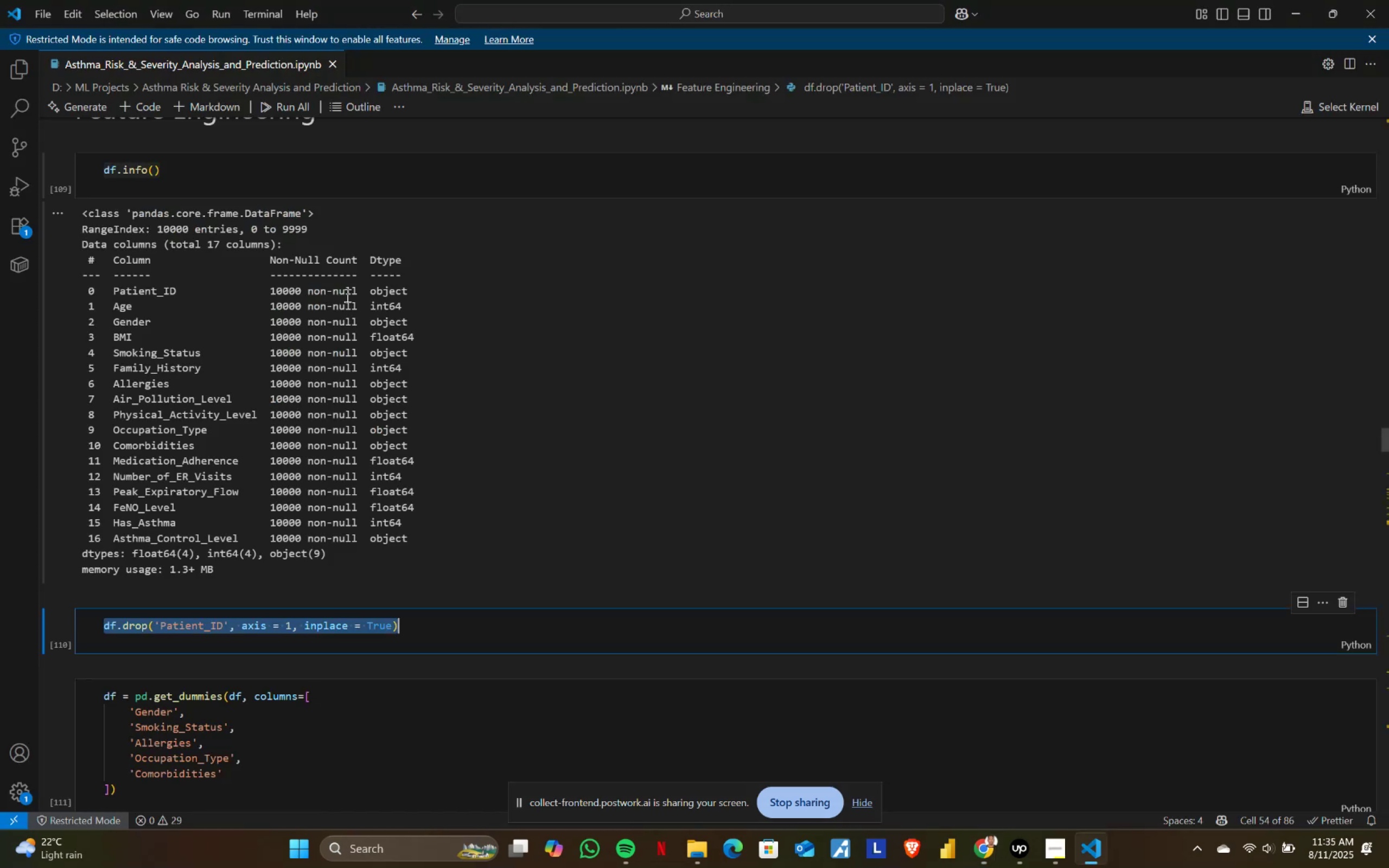 
scroll: coordinate [348, 366], scroll_direction: down, amount: 4.0
 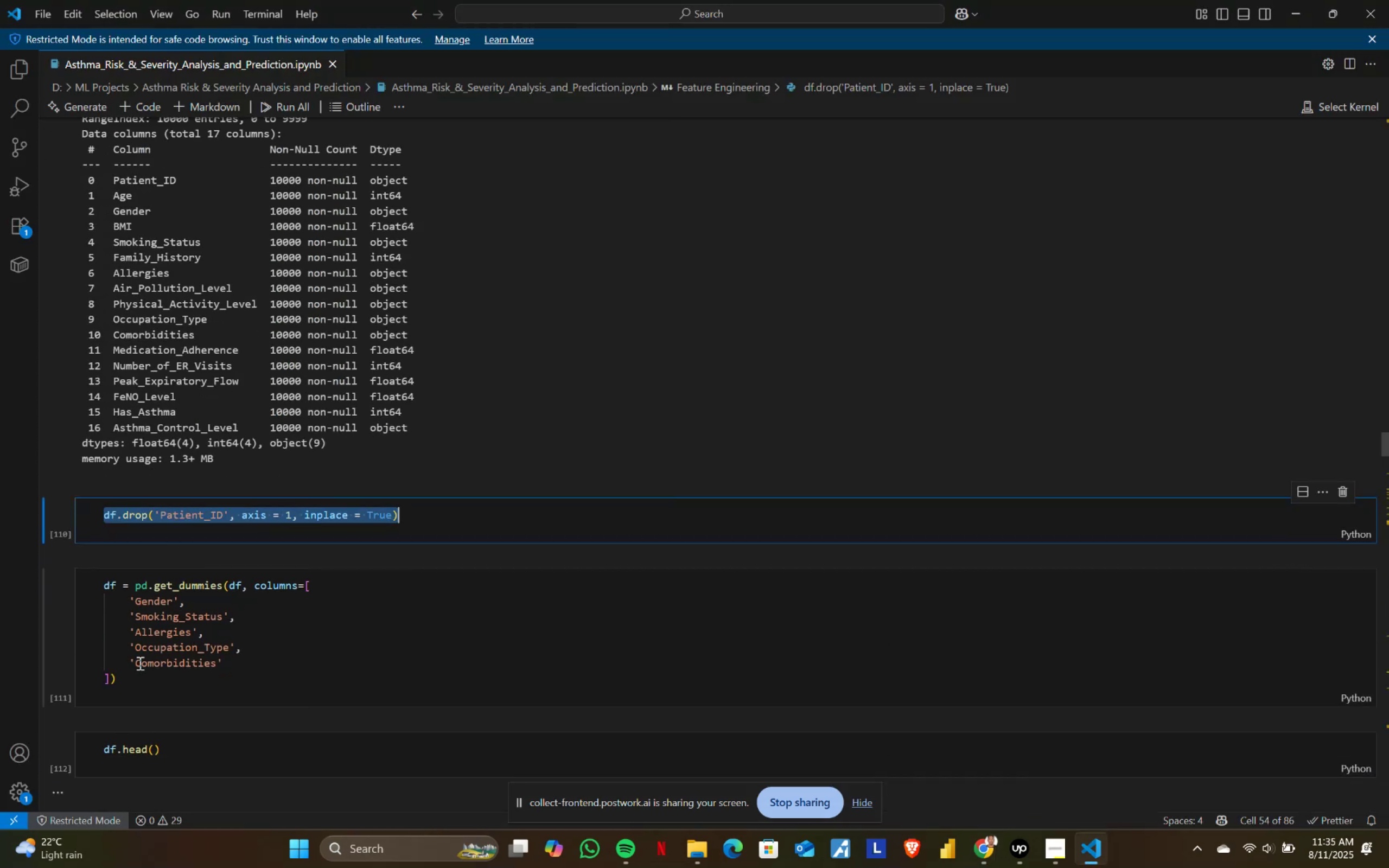 
left_click([142, 670])
 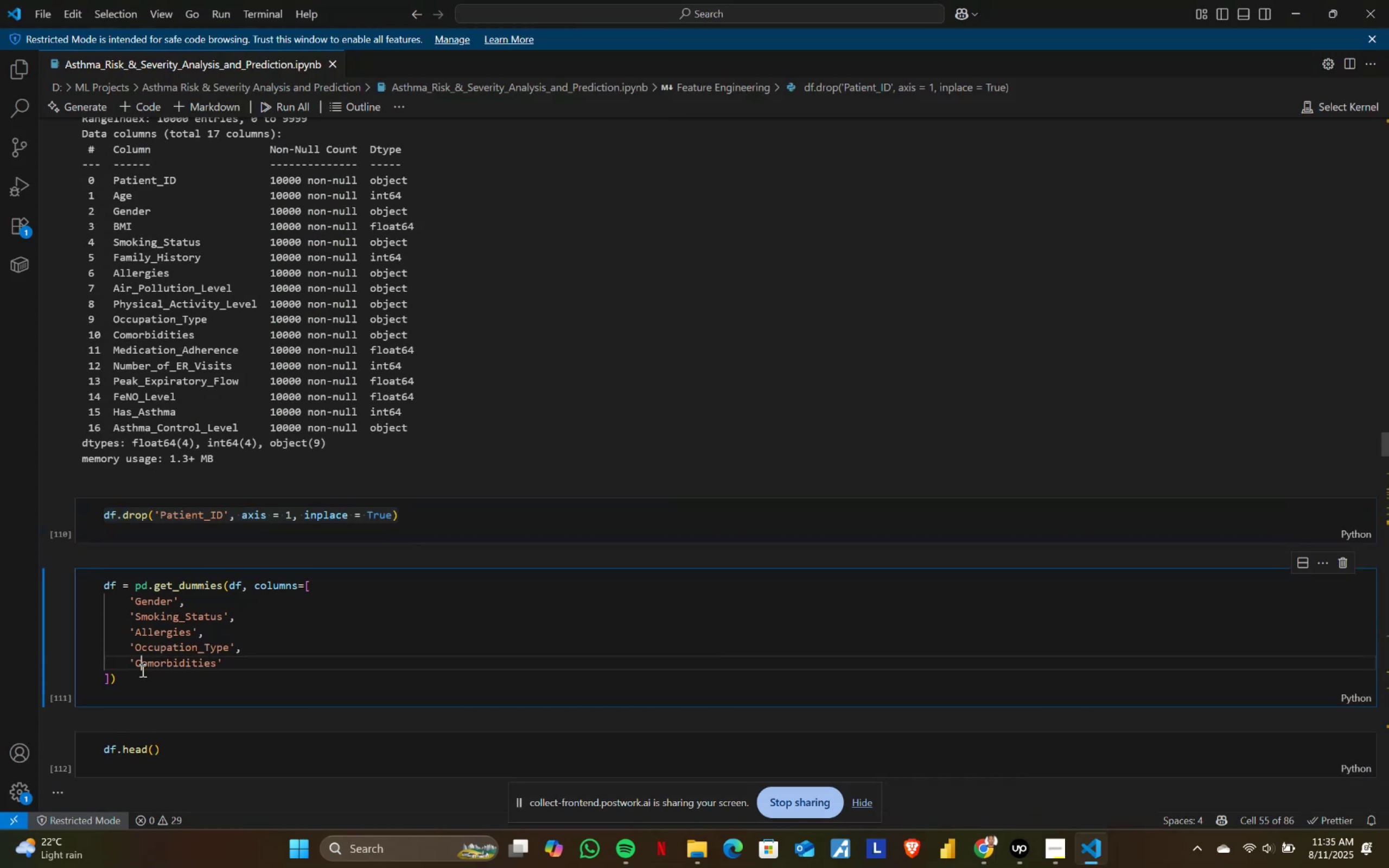 
key(Control+ControlLeft)
 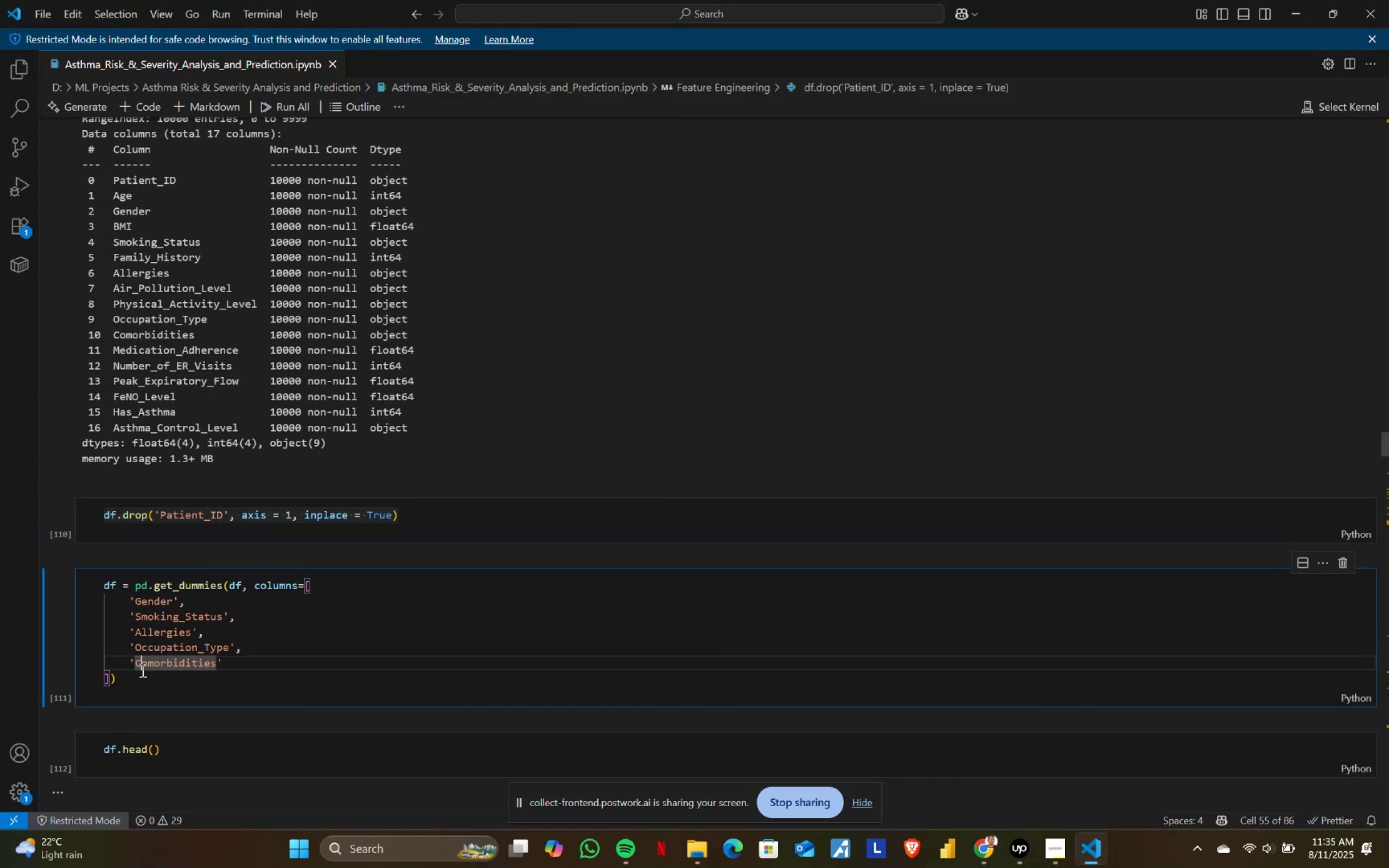 
key(Control+A)
 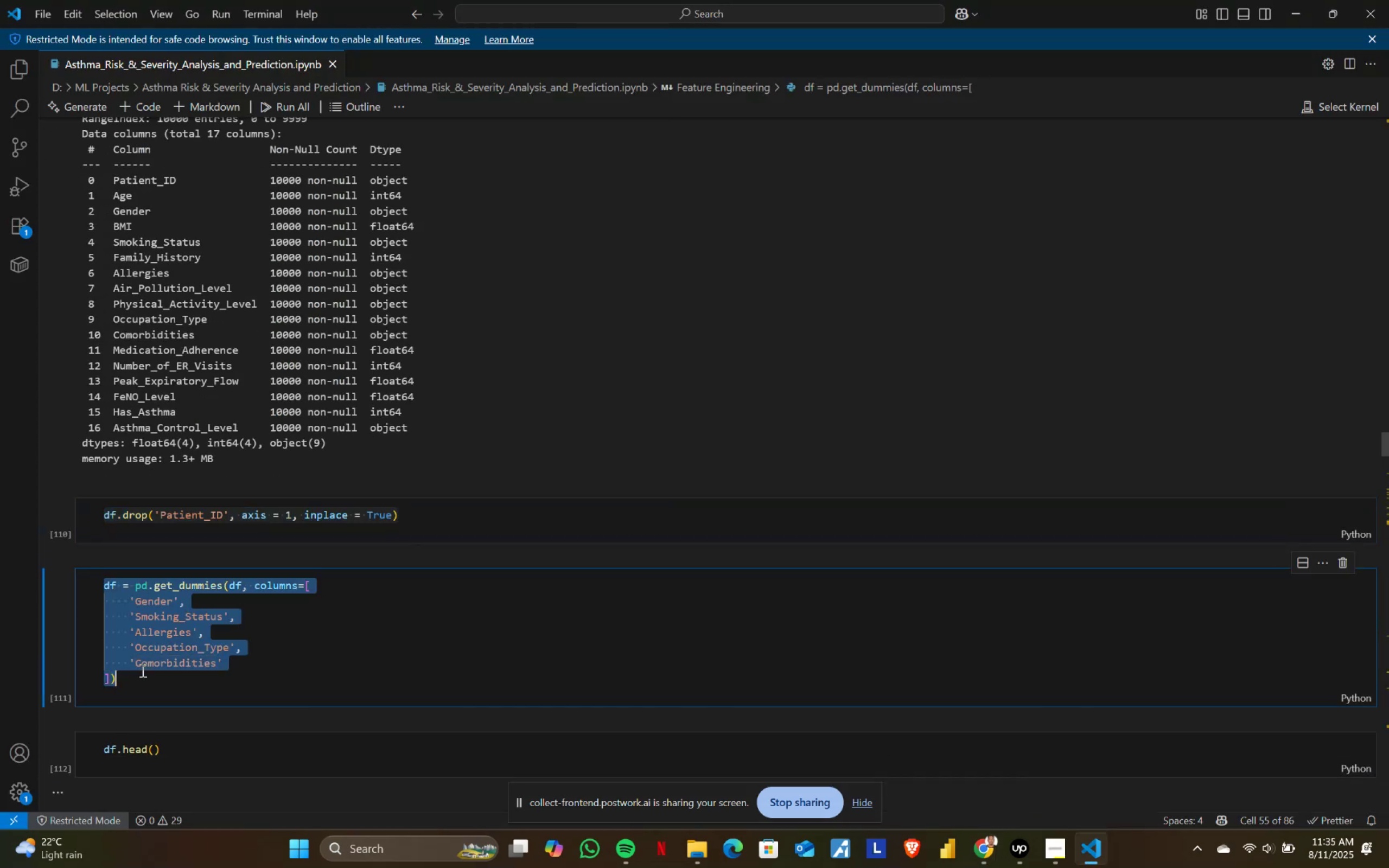 
key(Control+ControlLeft)
 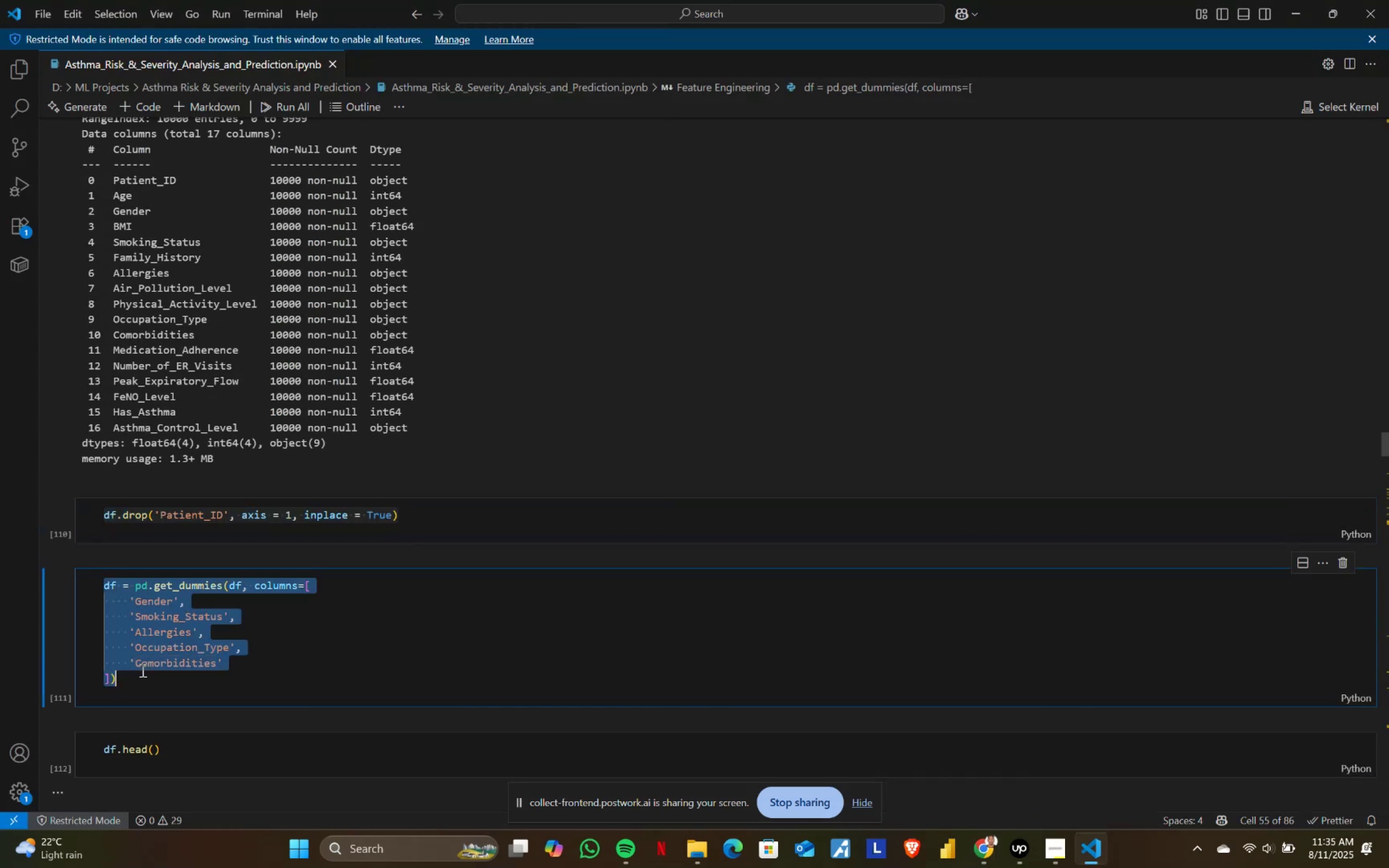 
key(Control+C)
 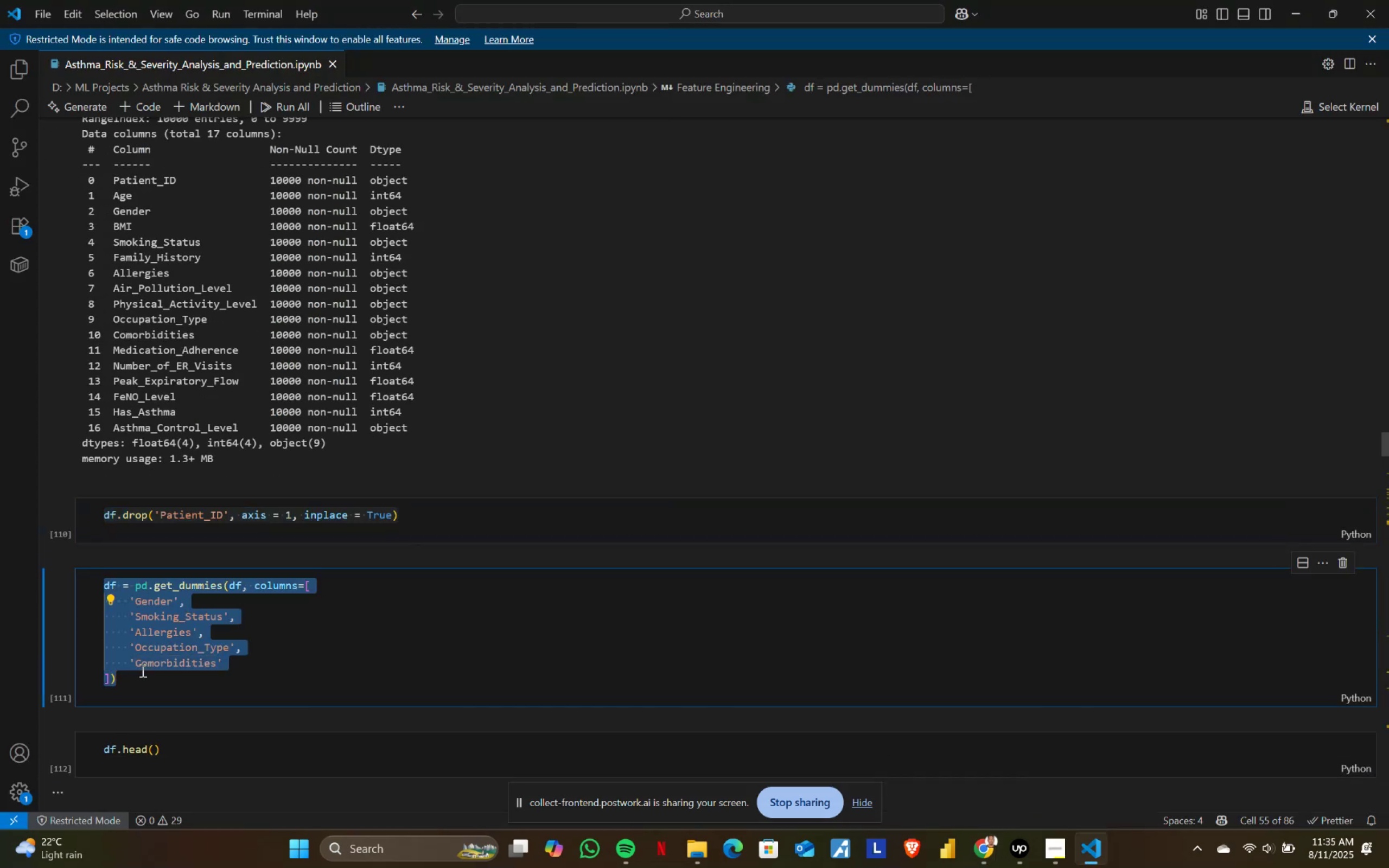 
key(Alt+AltLeft)
 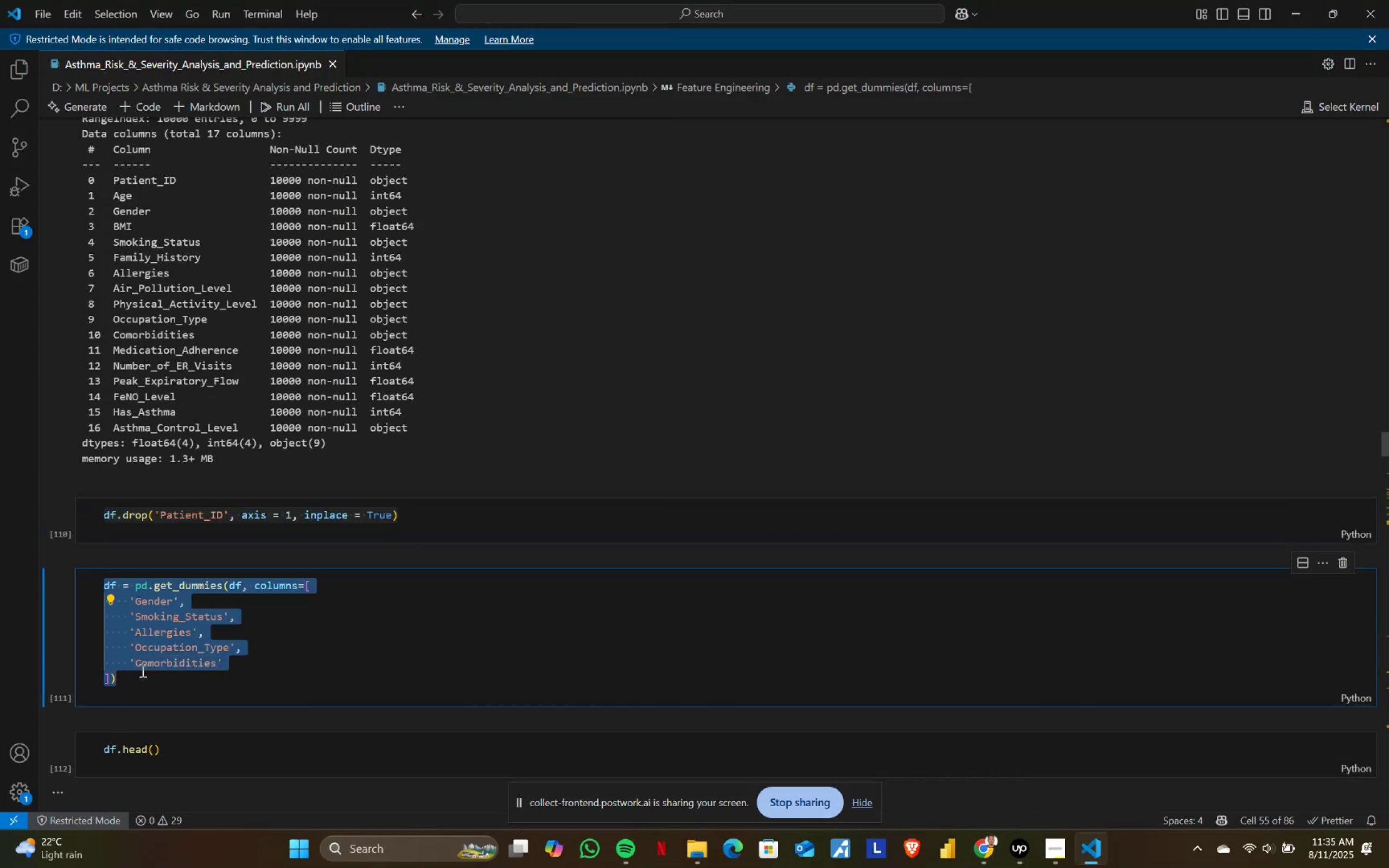 
key(Alt+Tab)
 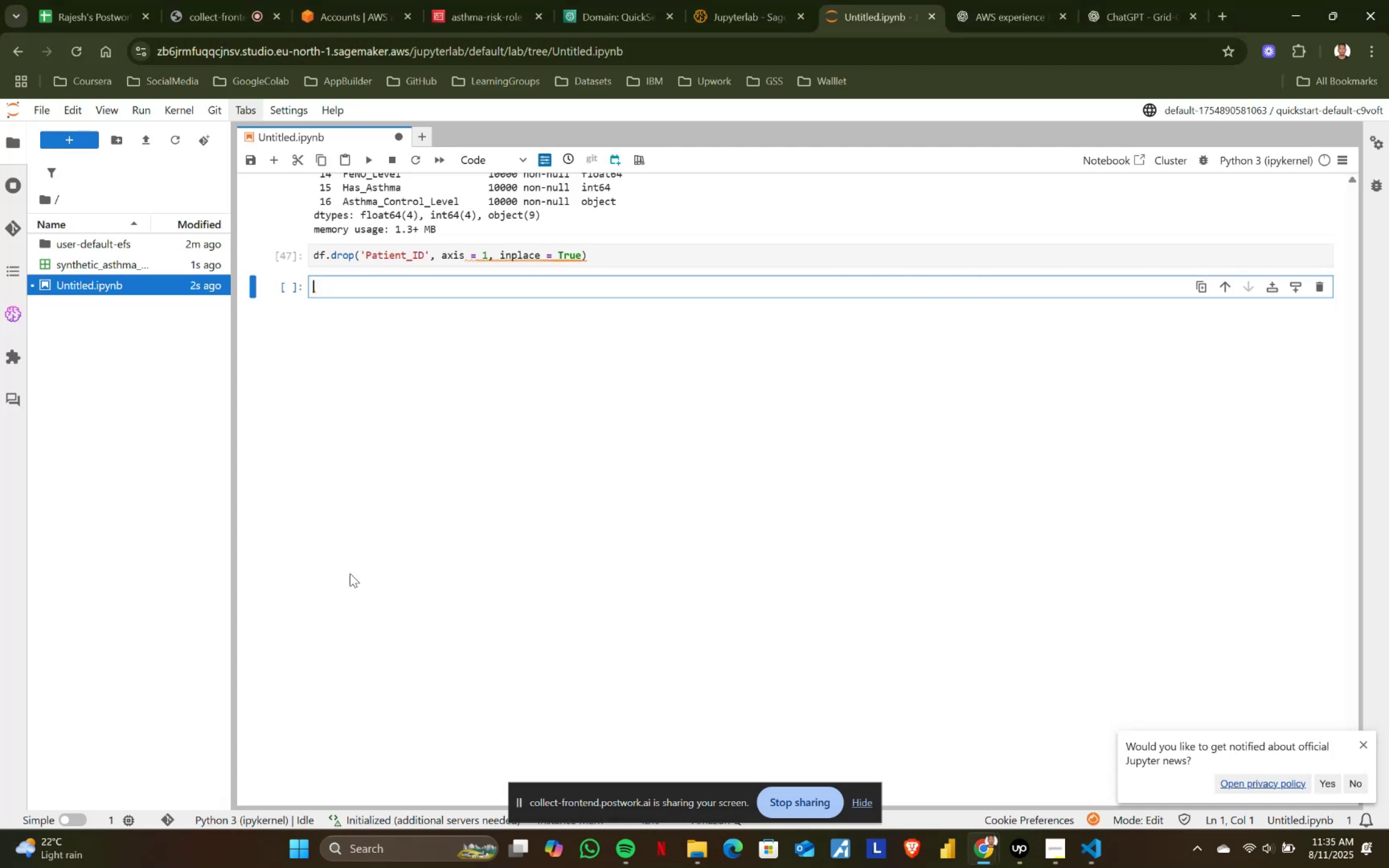 
key(Control+ControlLeft)
 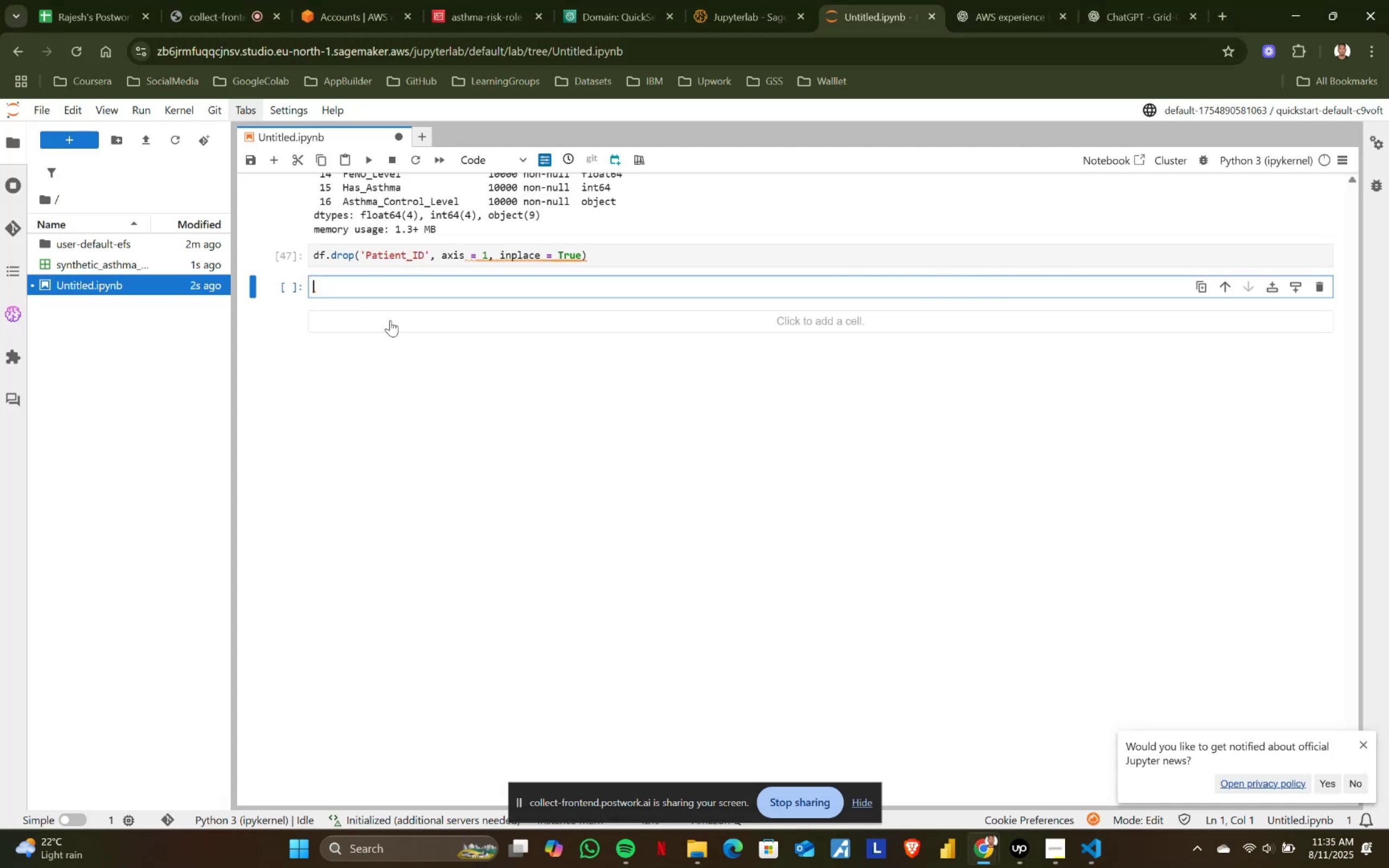 
key(Control+V)
 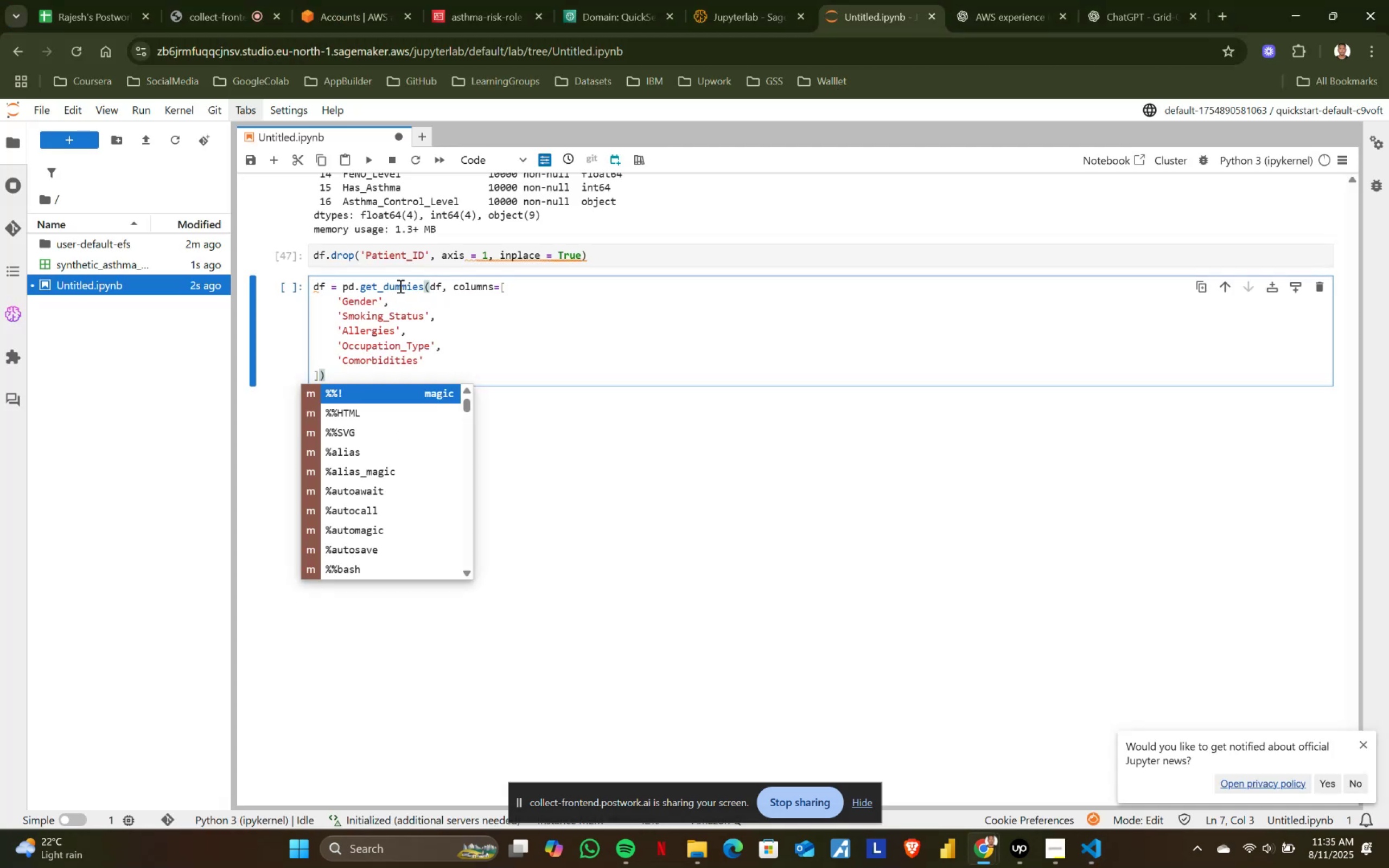 
key(Shift+ShiftRight)
 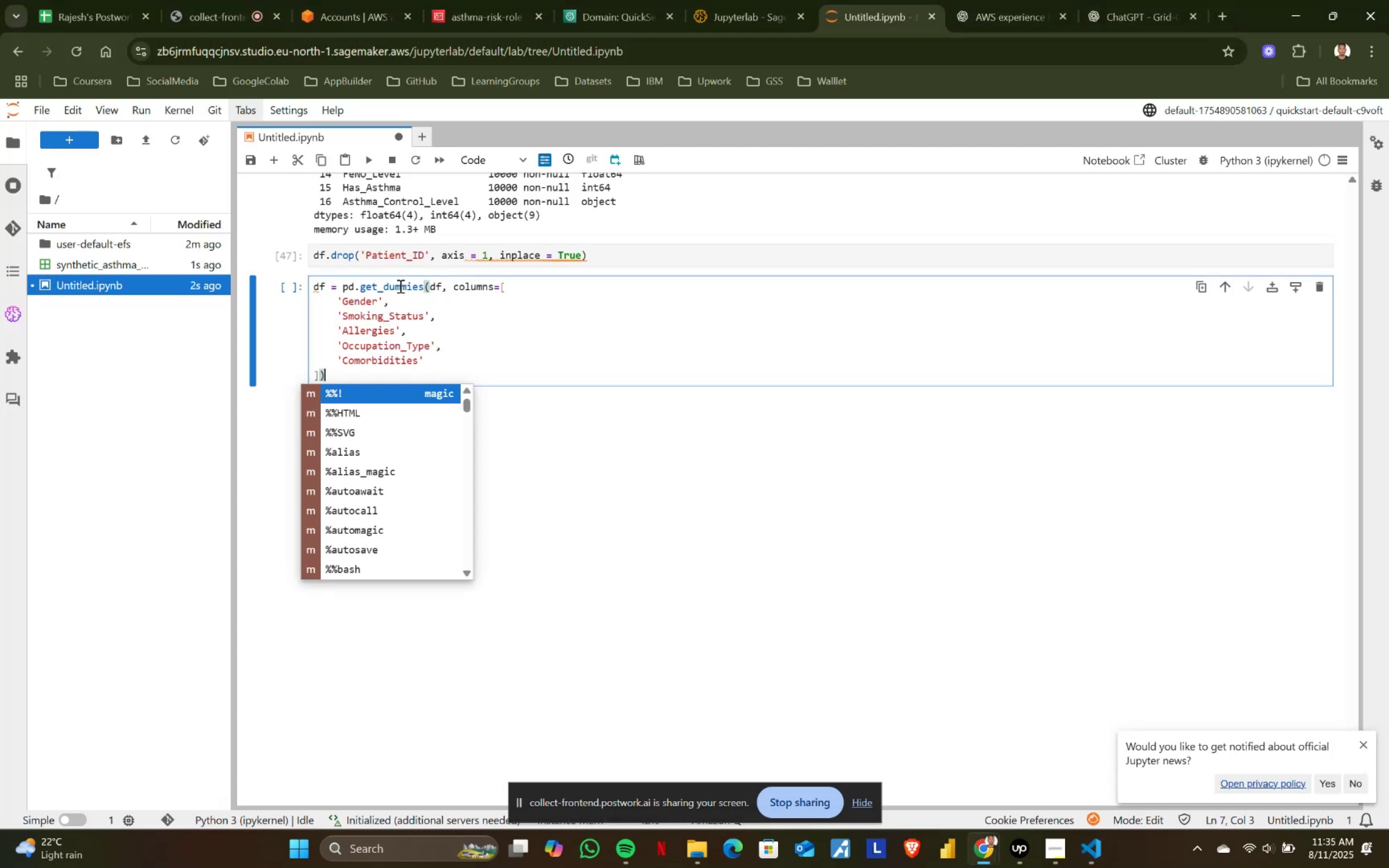 
key(Shift+Enter)
 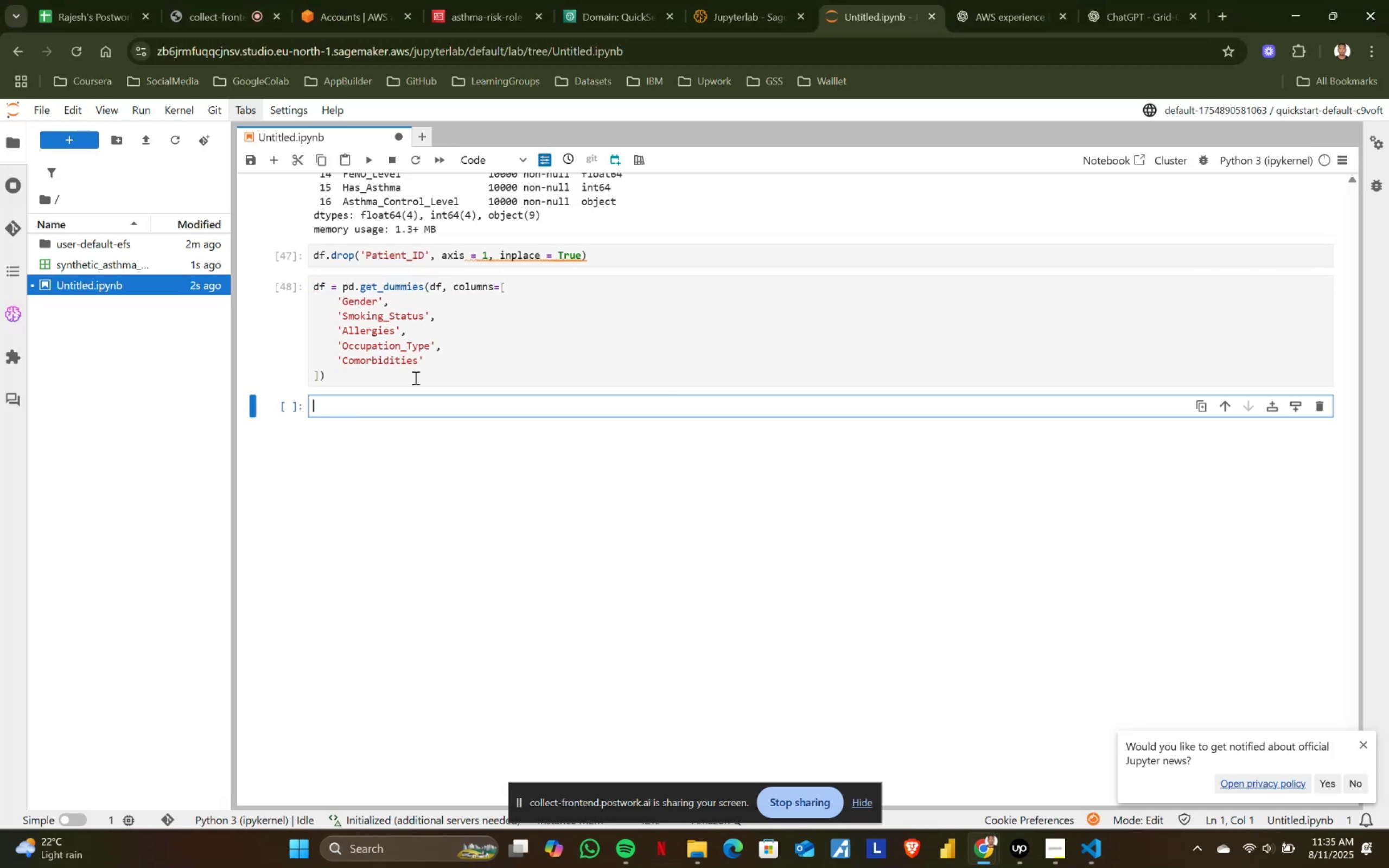 
key(Alt+AltLeft)
 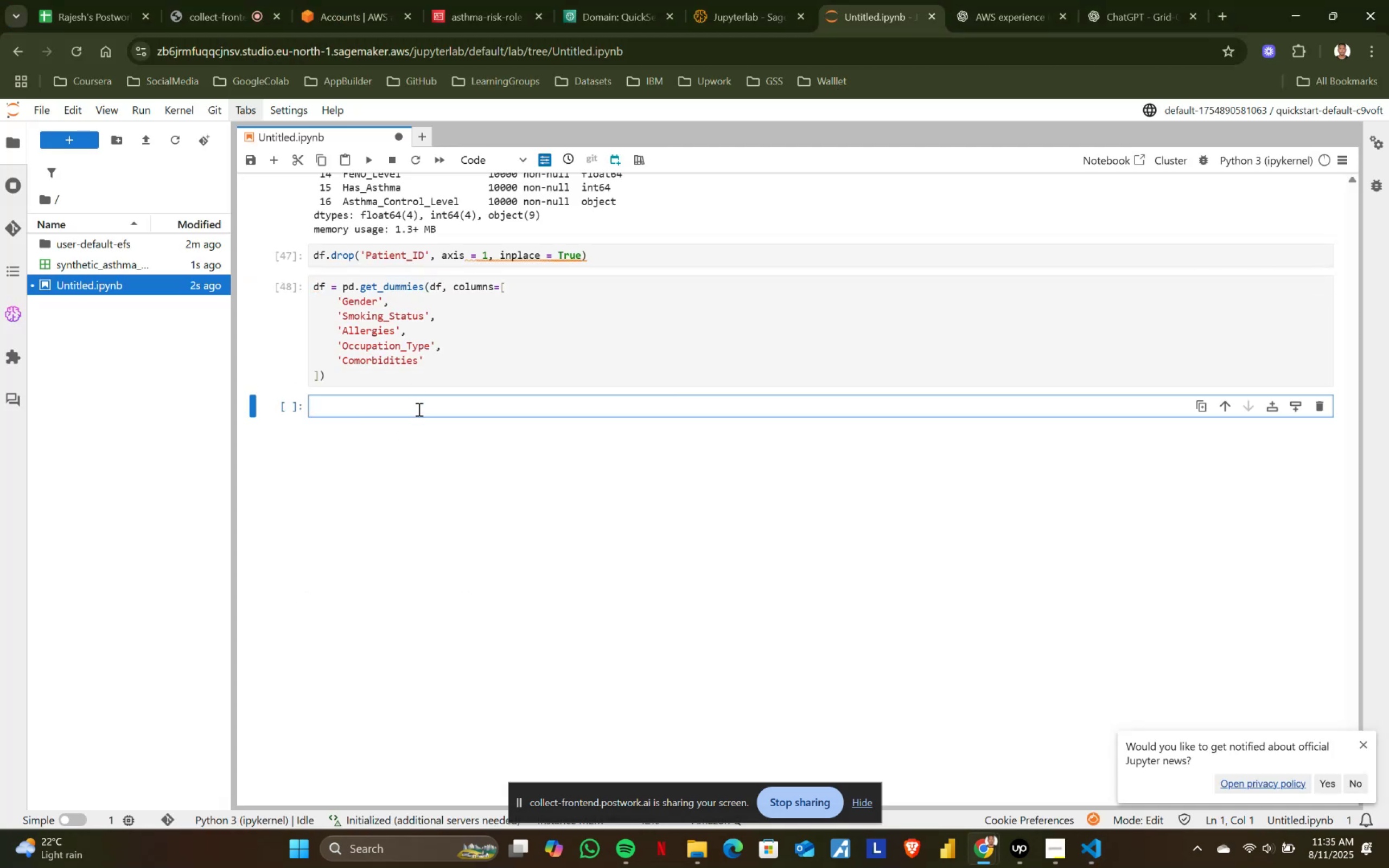 
key(Alt+Tab)
 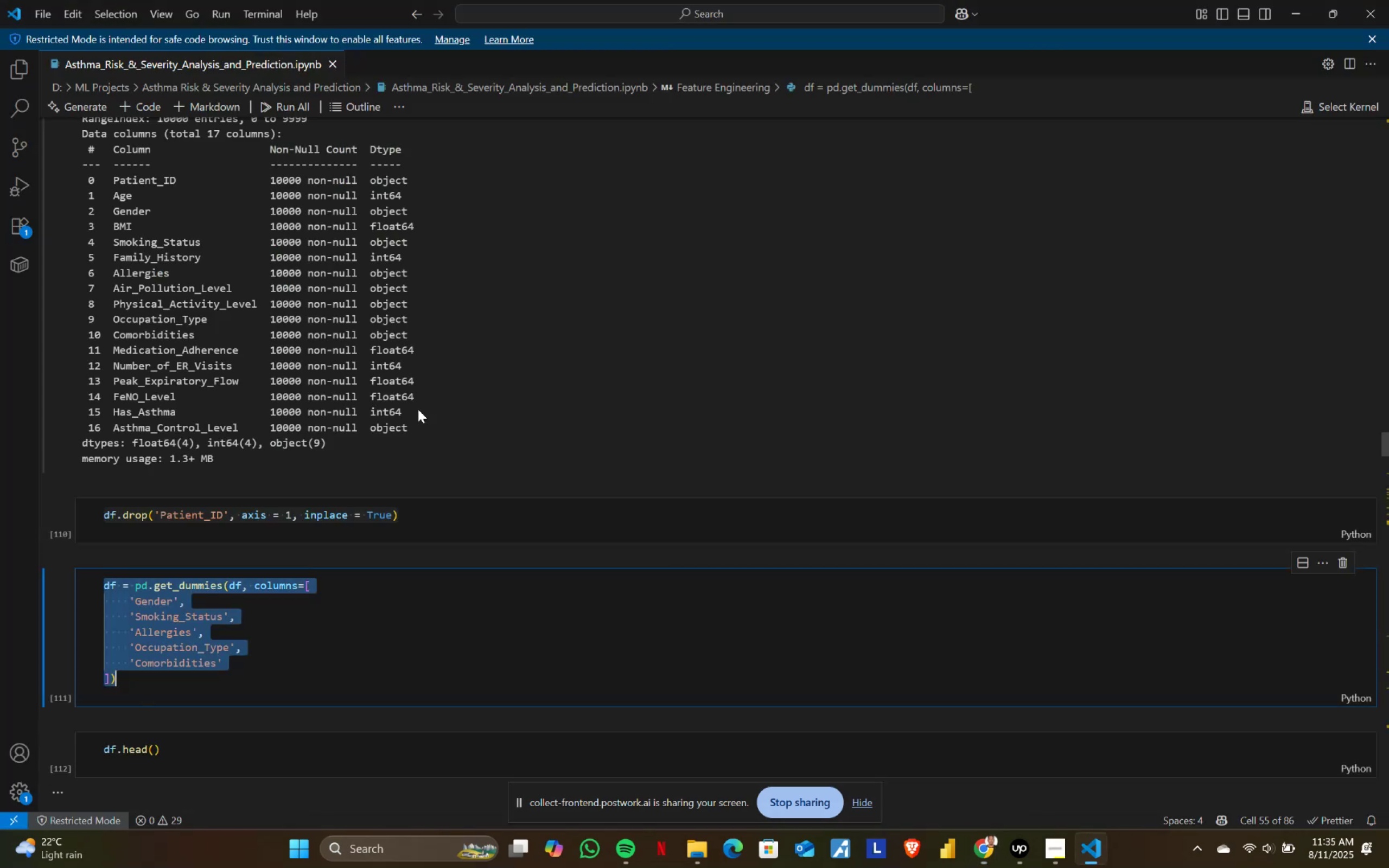 
scroll: coordinate [405, 418], scroll_direction: down, amount: 5.0
 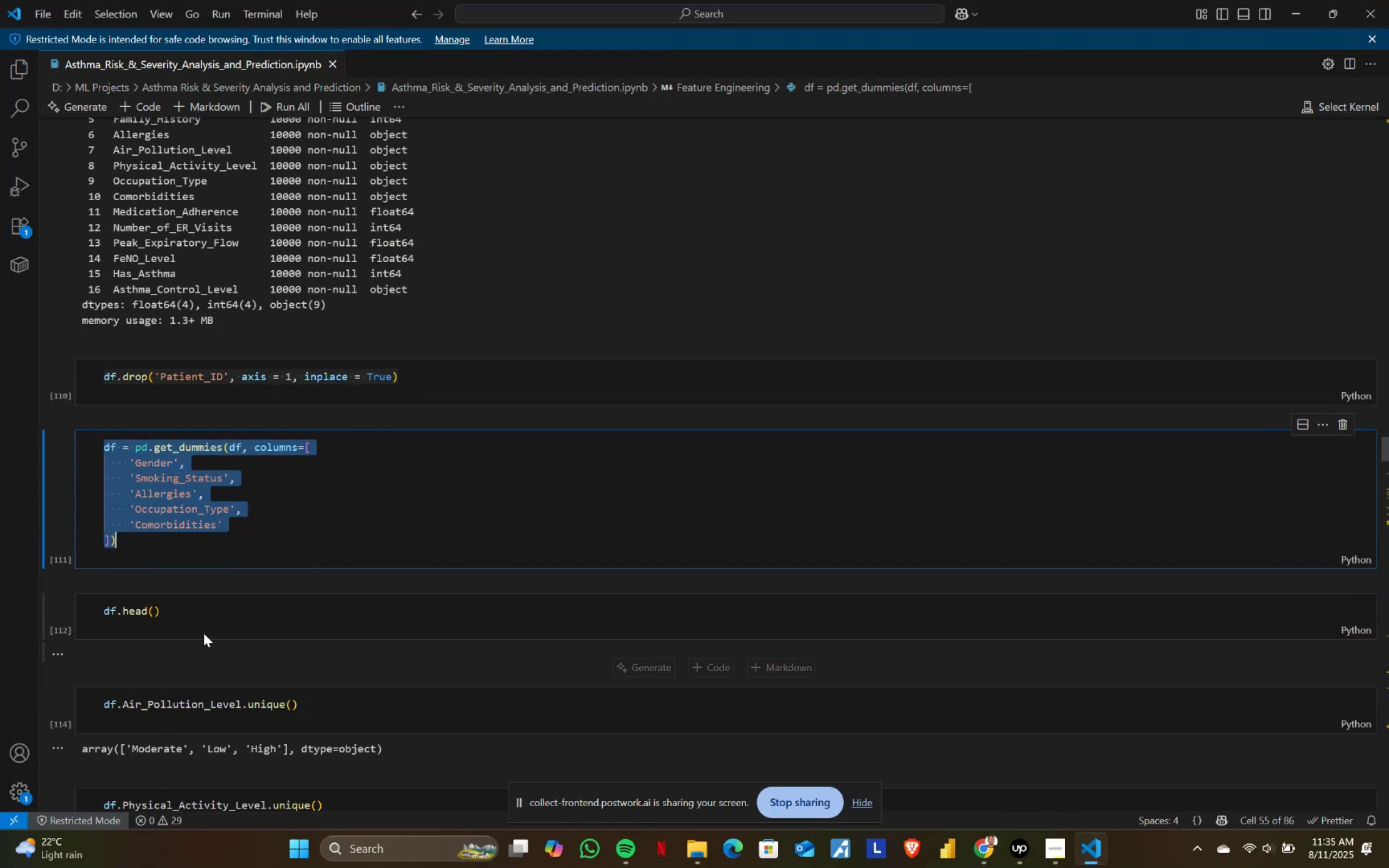 
left_click([209, 611])
 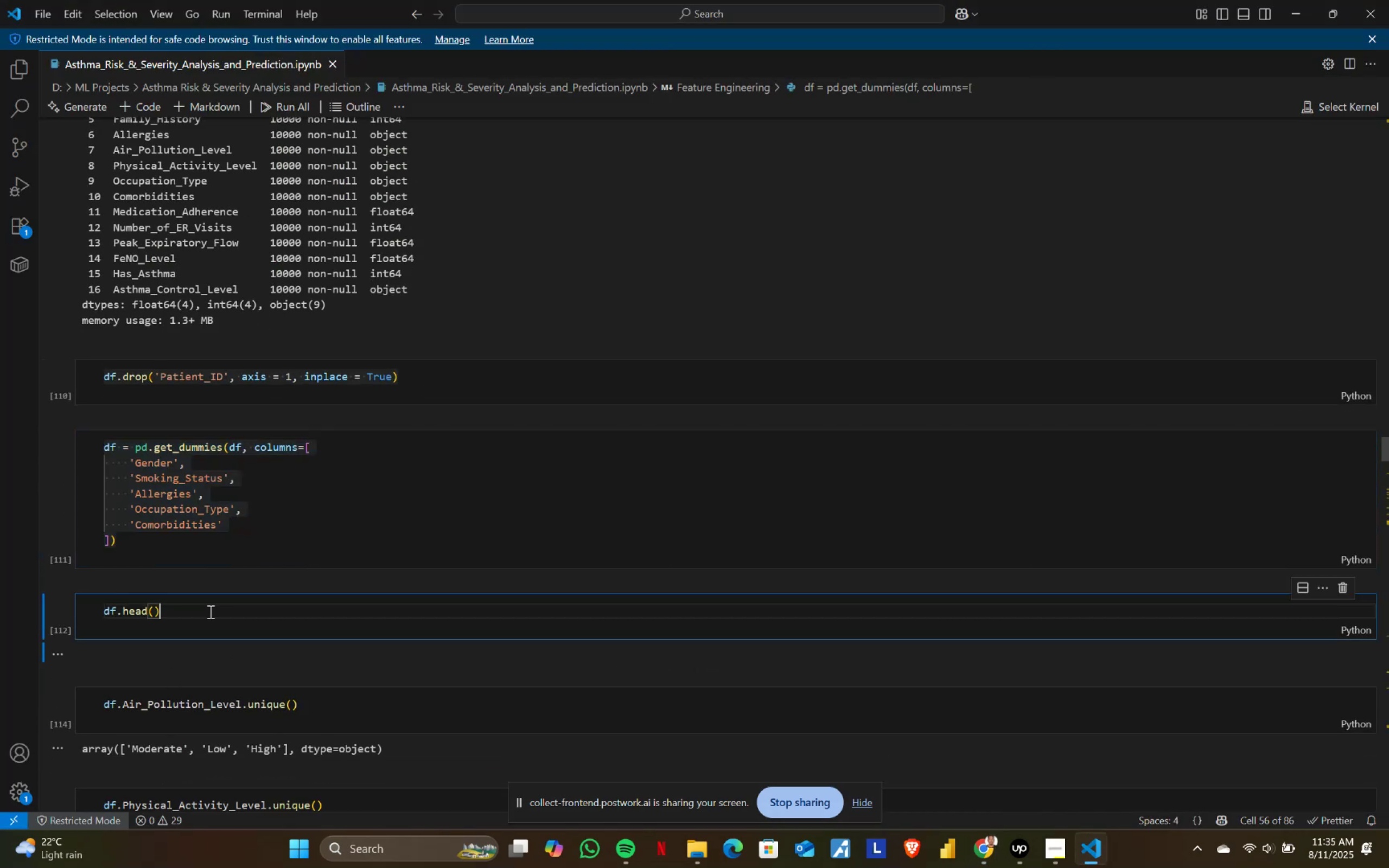 
key(Control+ControlLeft)
 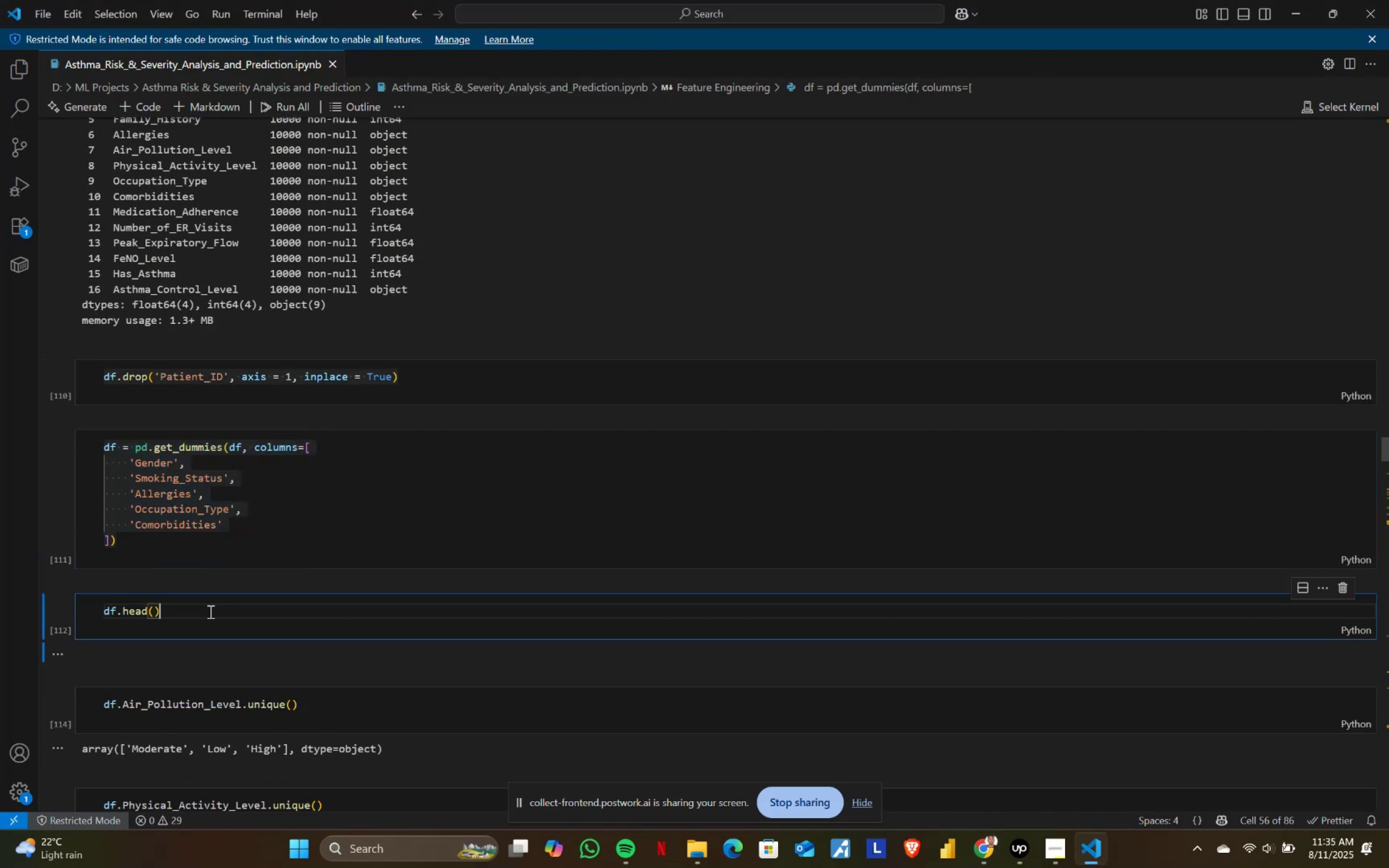 
key(Control+A)
 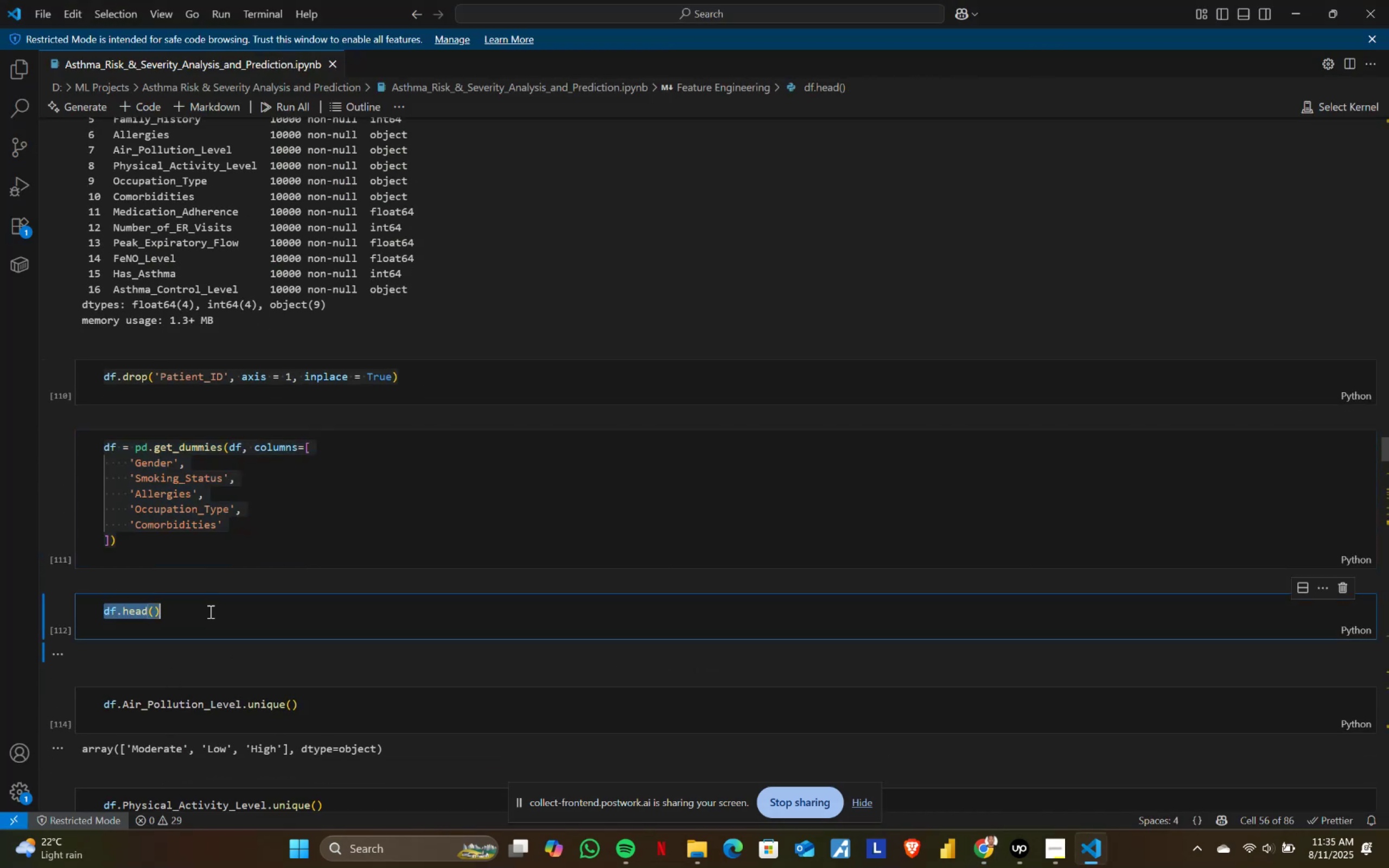 
key(Control+ControlLeft)
 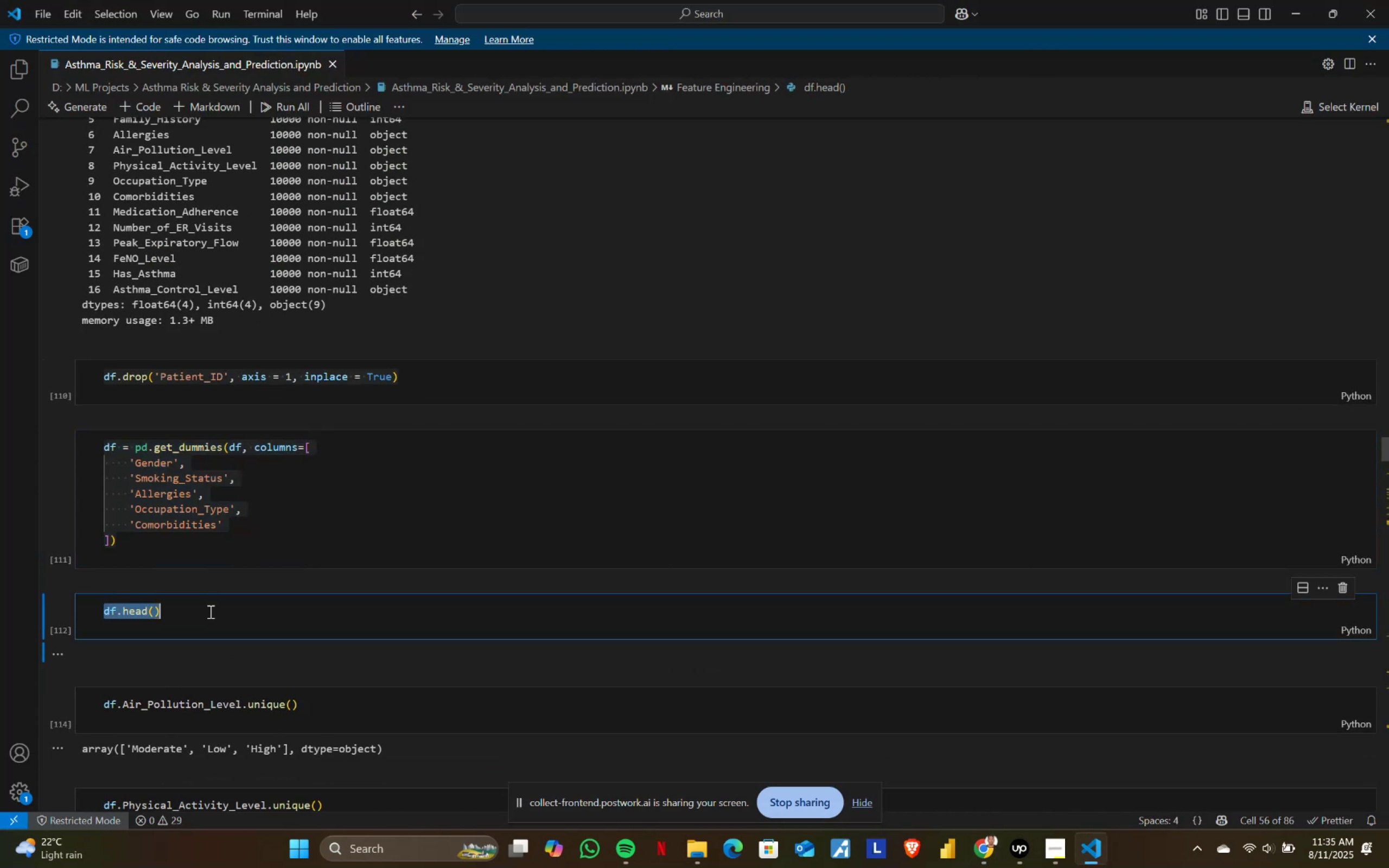 
key(Control+C)
 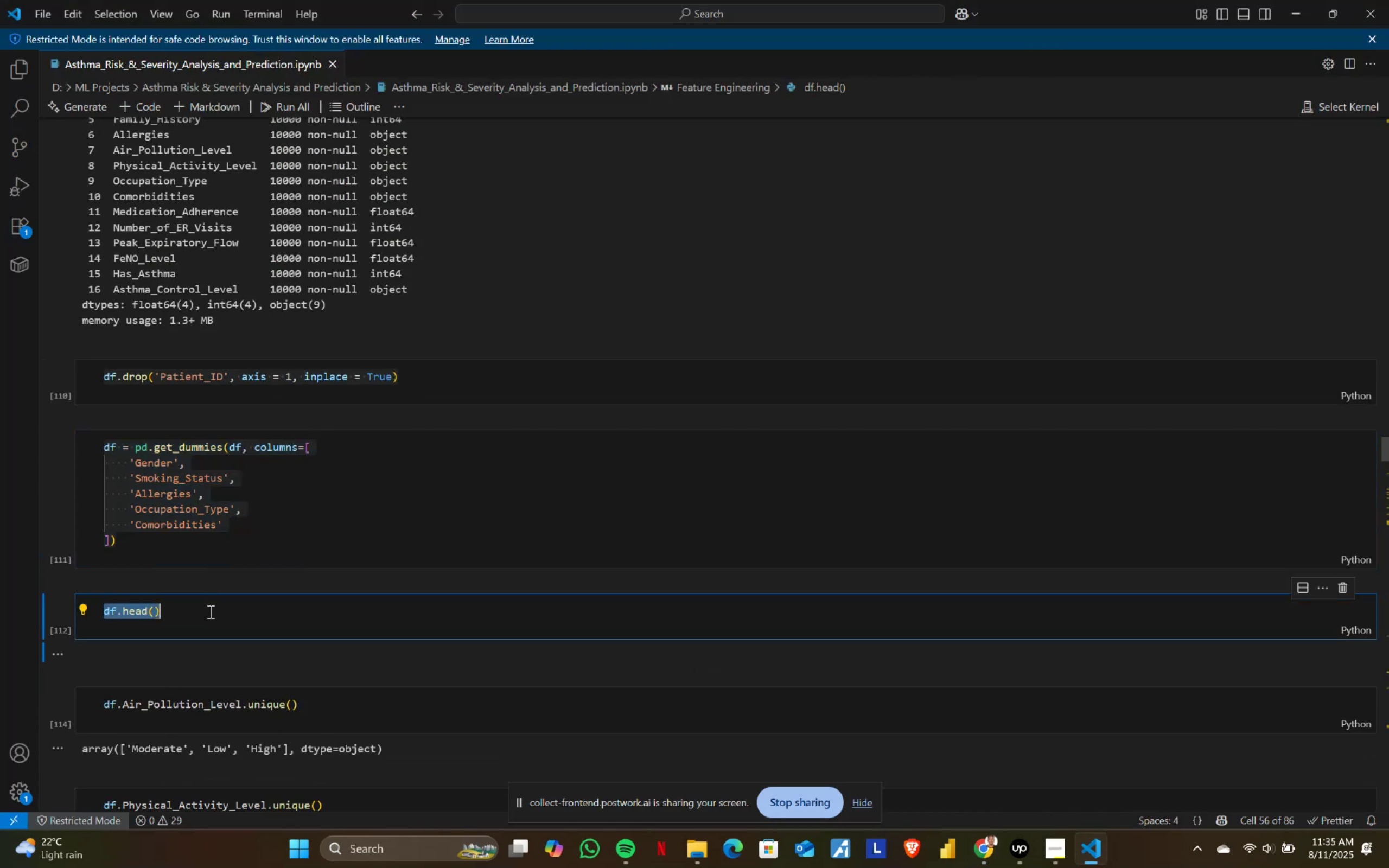 
key(Alt+AltLeft)
 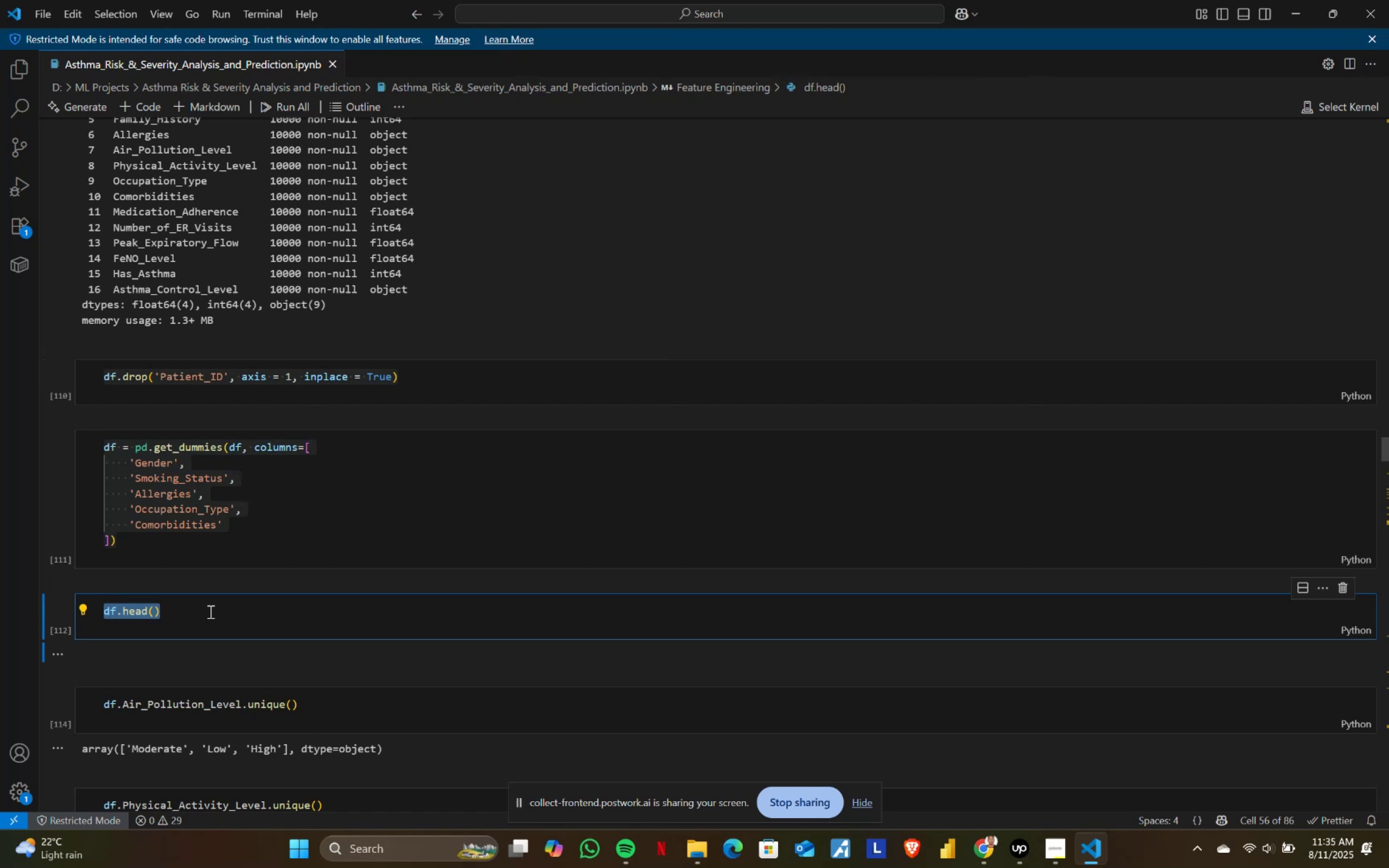 
key(Alt+Tab)
 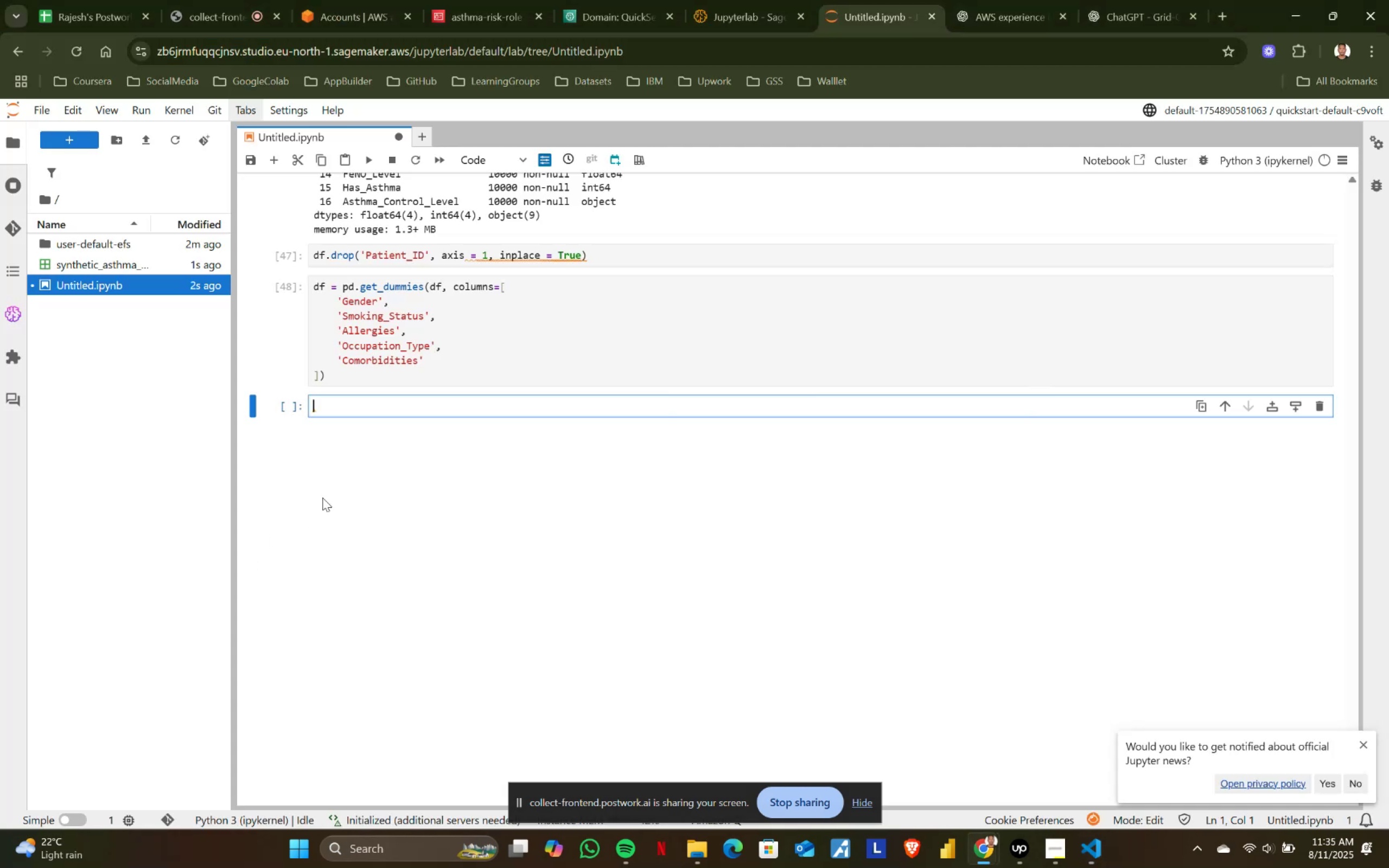 
key(Control+ControlLeft)
 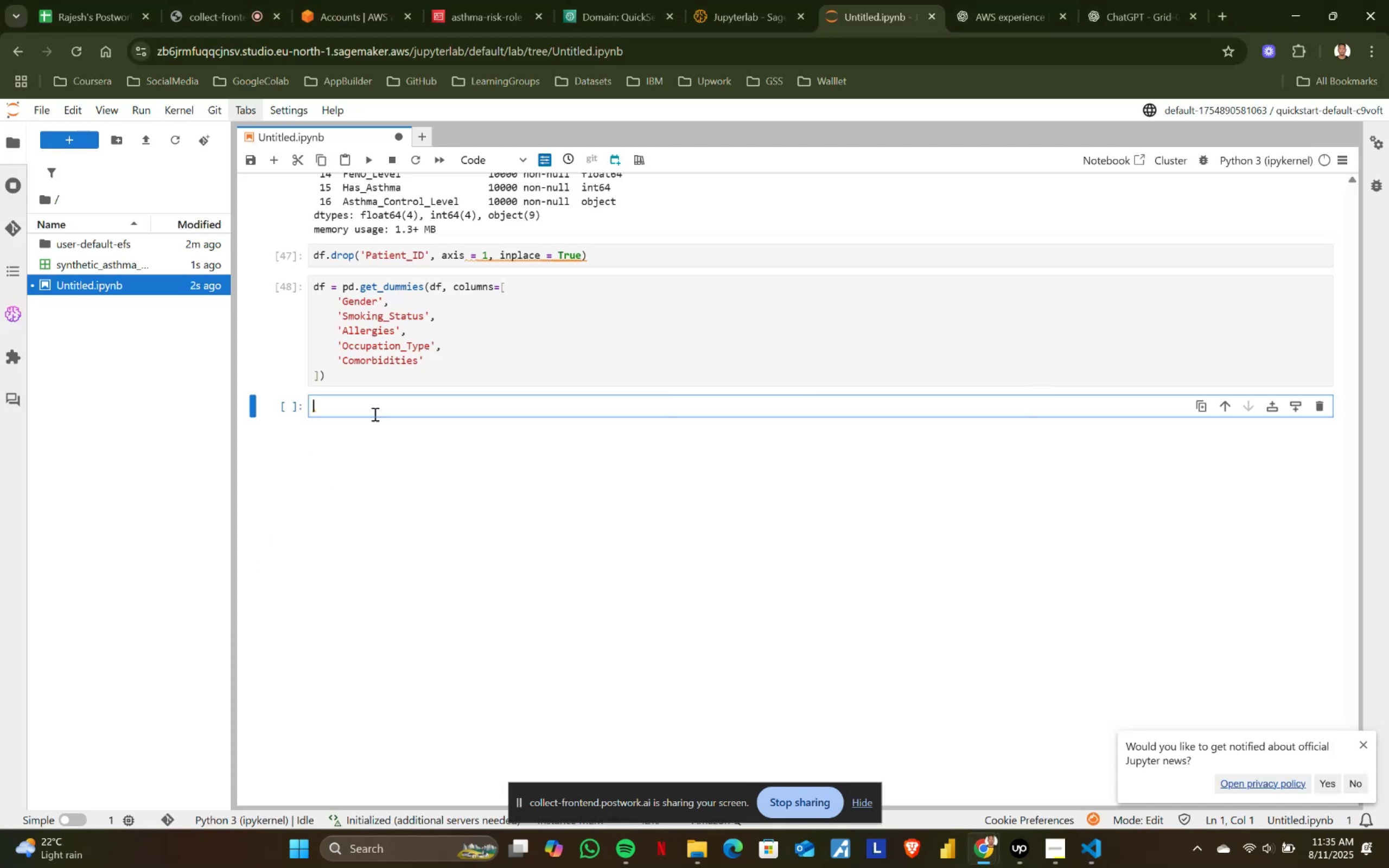 
key(Control+V)
 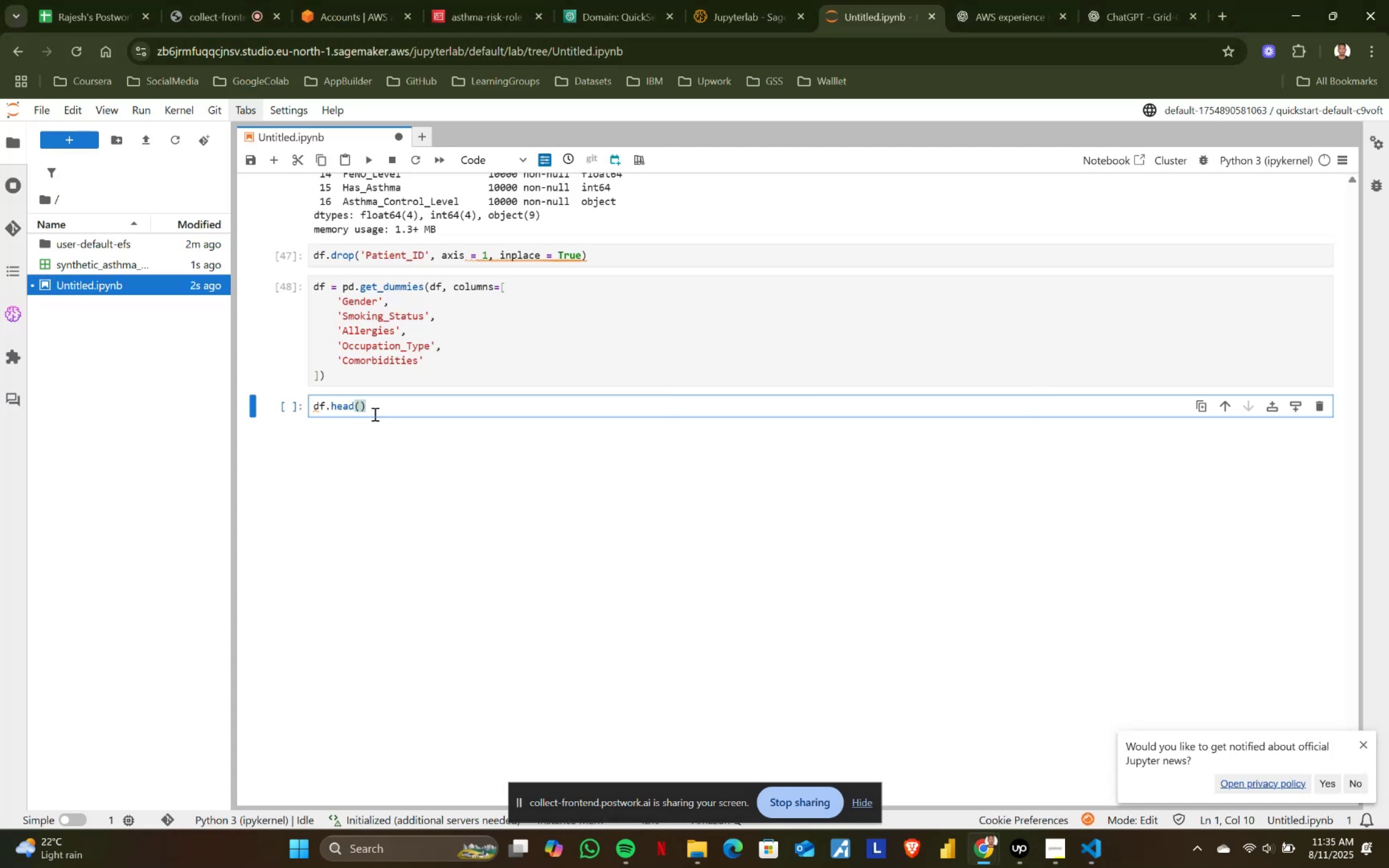 
key(Shift+ShiftRight)
 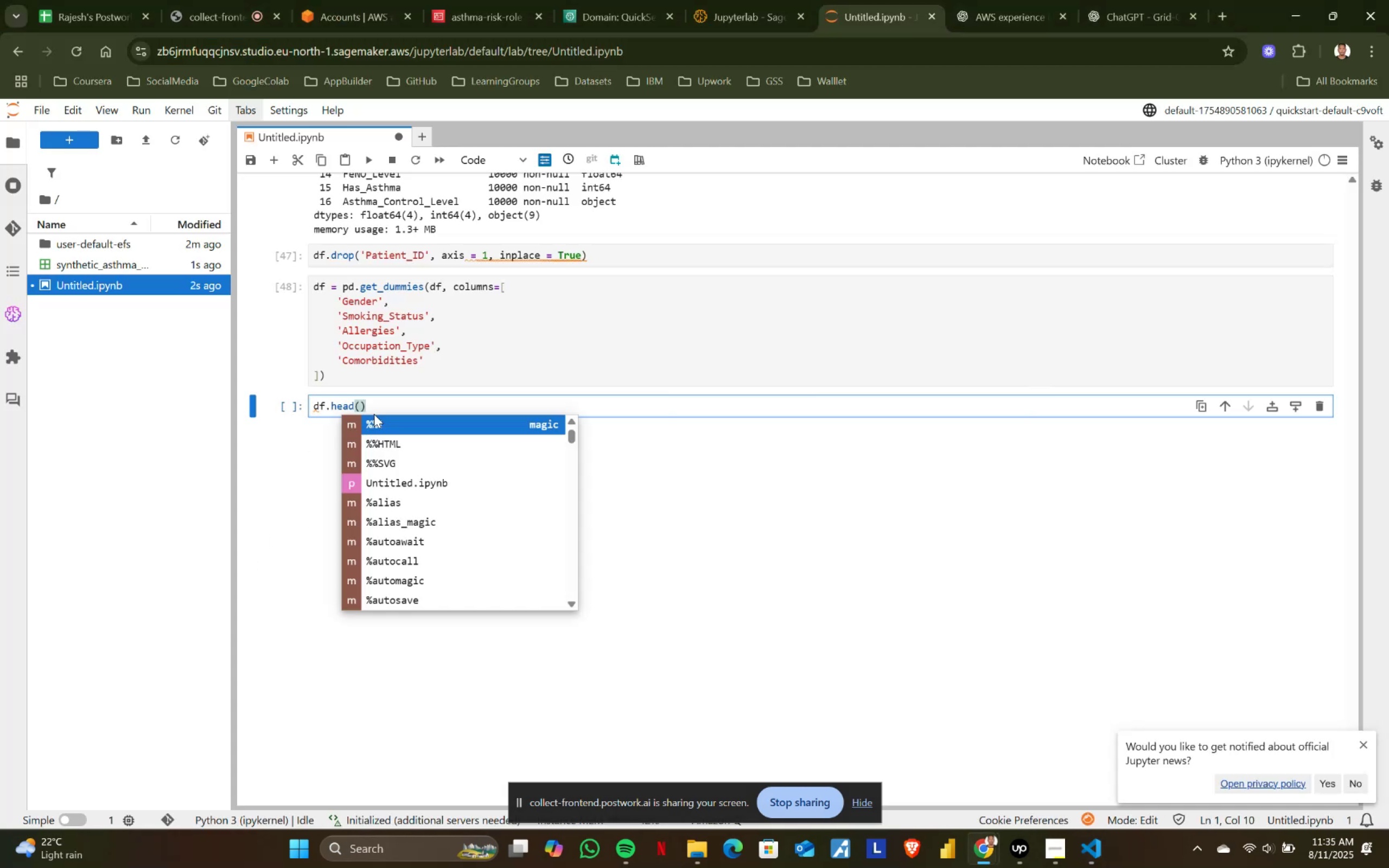 
key(Shift+Enter)
 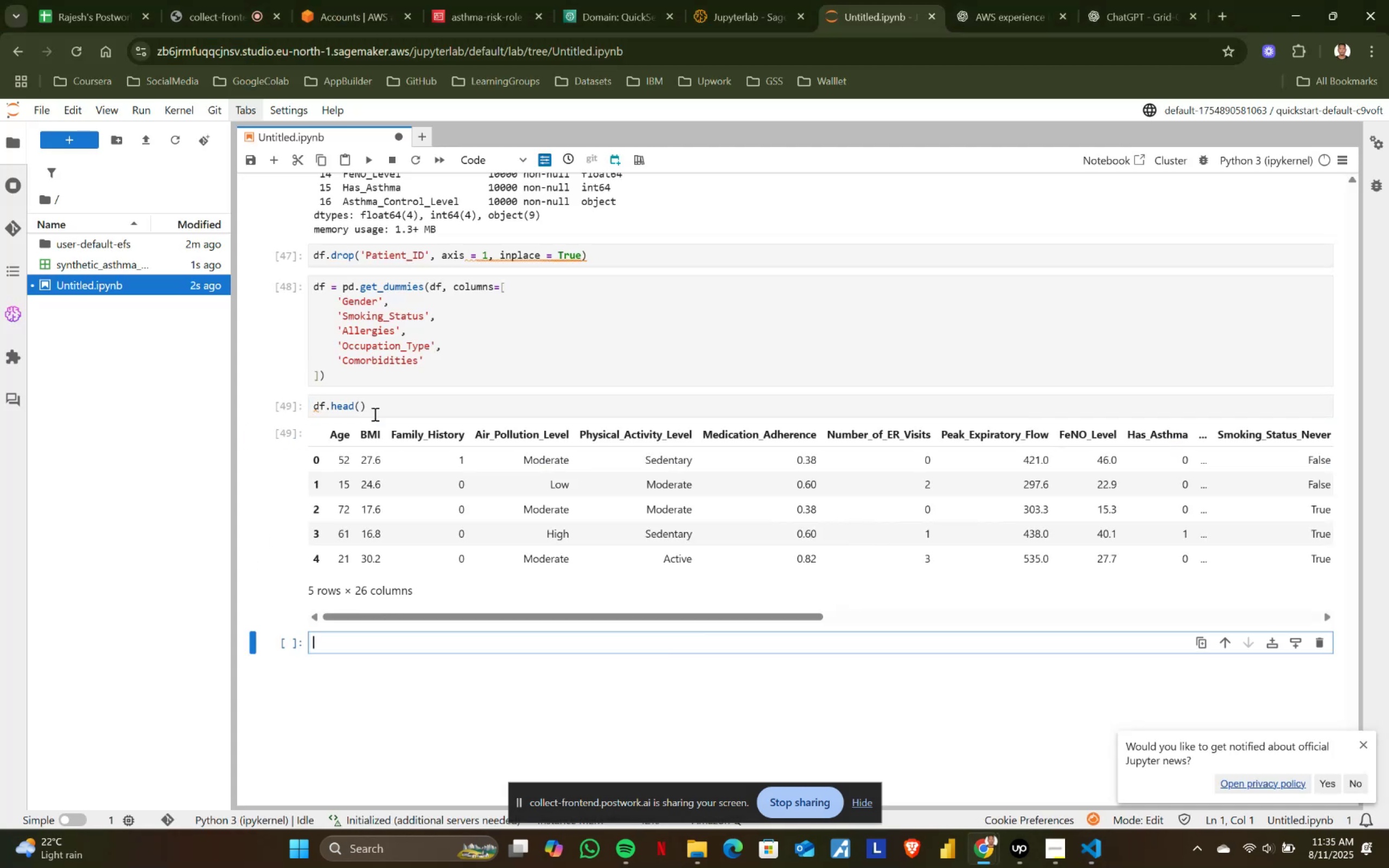 
scroll: coordinate [374, 414], scroll_direction: down, amount: 2.0
 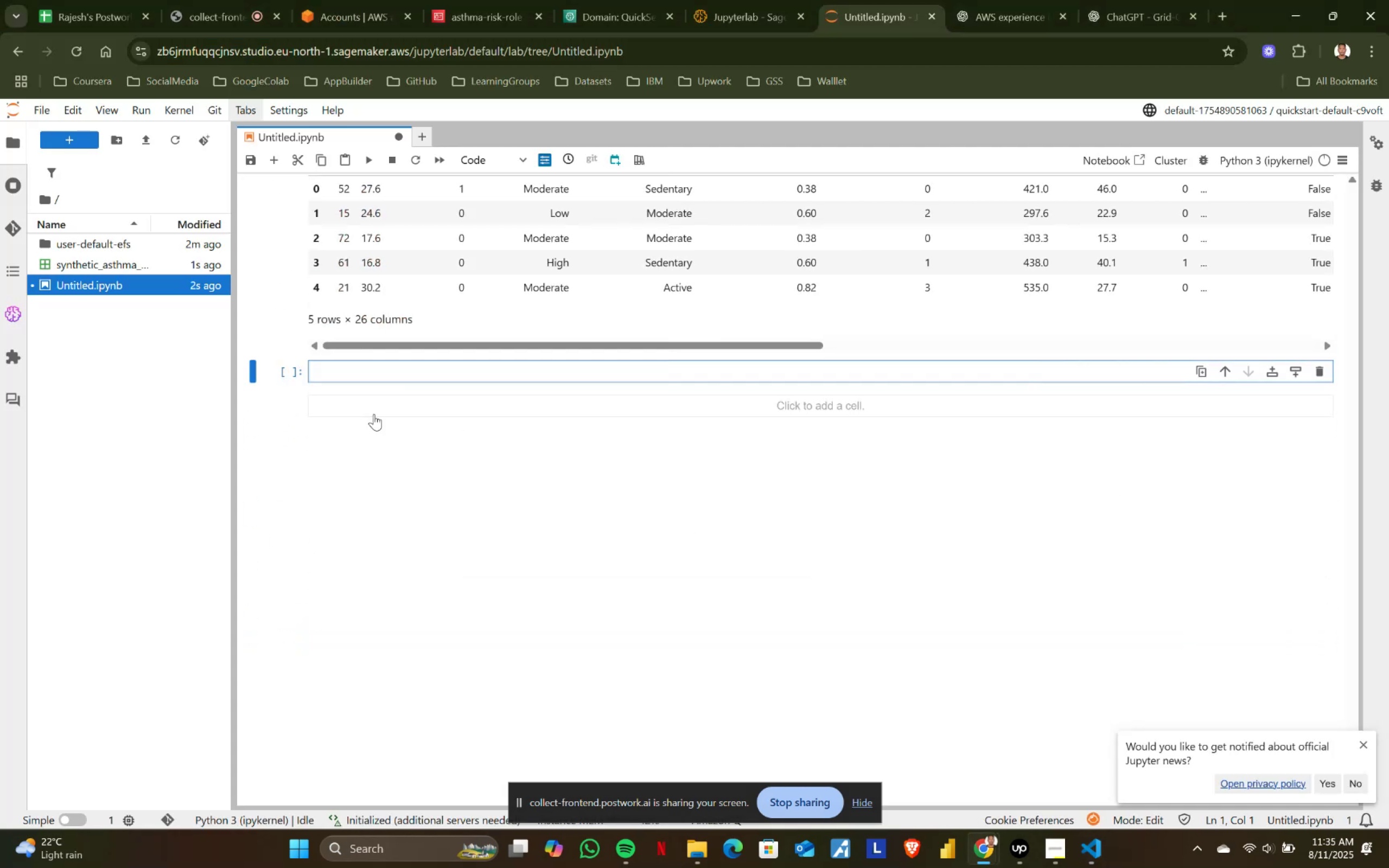 
key(Alt+AltLeft)
 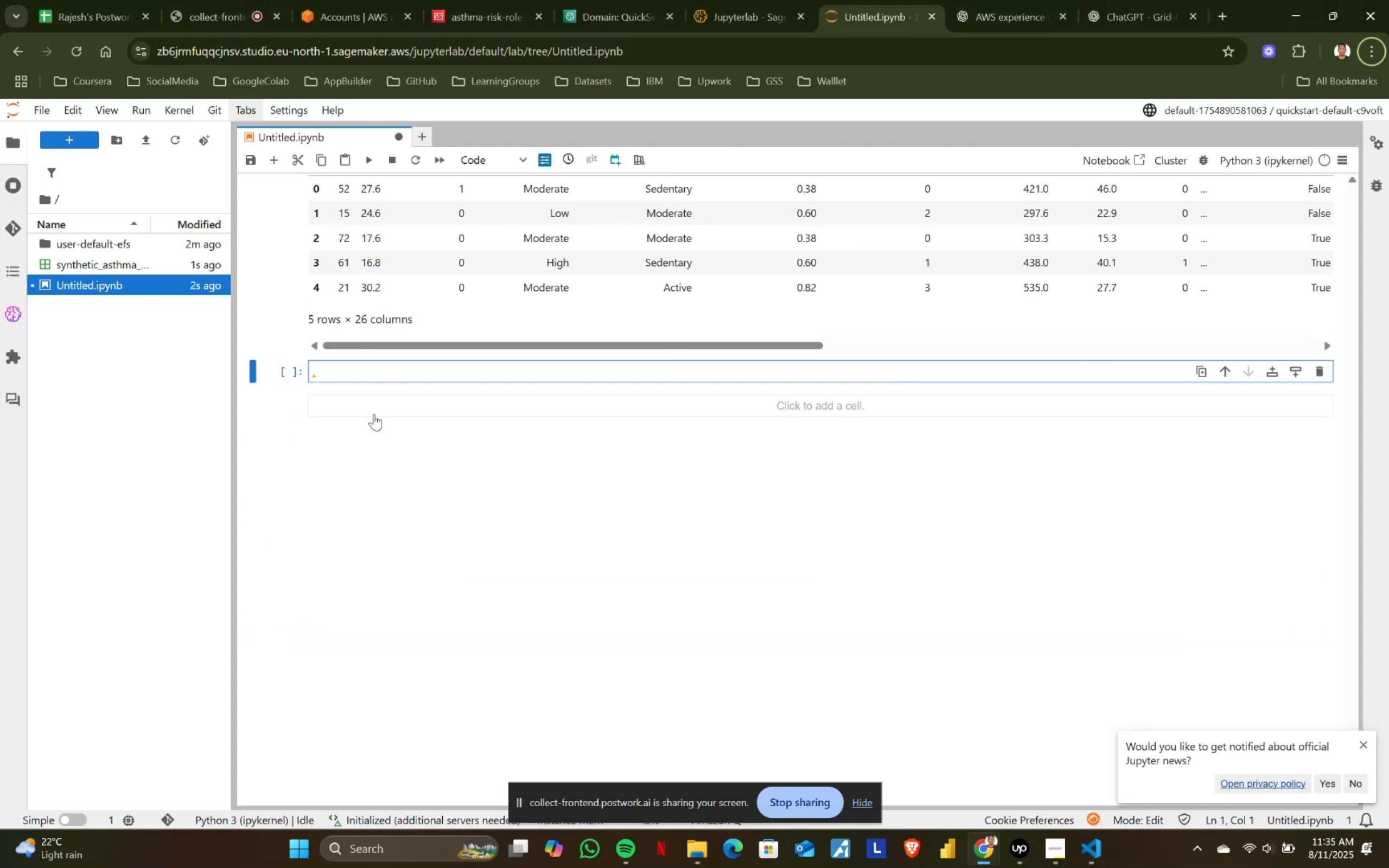 
key(Alt+AltLeft)
 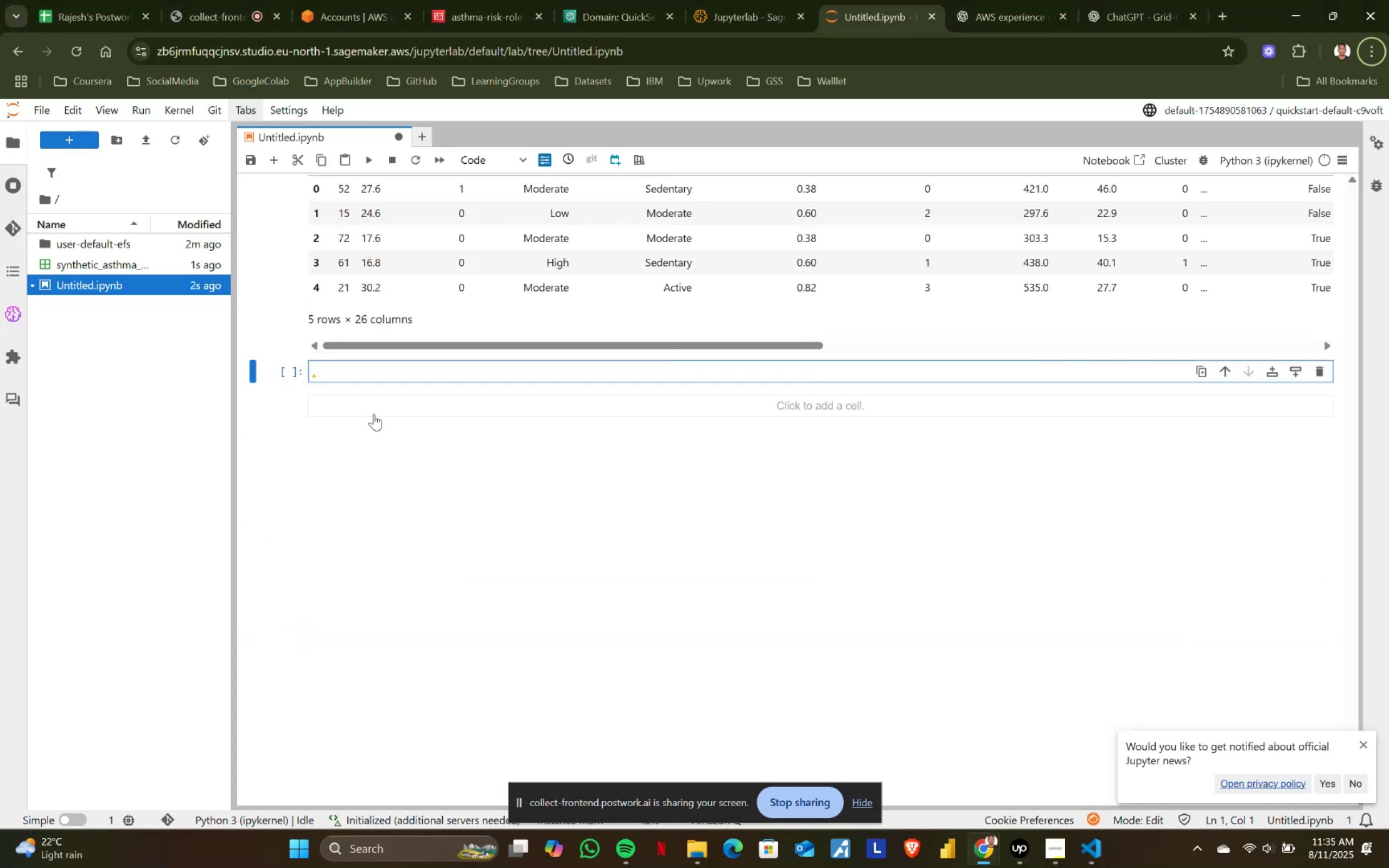 
key(Alt+Tab)
 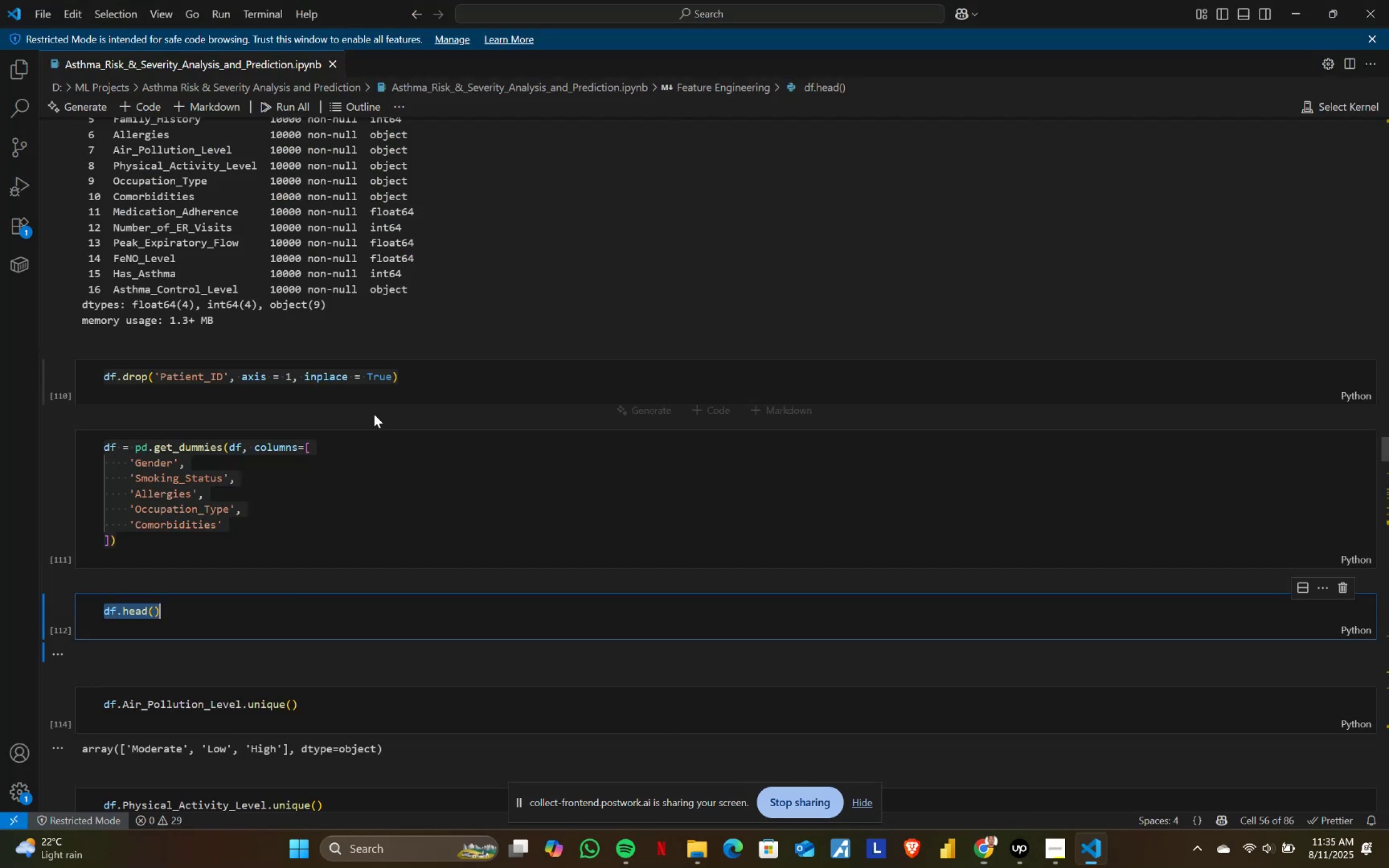 
scroll: coordinate [111, 524], scroll_direction: down, amount: 5.0
 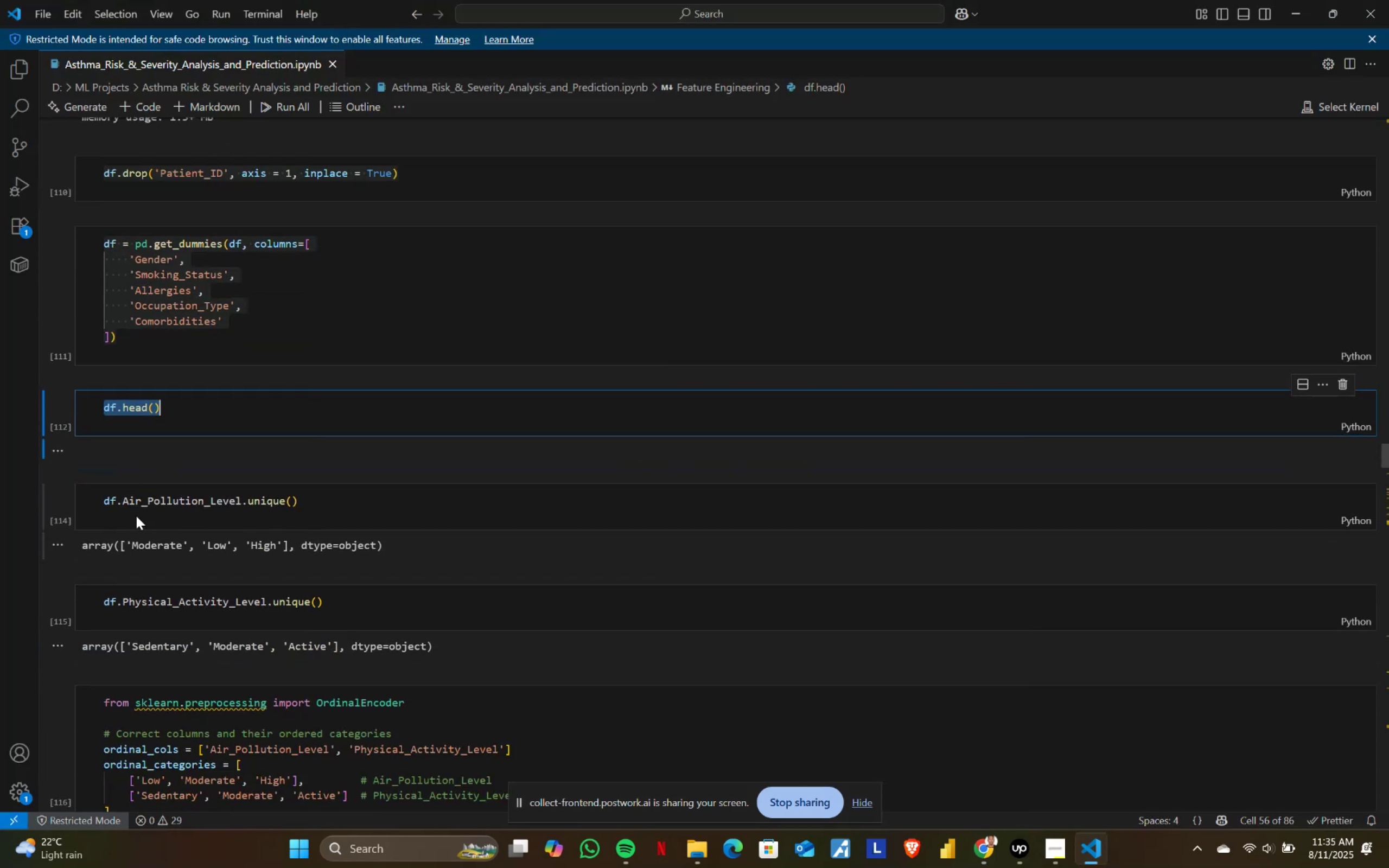 
left_click([168, 500])
 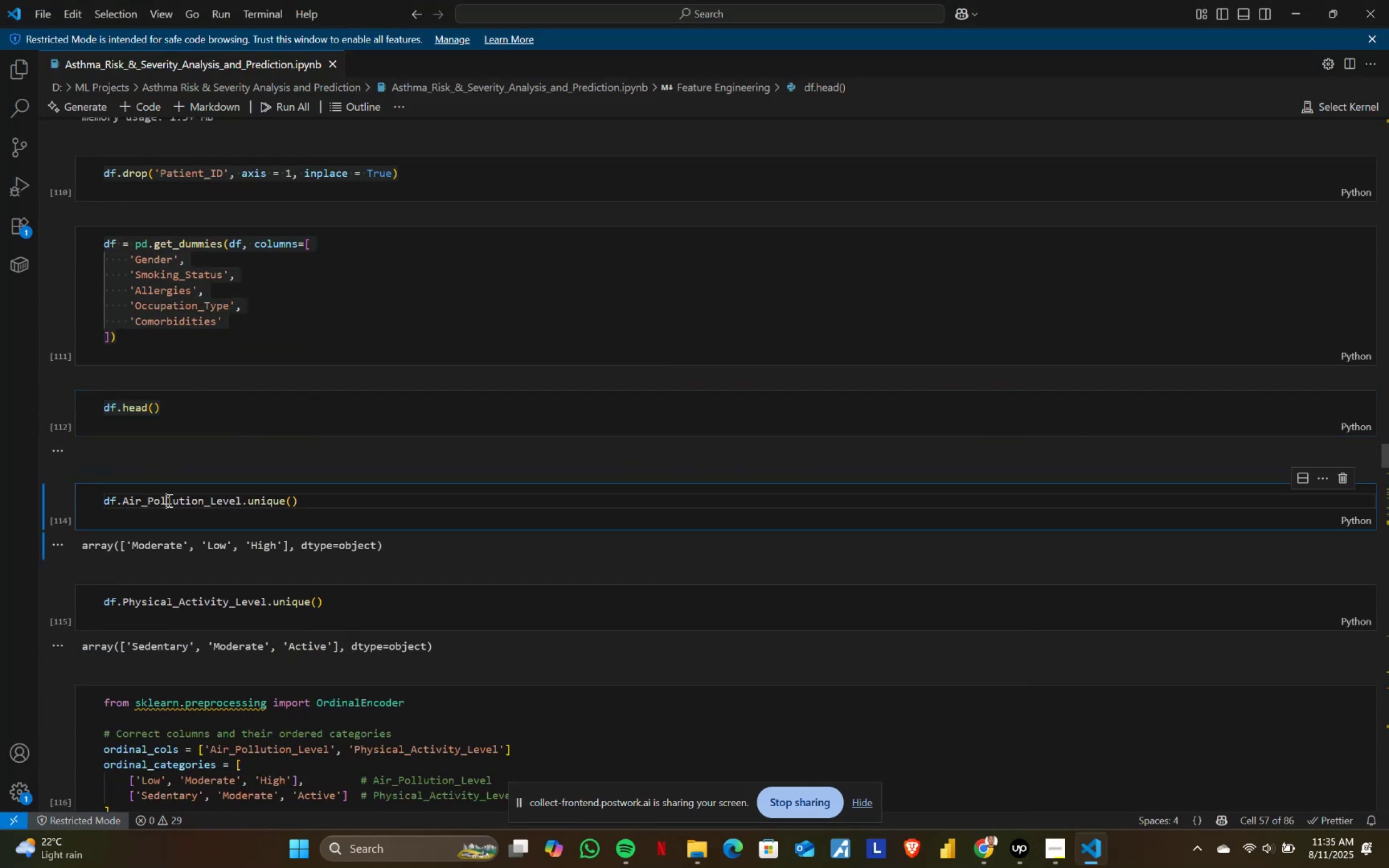 
key(Control+ControlLeft)
 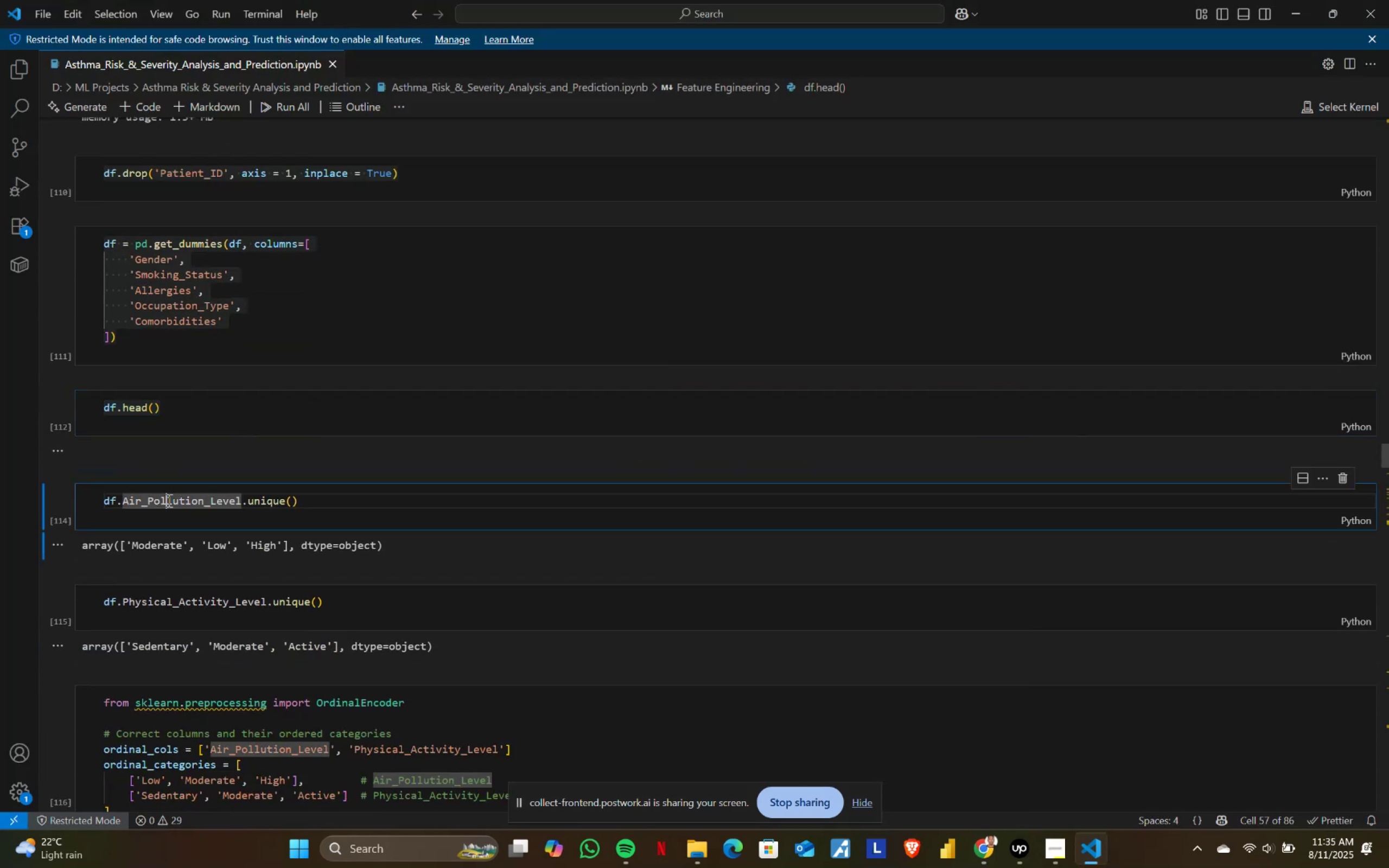 
key(Control+A)
 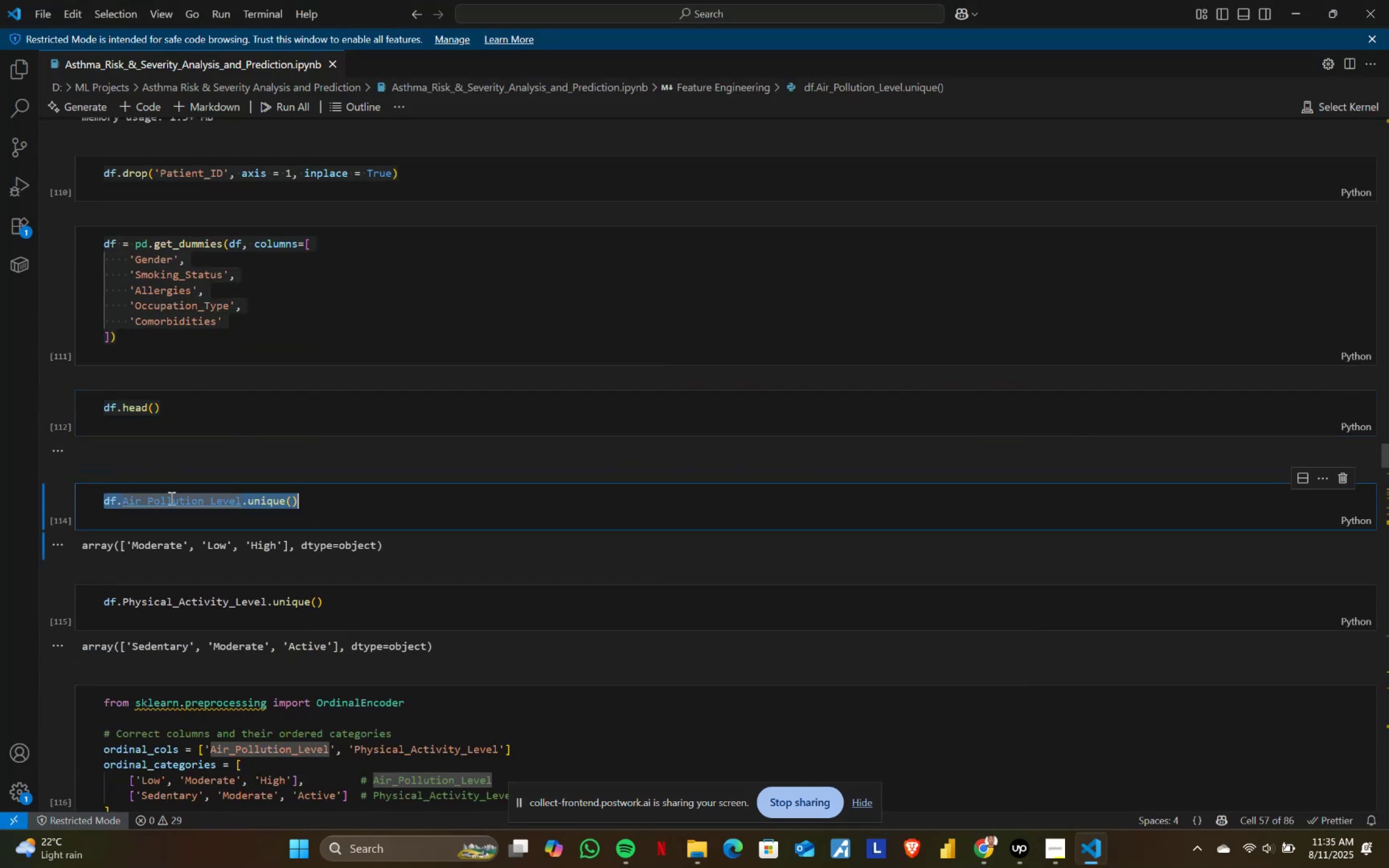 
key(Control+ControlLeft)
 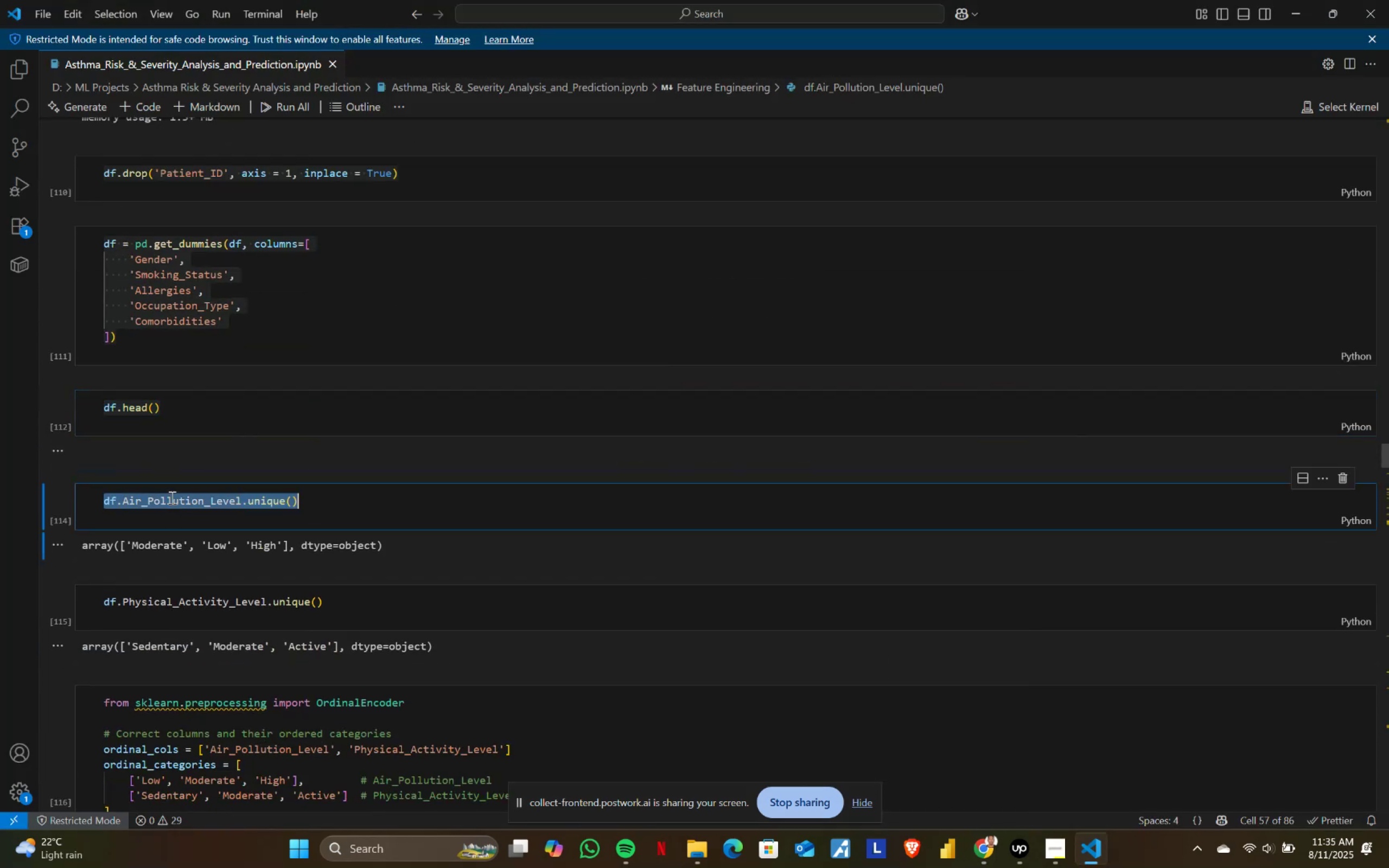 
key(Control+C)
 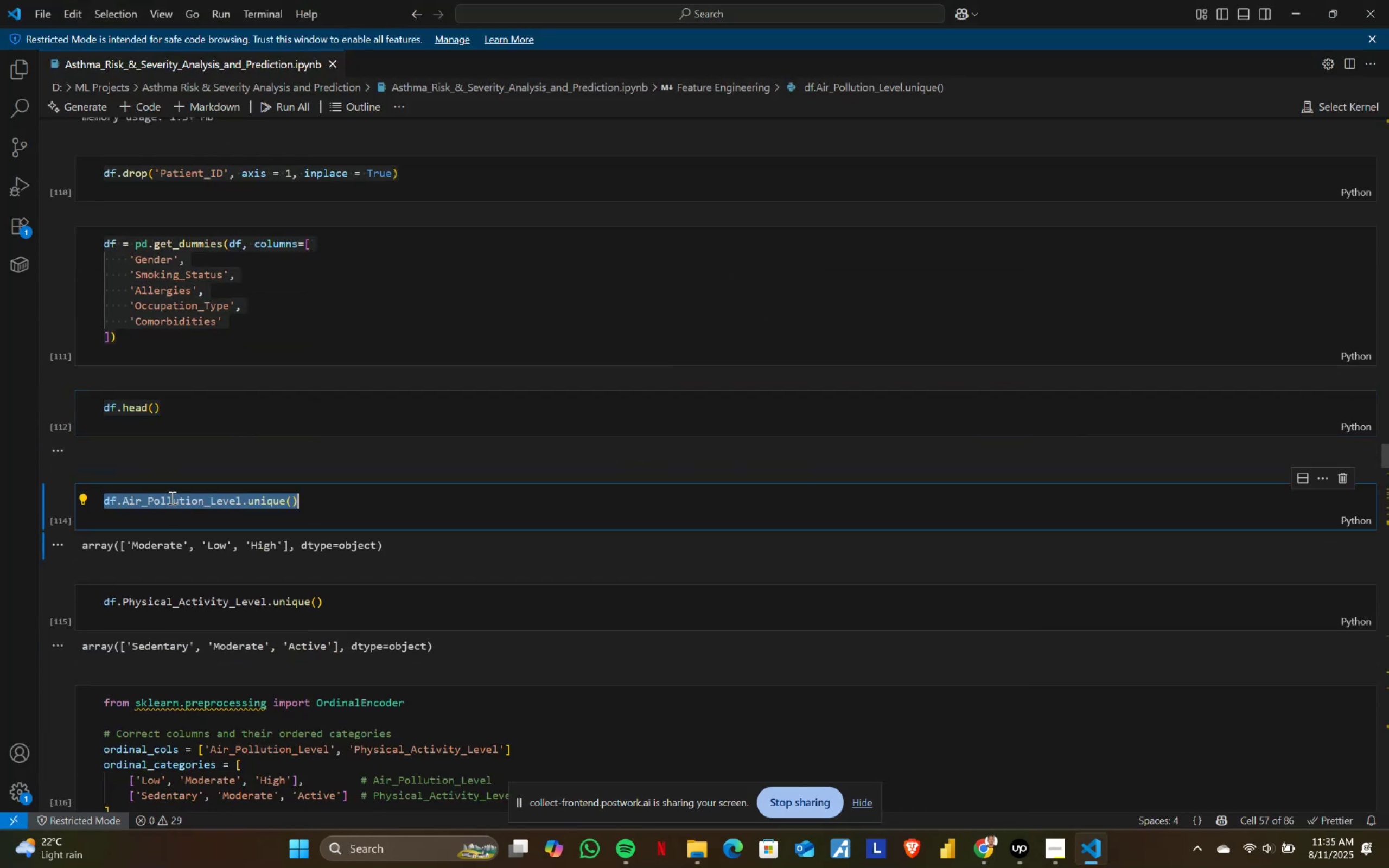 
key(Alt+AltLeft)
 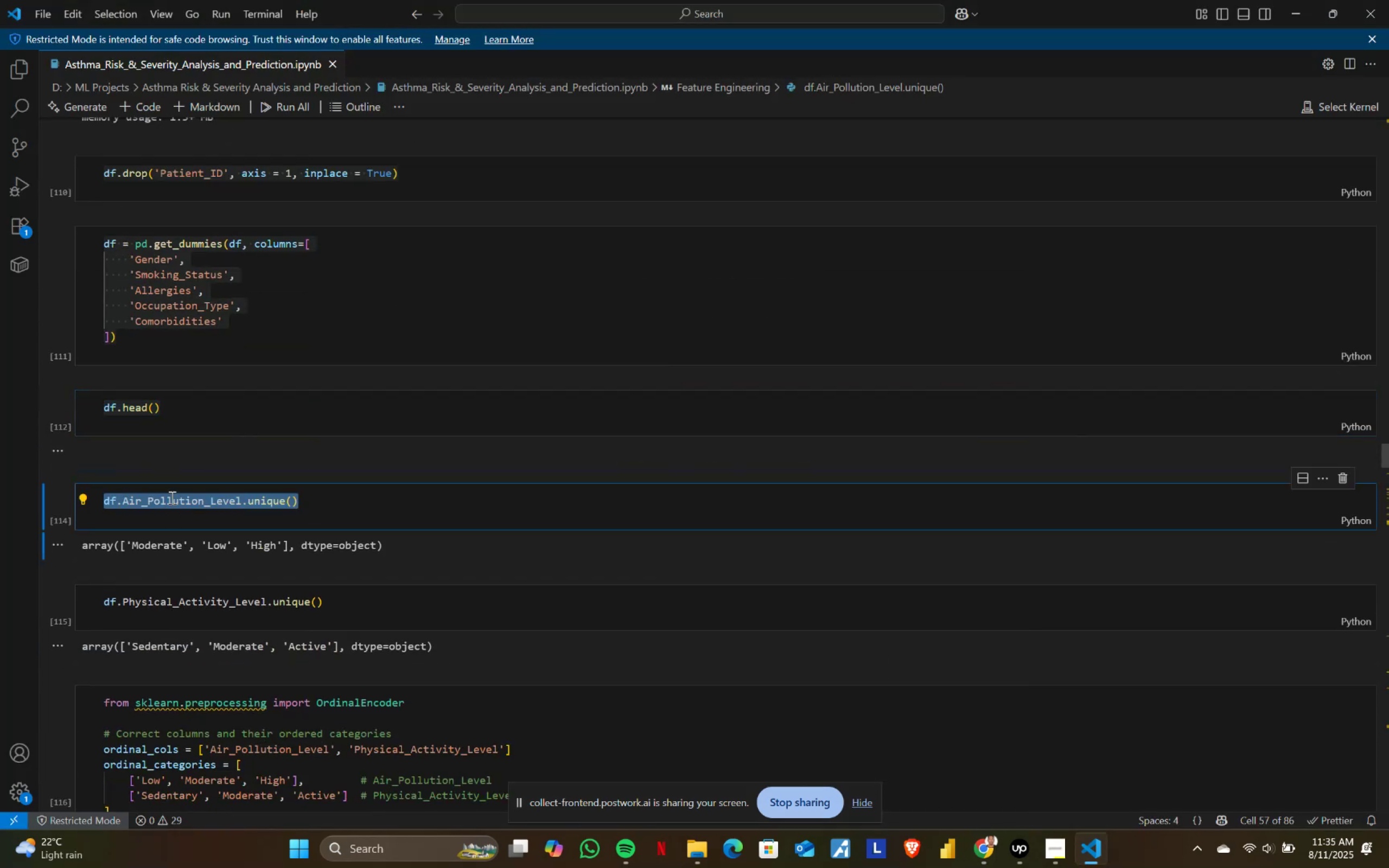 
key(Alt+Tab)
 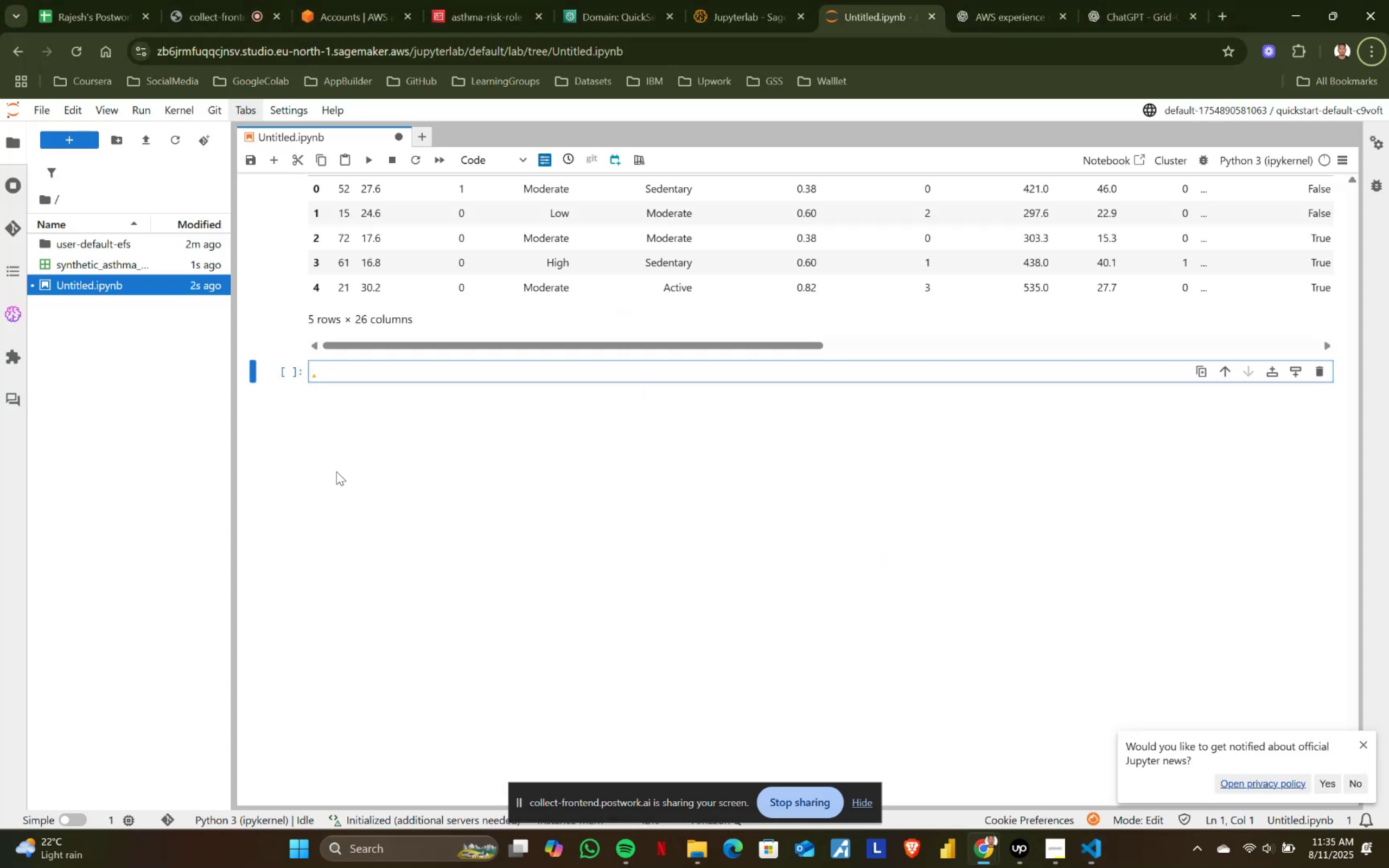 
key(Control+ControlLeft)
 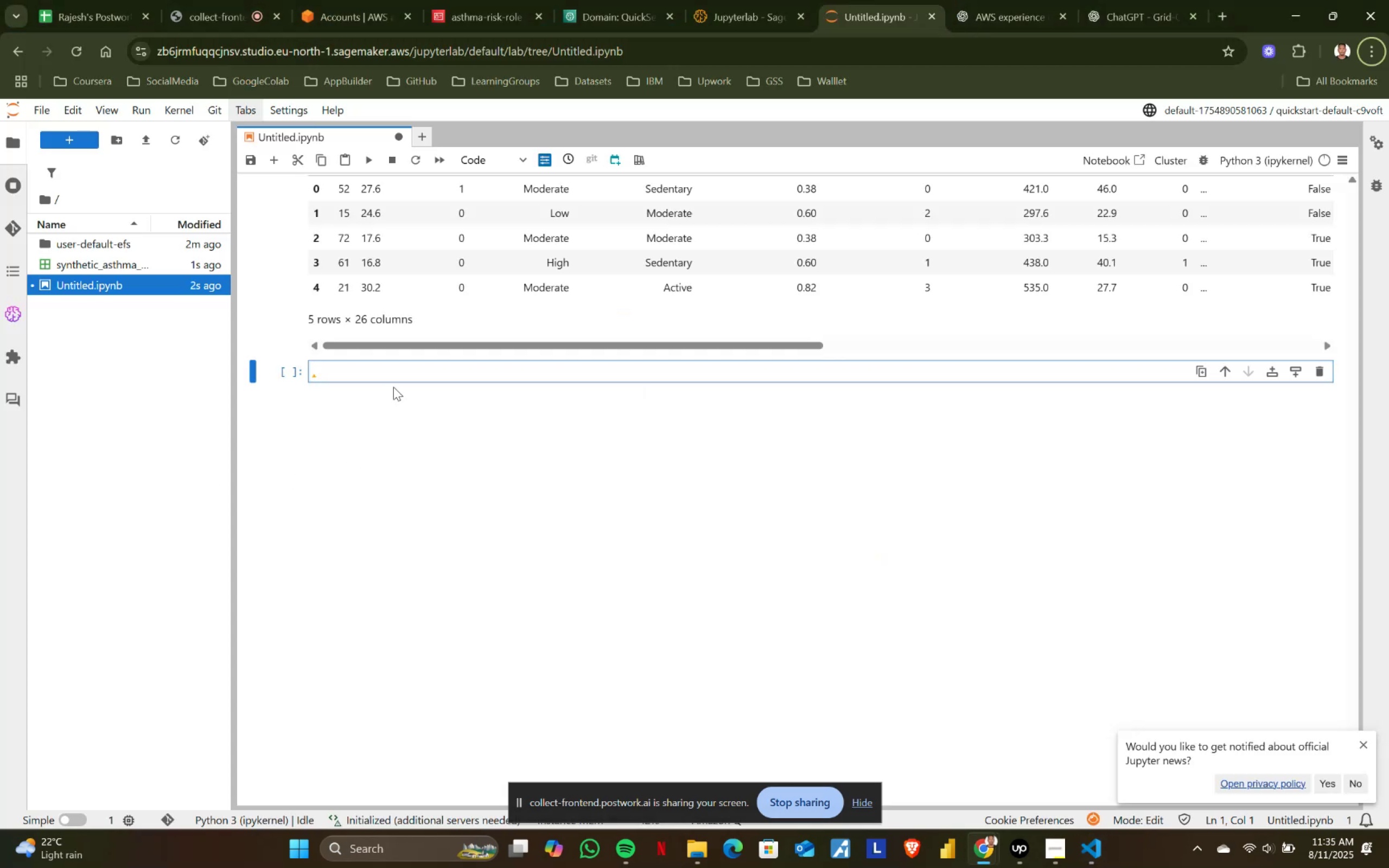 
key(Control+V)
 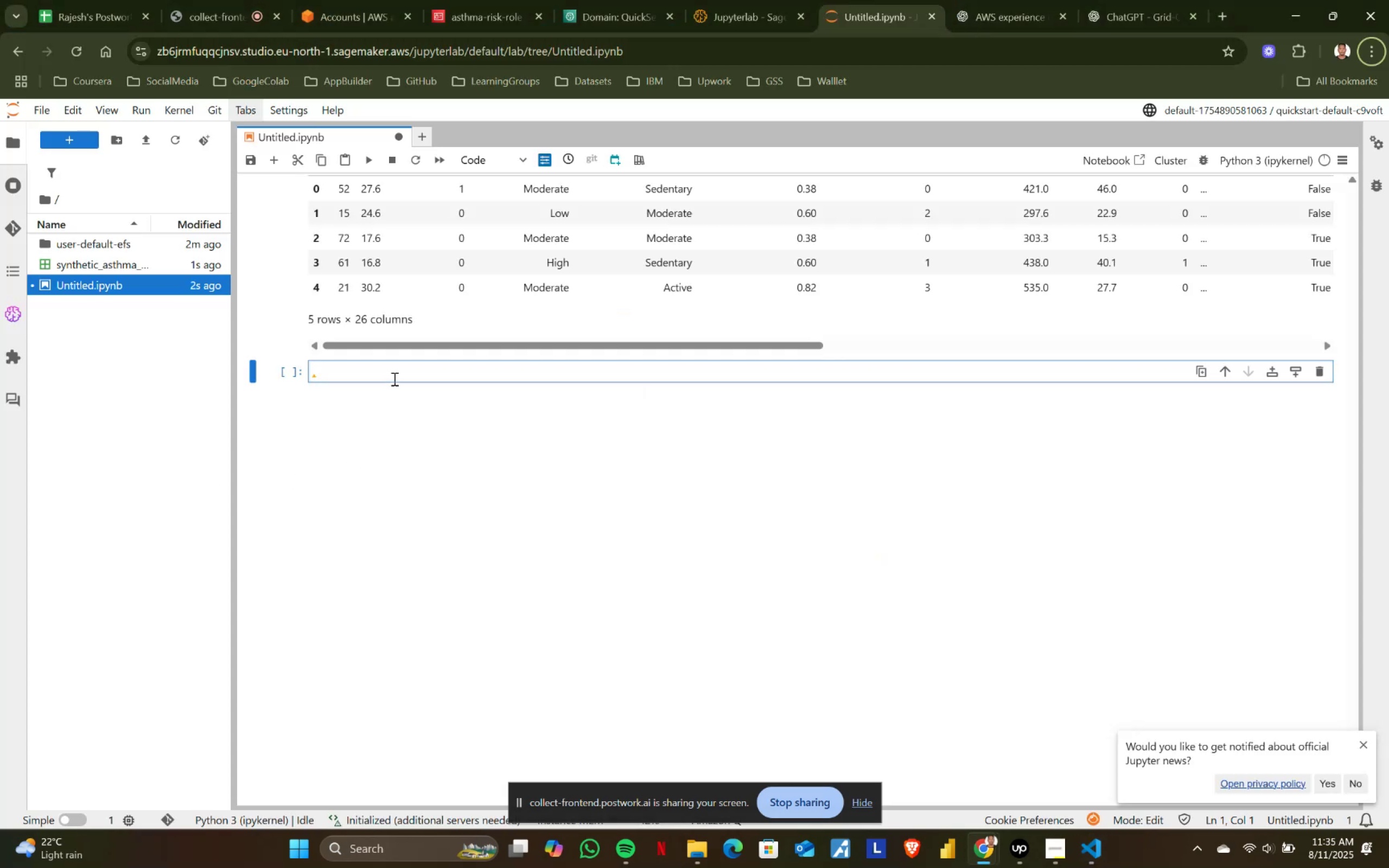 
left_click([393, 377])
 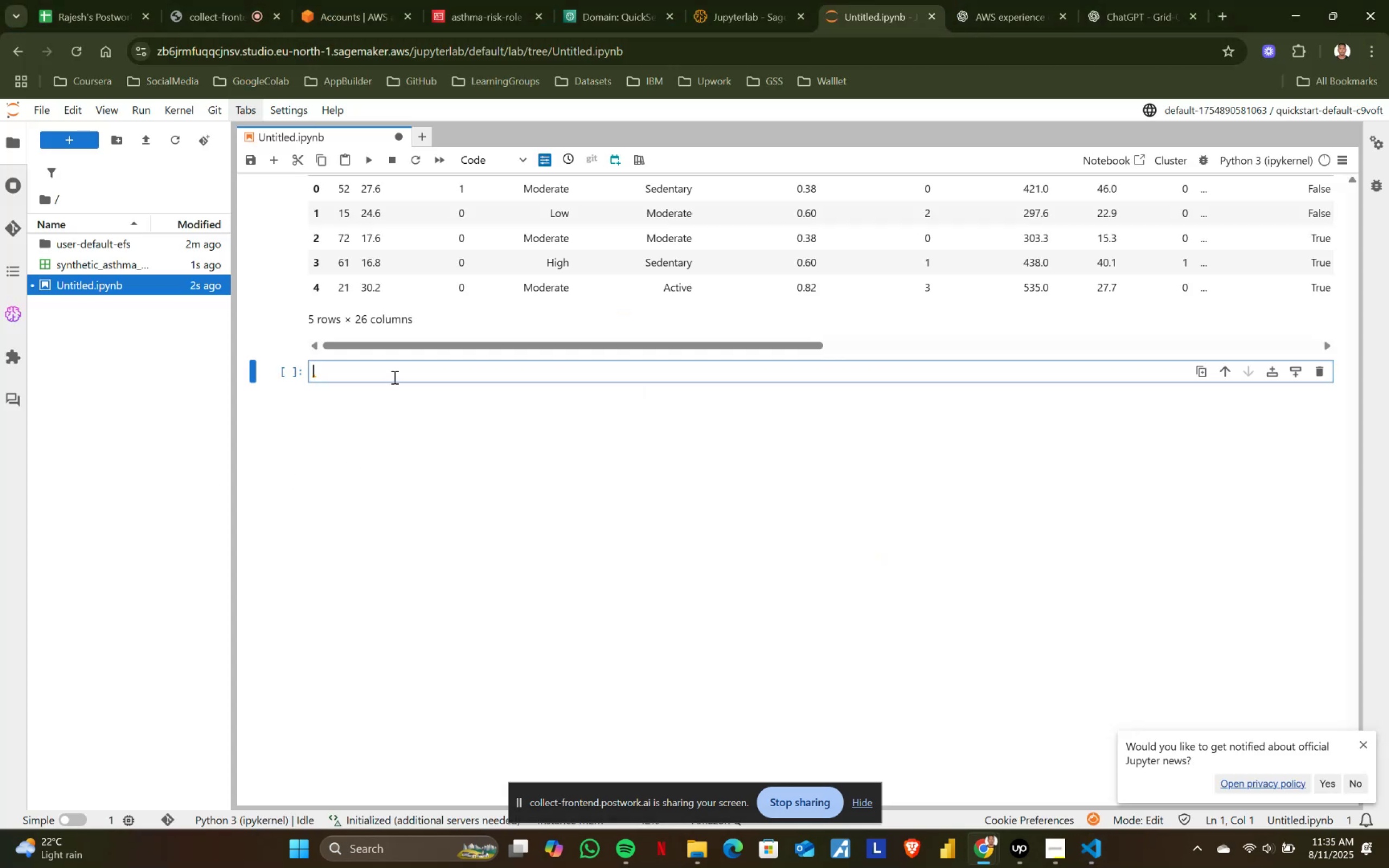 
key(Control+ControlLeft)
 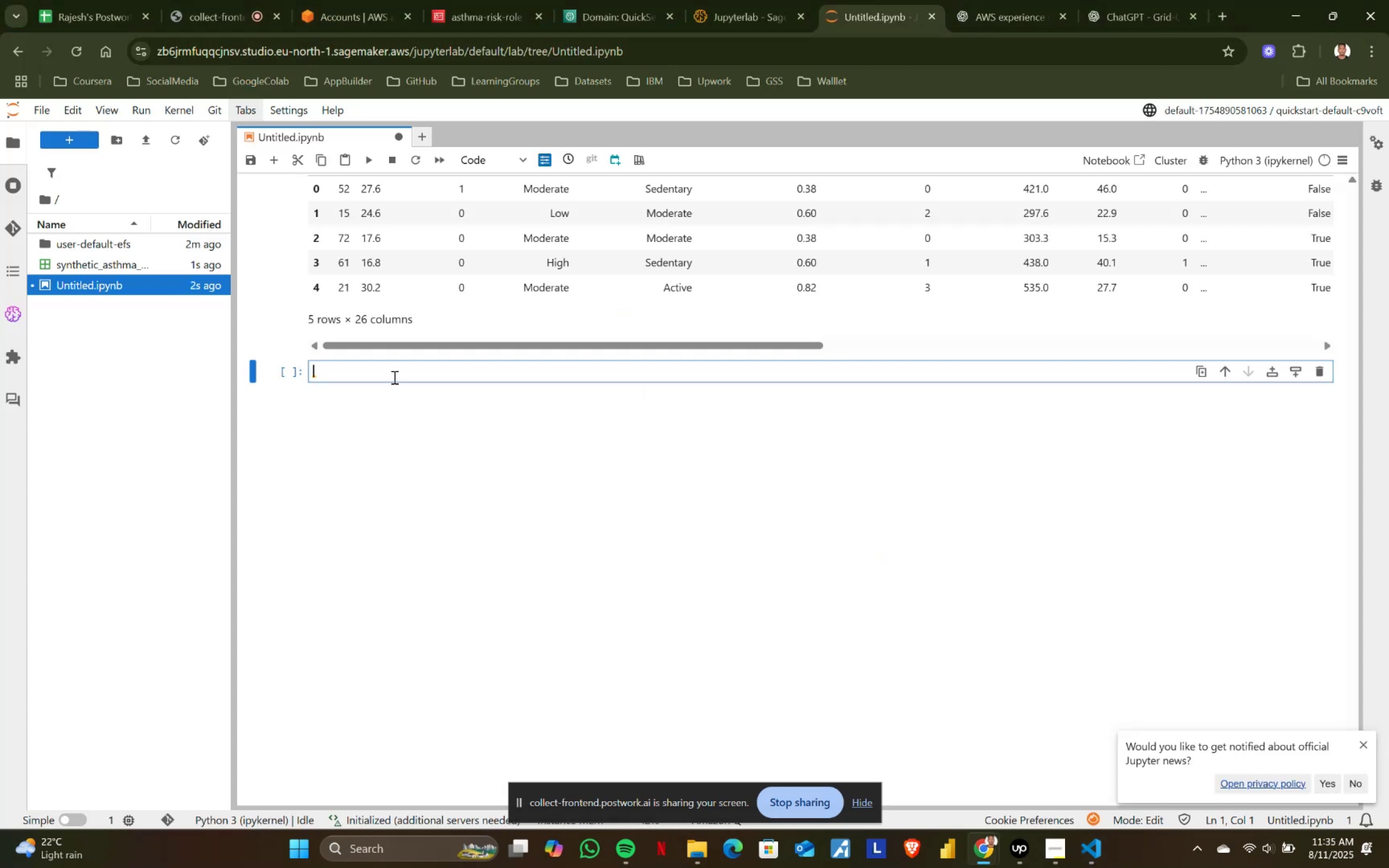 
key(Control+V)
 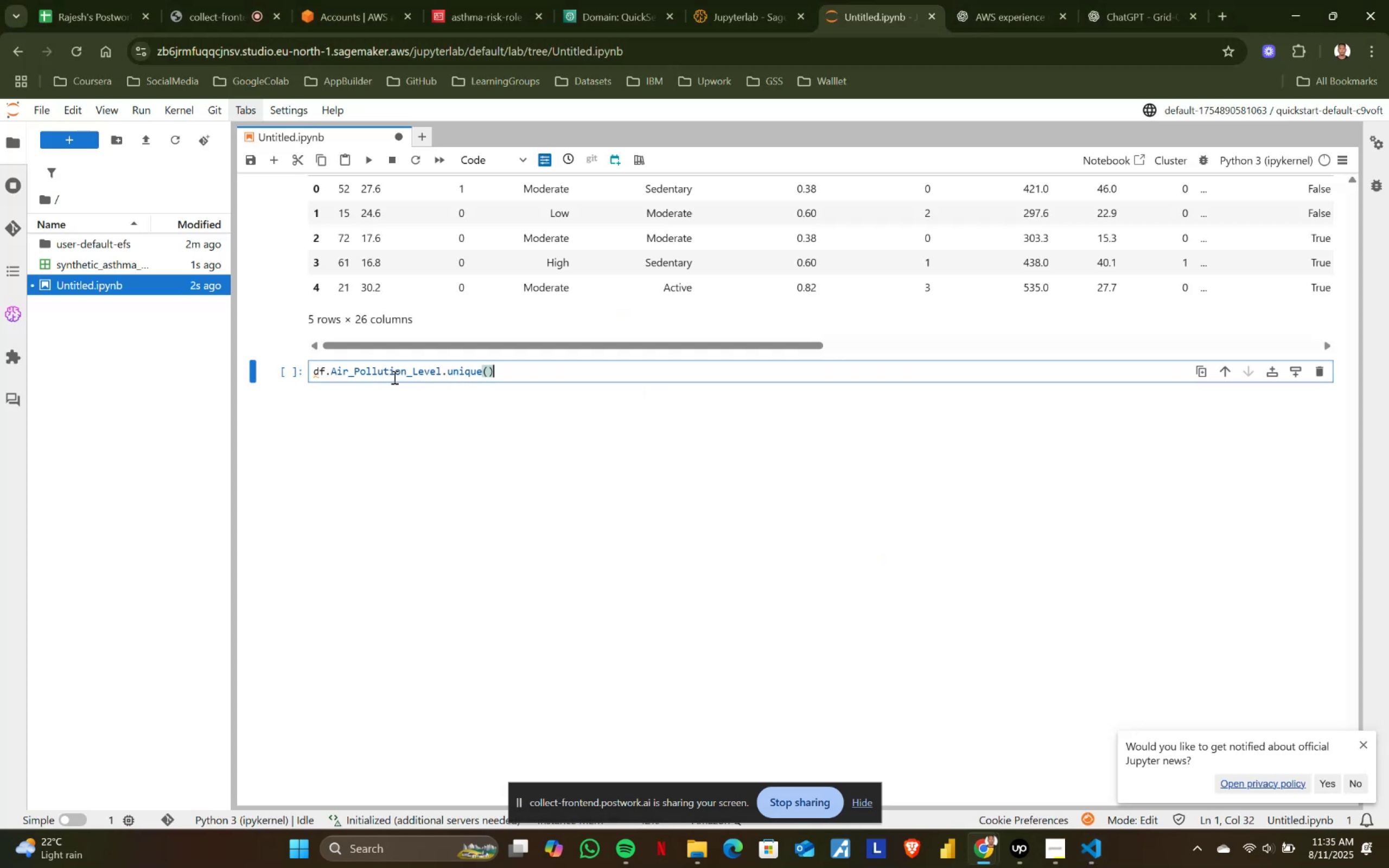 
key(Shift+ShiftRight)
 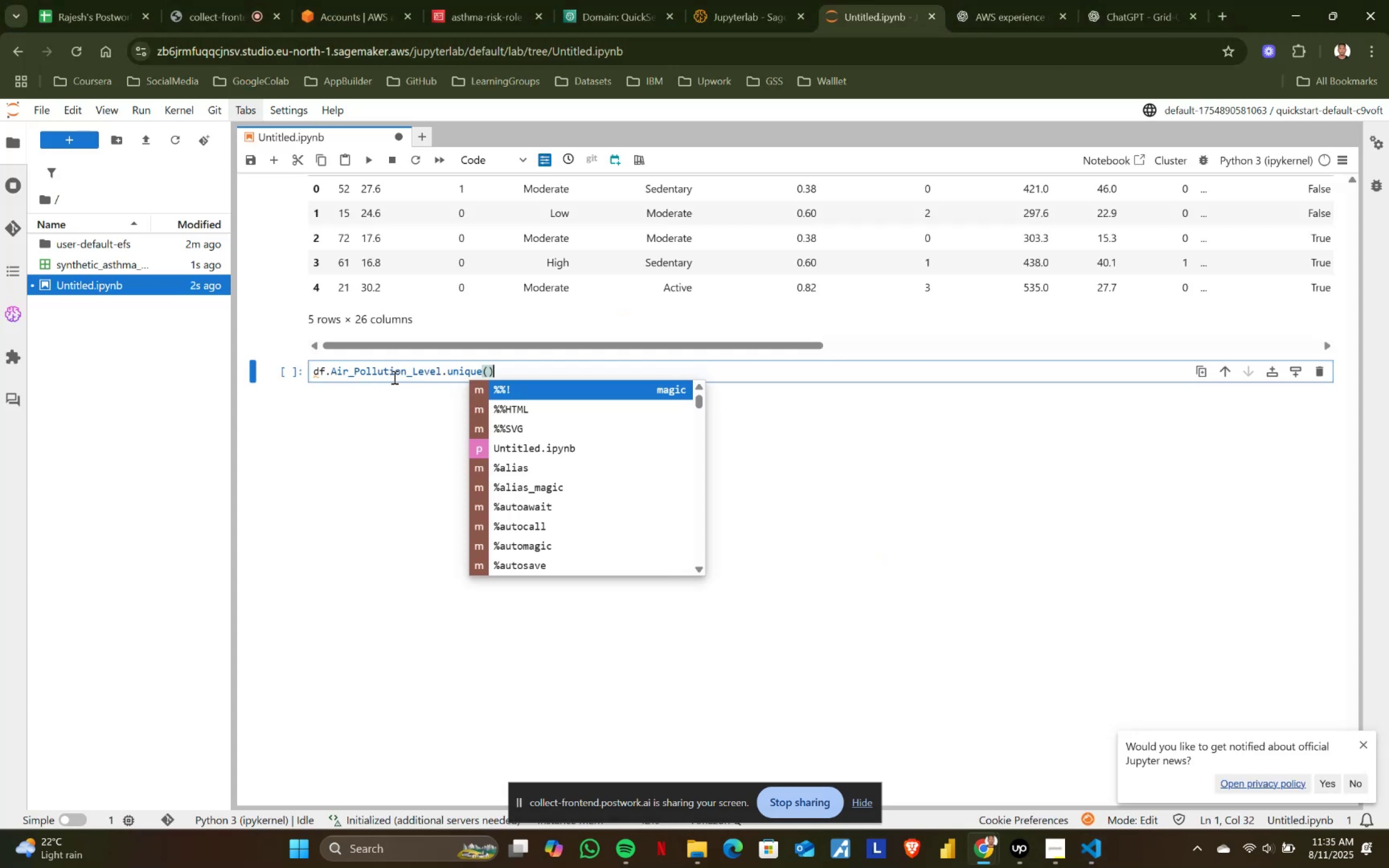 
key(Shift+Enter)
 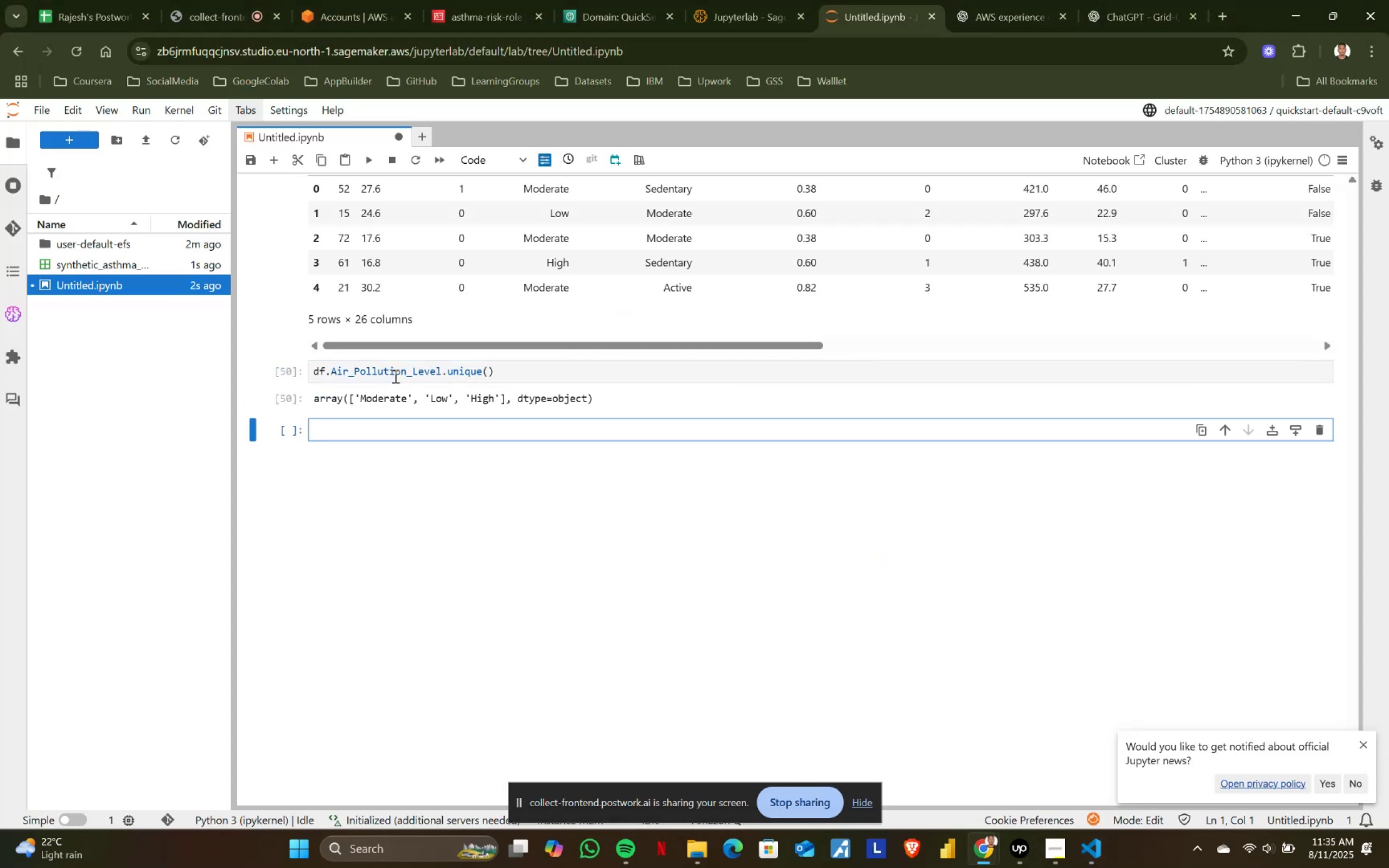 
key(Alt+AltLeft)
 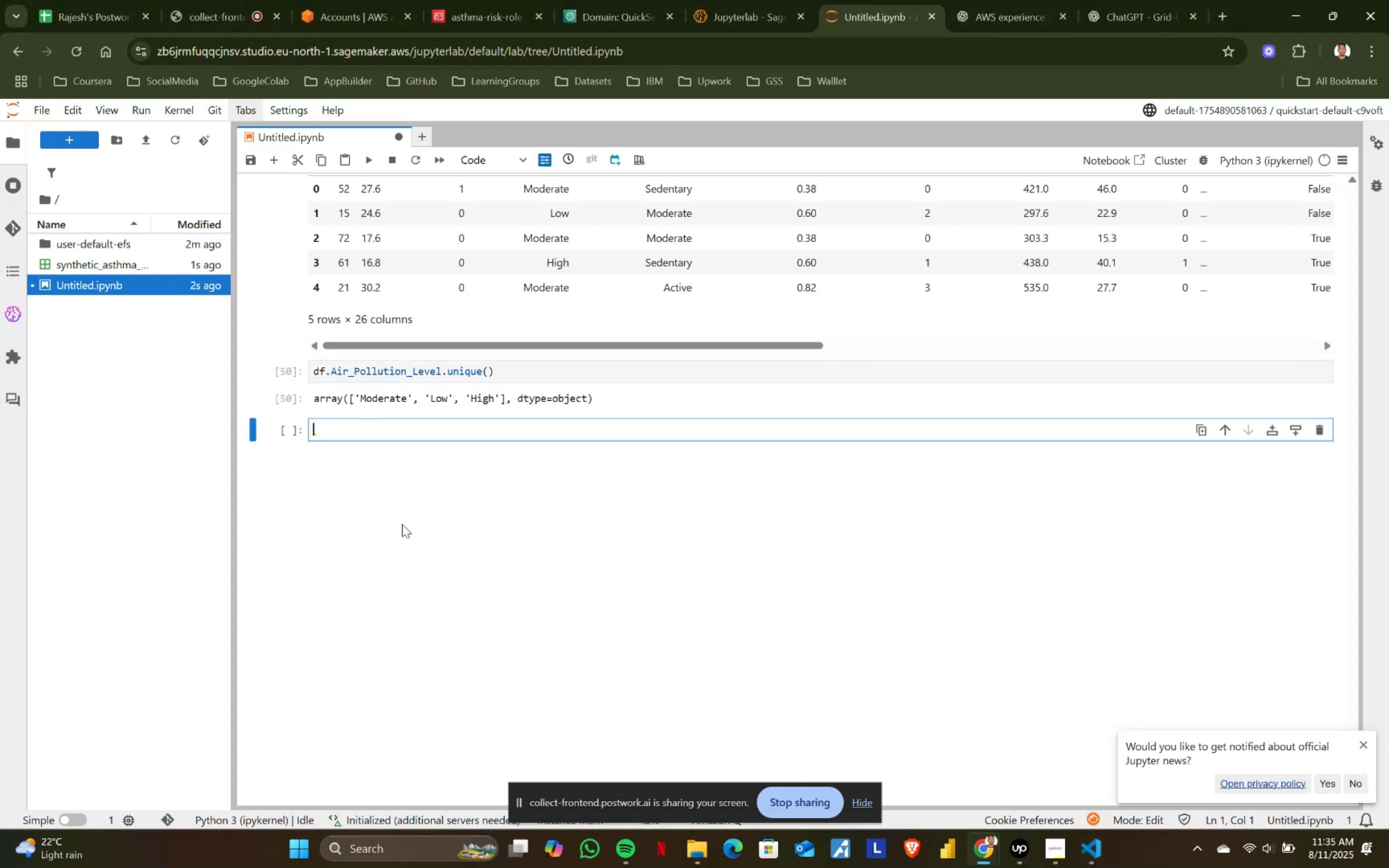 
key(Alt+Tab)
 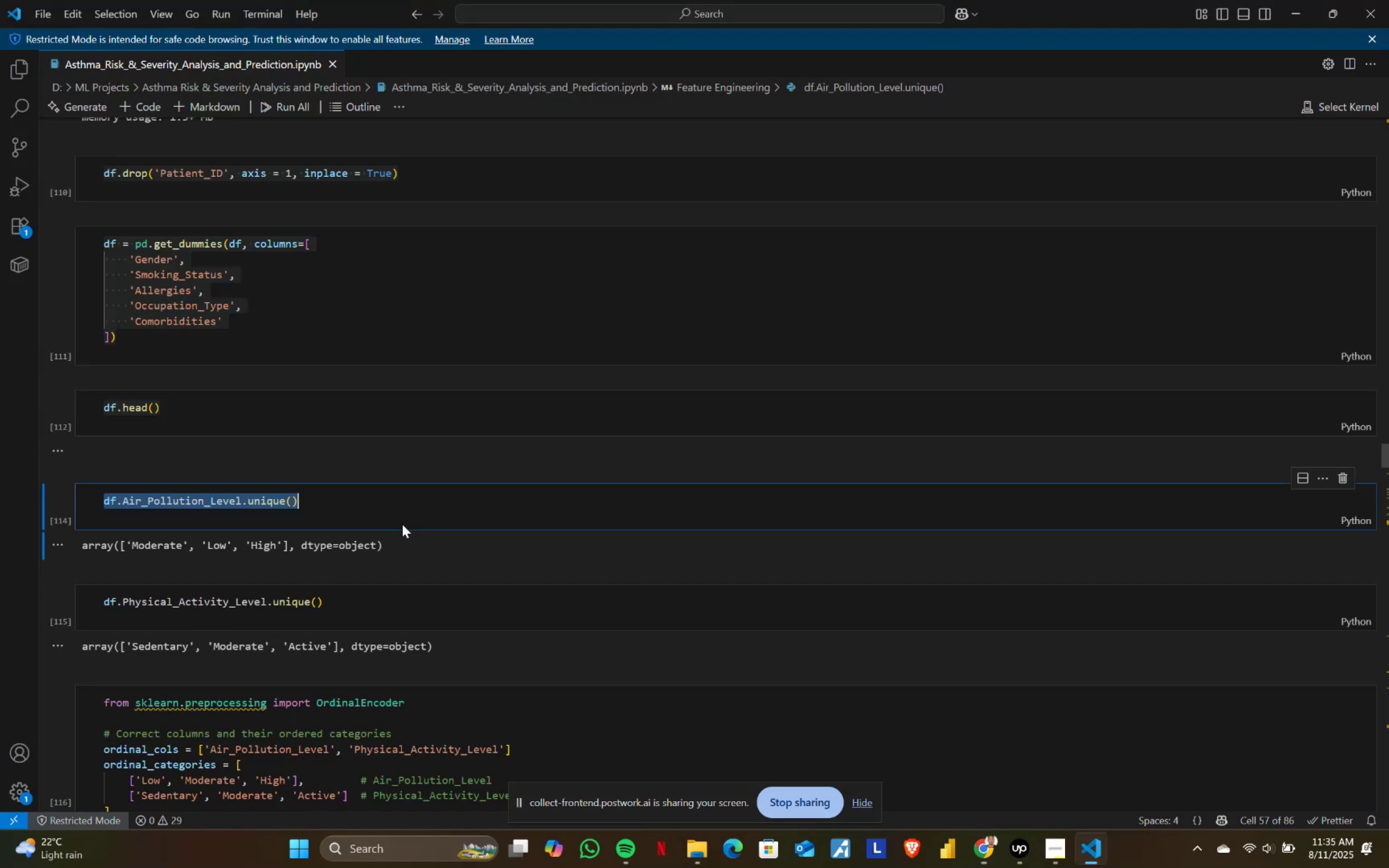 
scroll: coordinate [402, 526], scroll_direction: down, amount: 2.0
 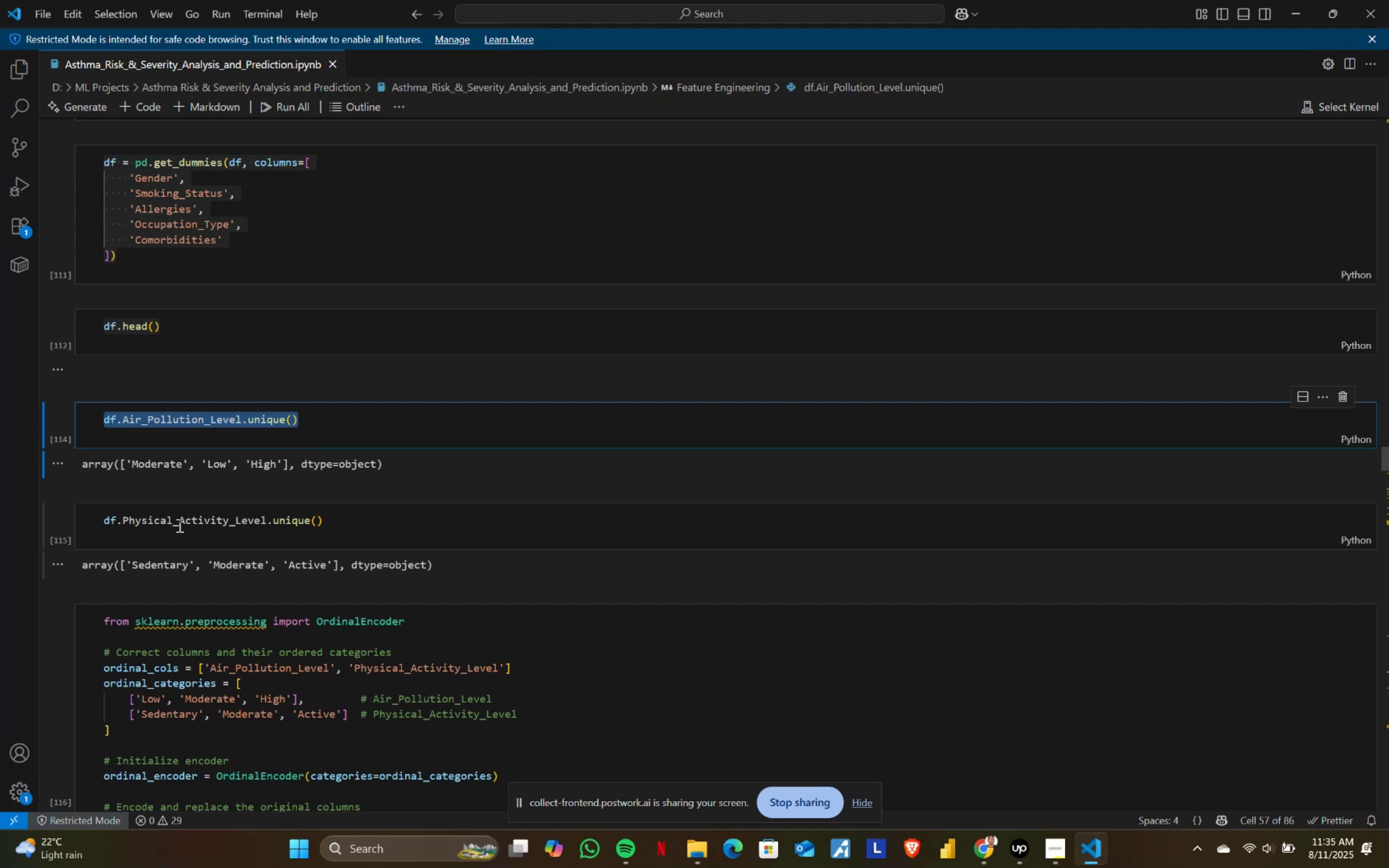 
left_click([179, 520])
 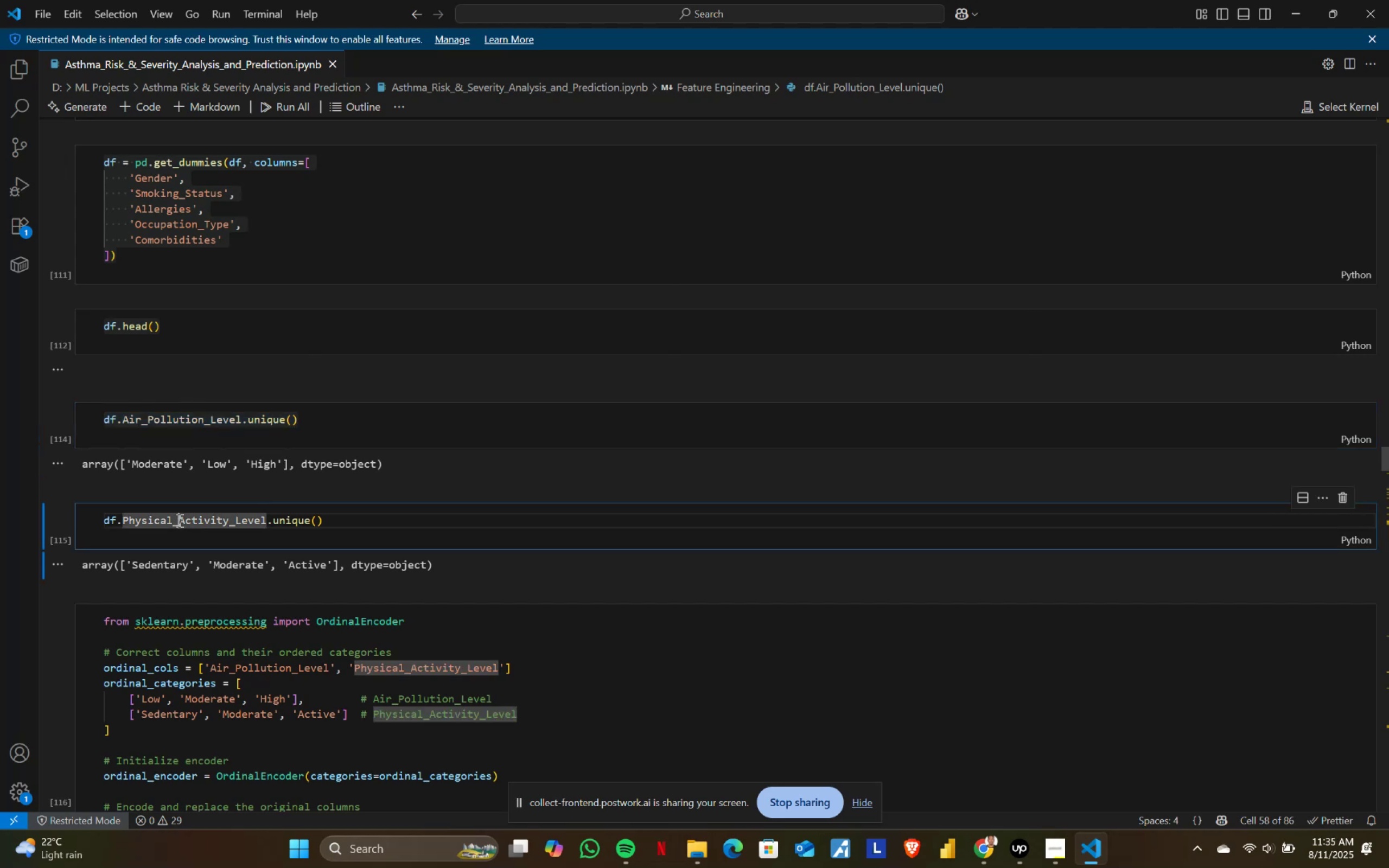 
key(Control+ControlLeft)
 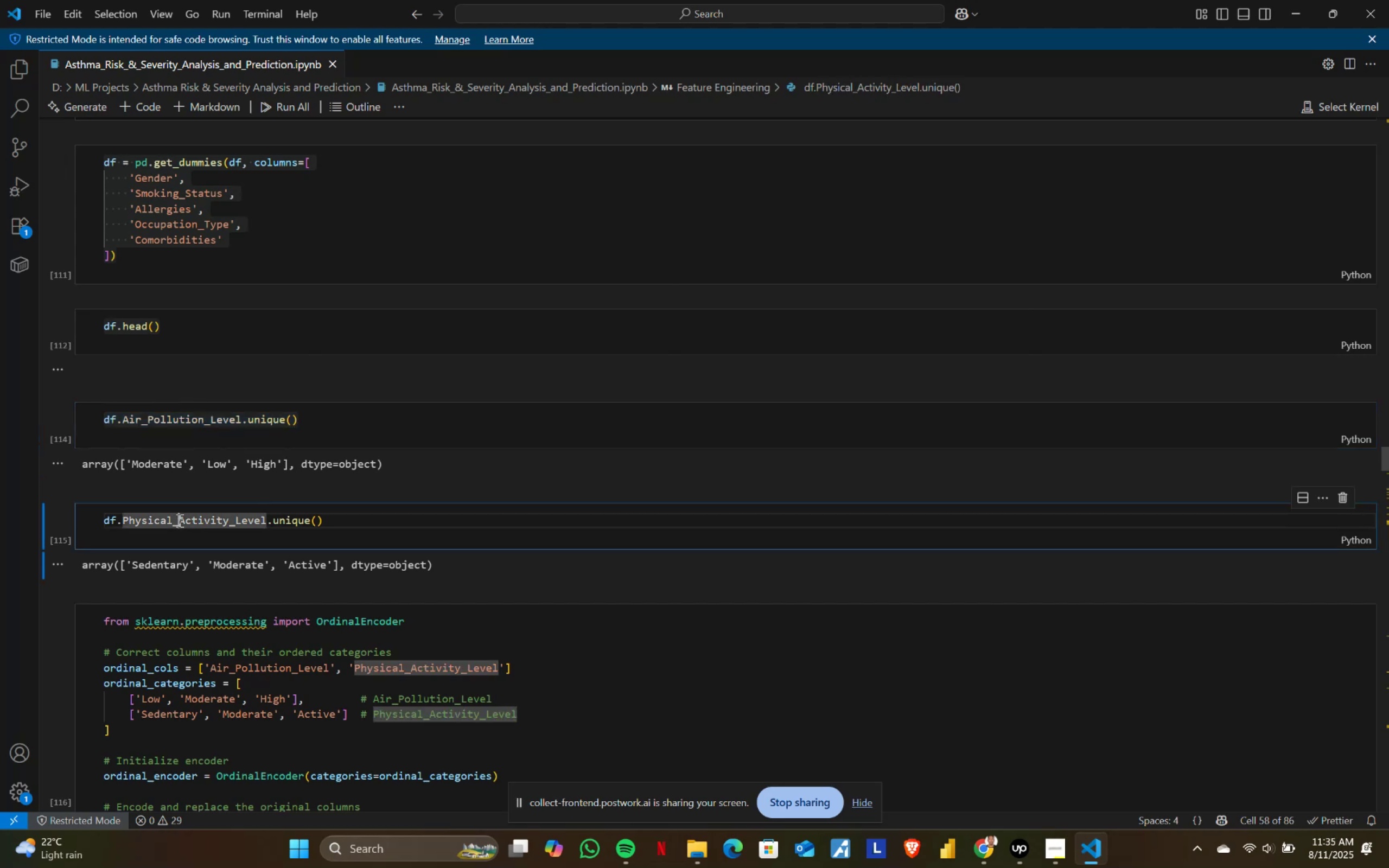 
key(Control+A)
 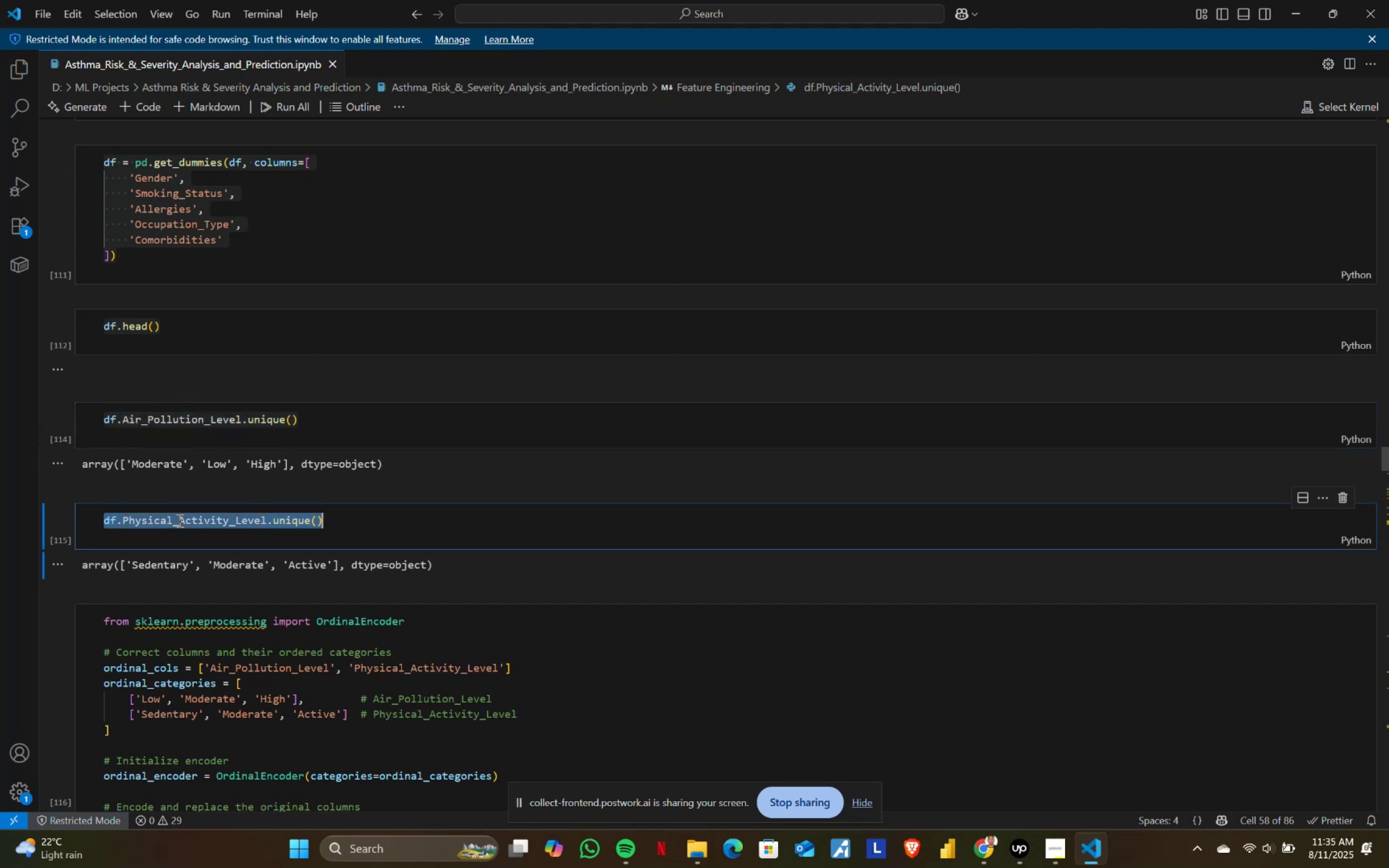 
key(Control+ControlLeft)
 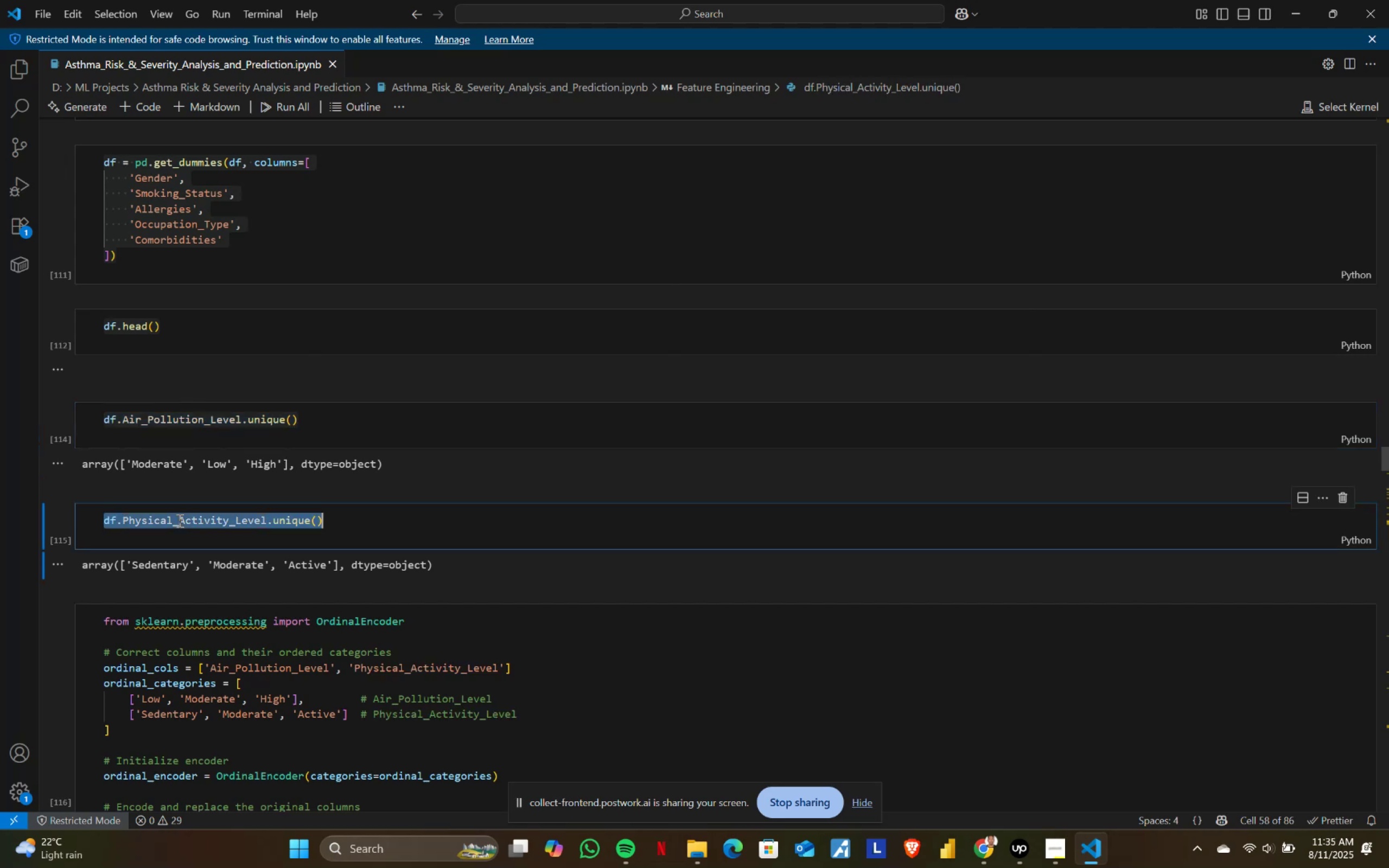 
key(Control+C)
 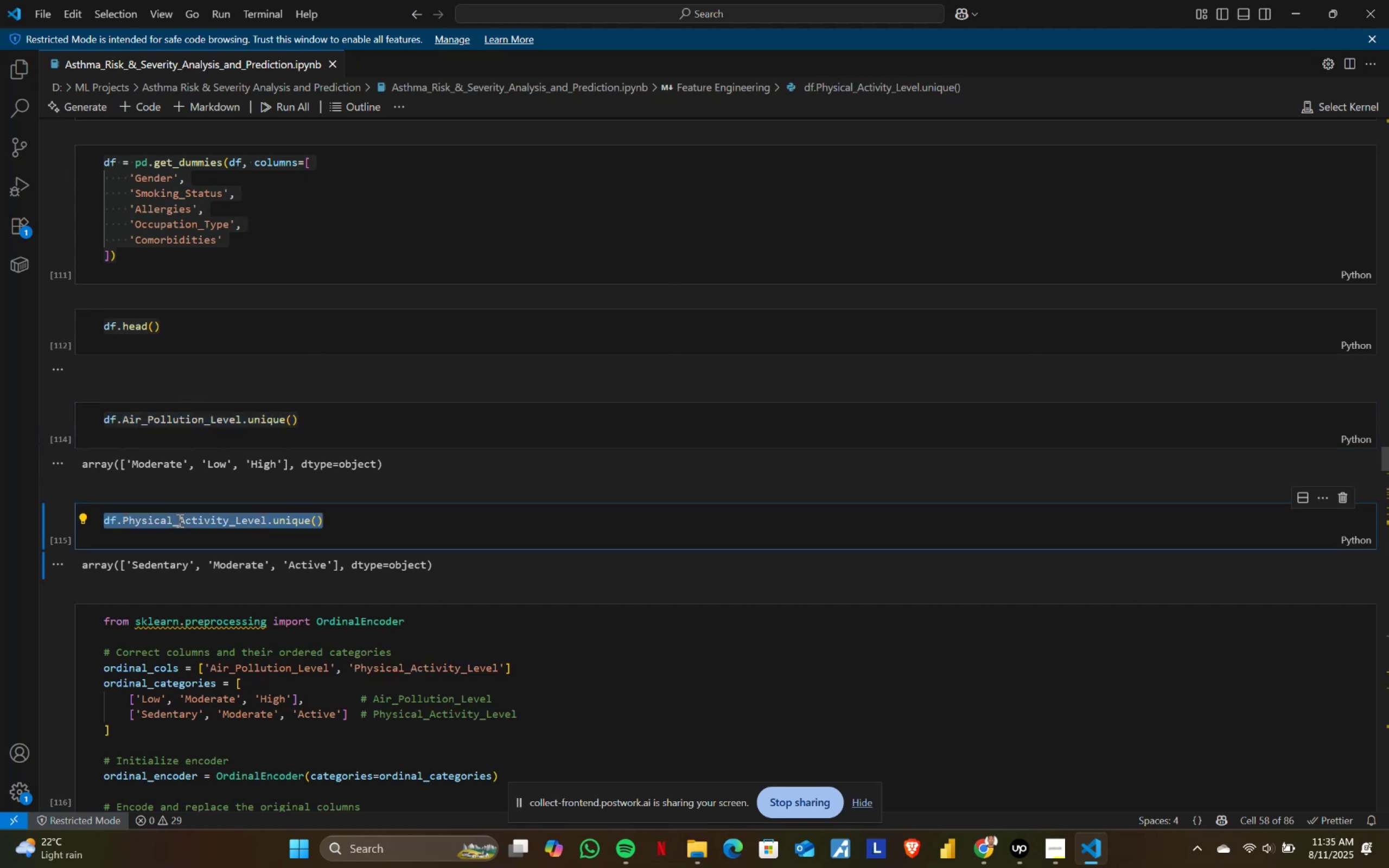 
key(Alt+AltLeft)
 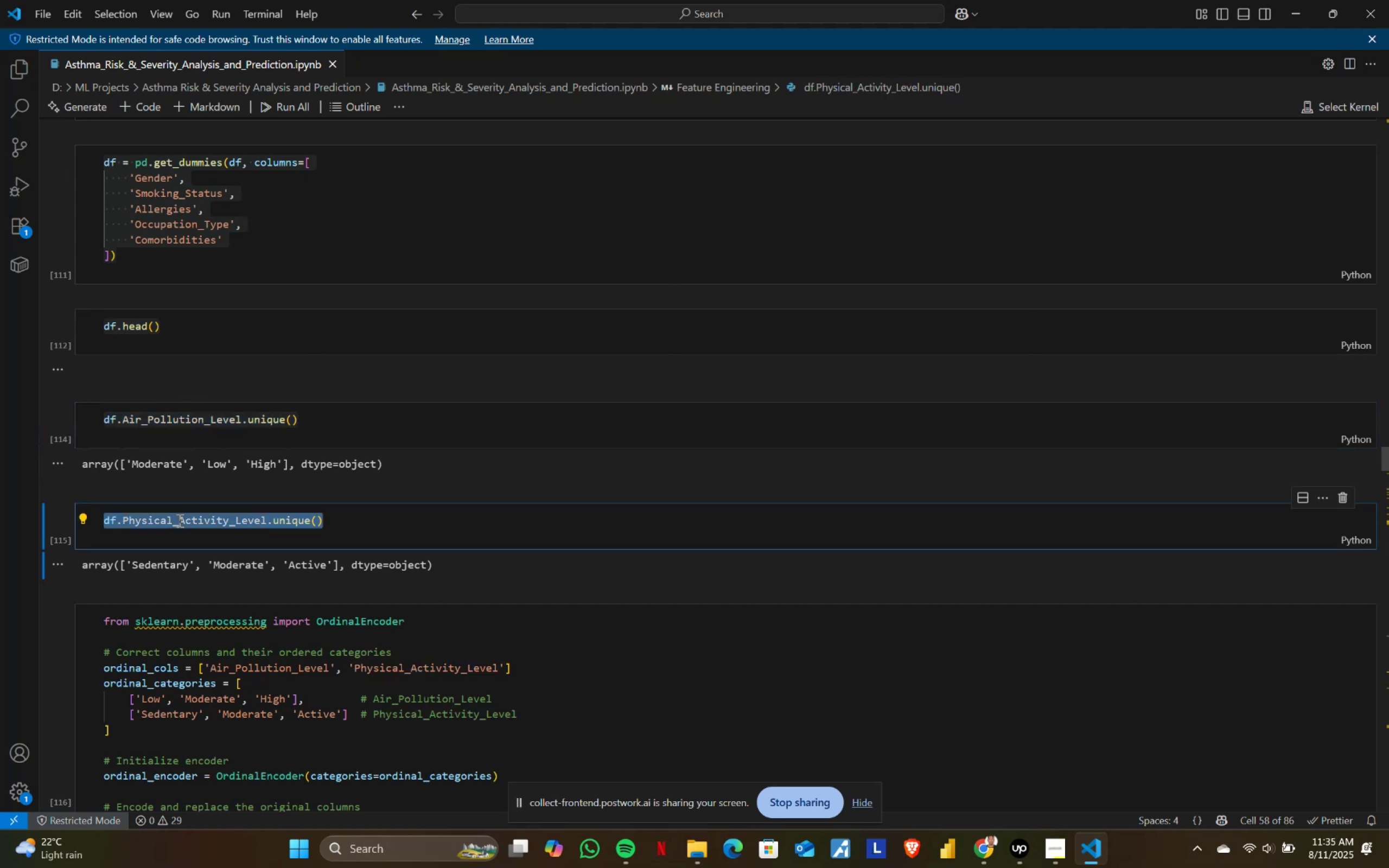 
key(Alt+Tab)
 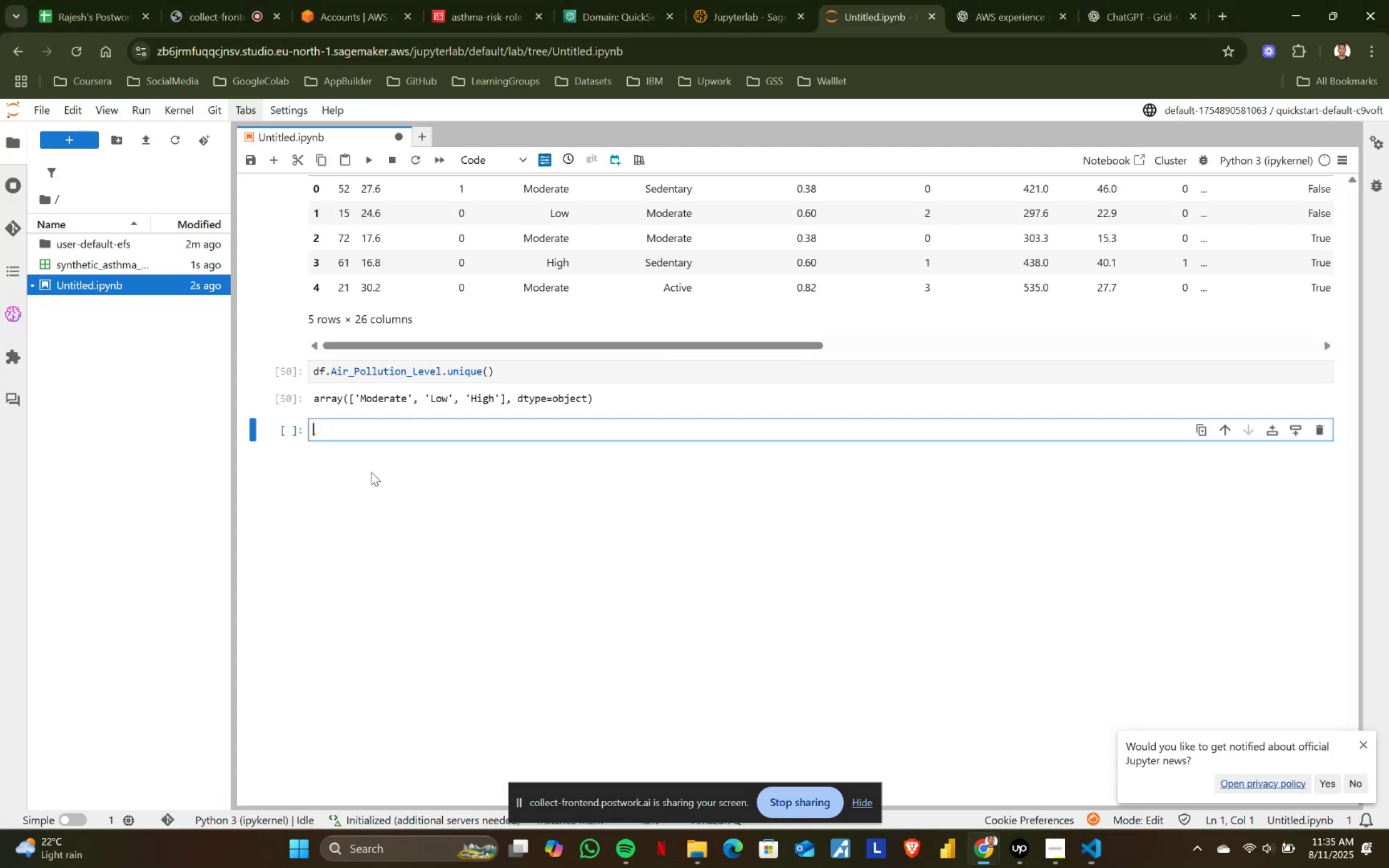 
key(Control+ControlLeft)
 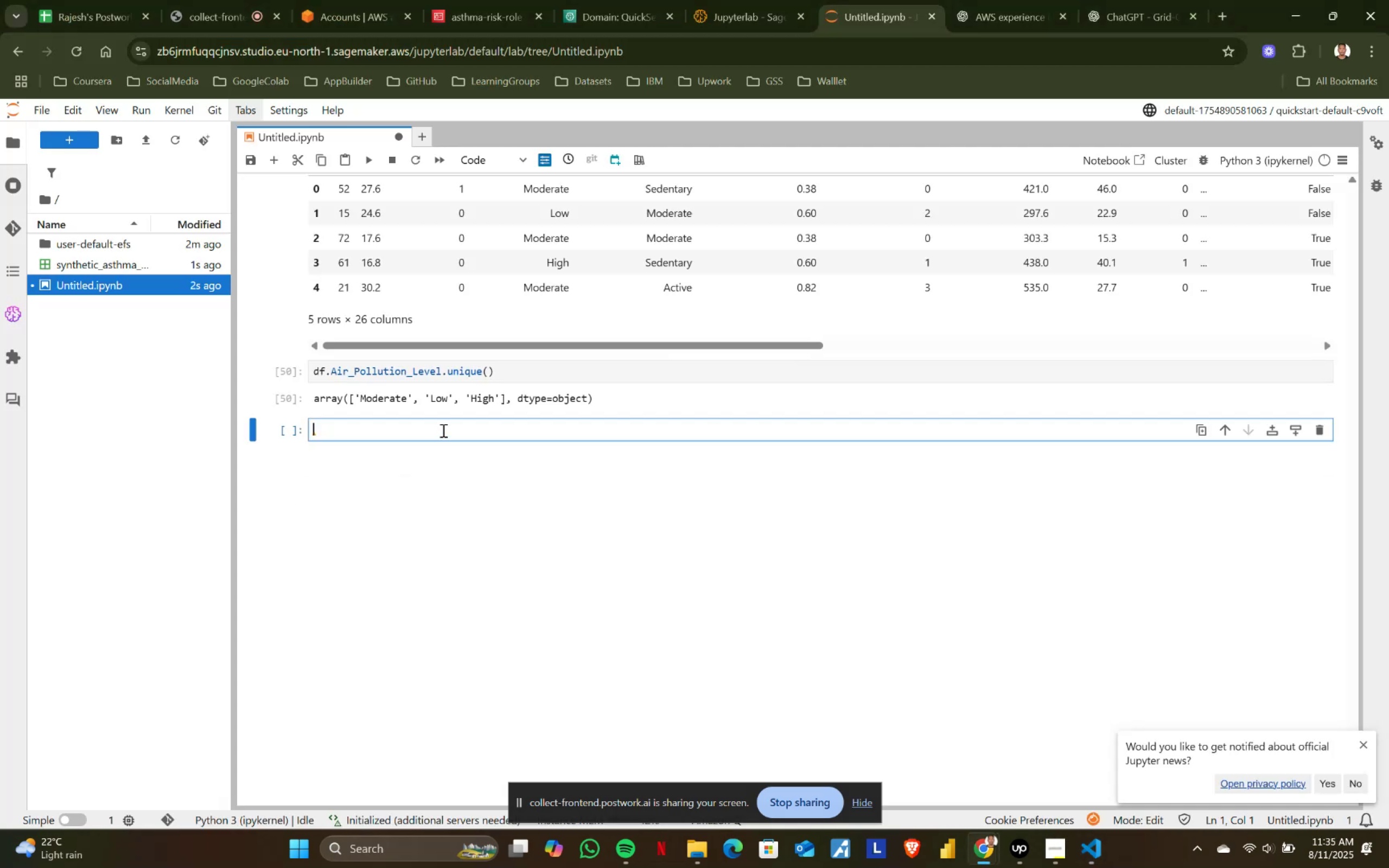 
key(Control+V)
 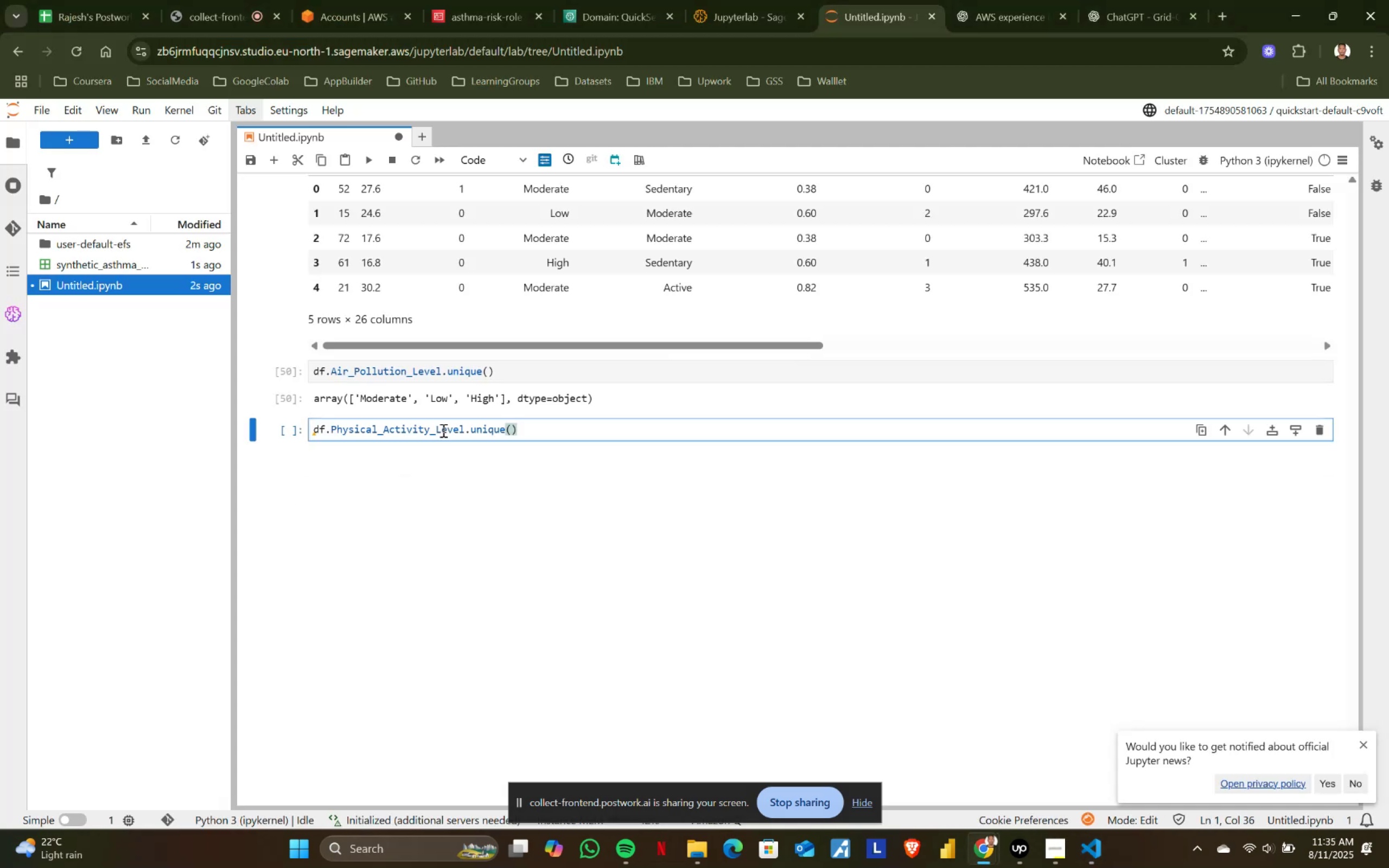 
key(Shift+ShiftRight)
 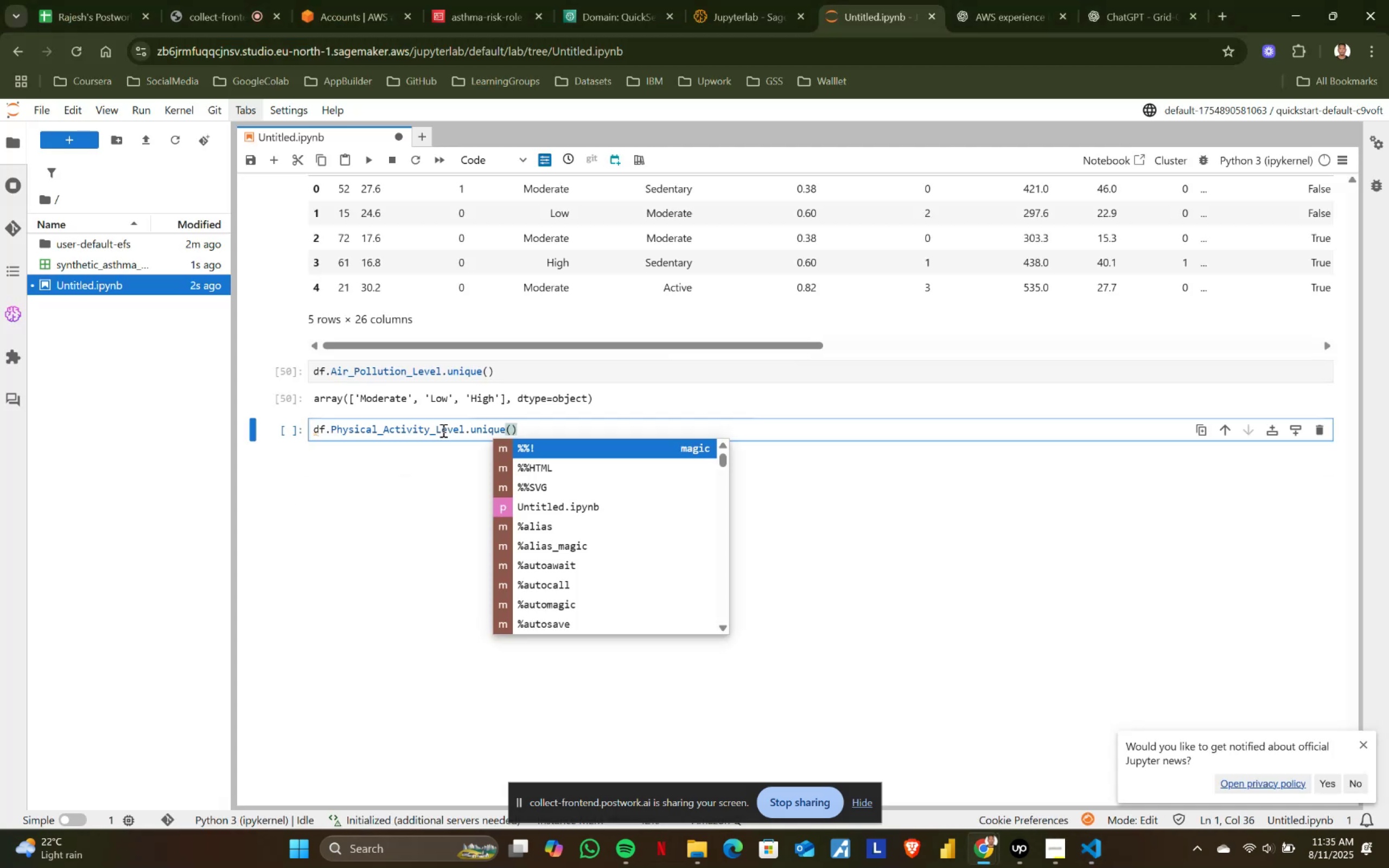 
key(Shift+Enter)
 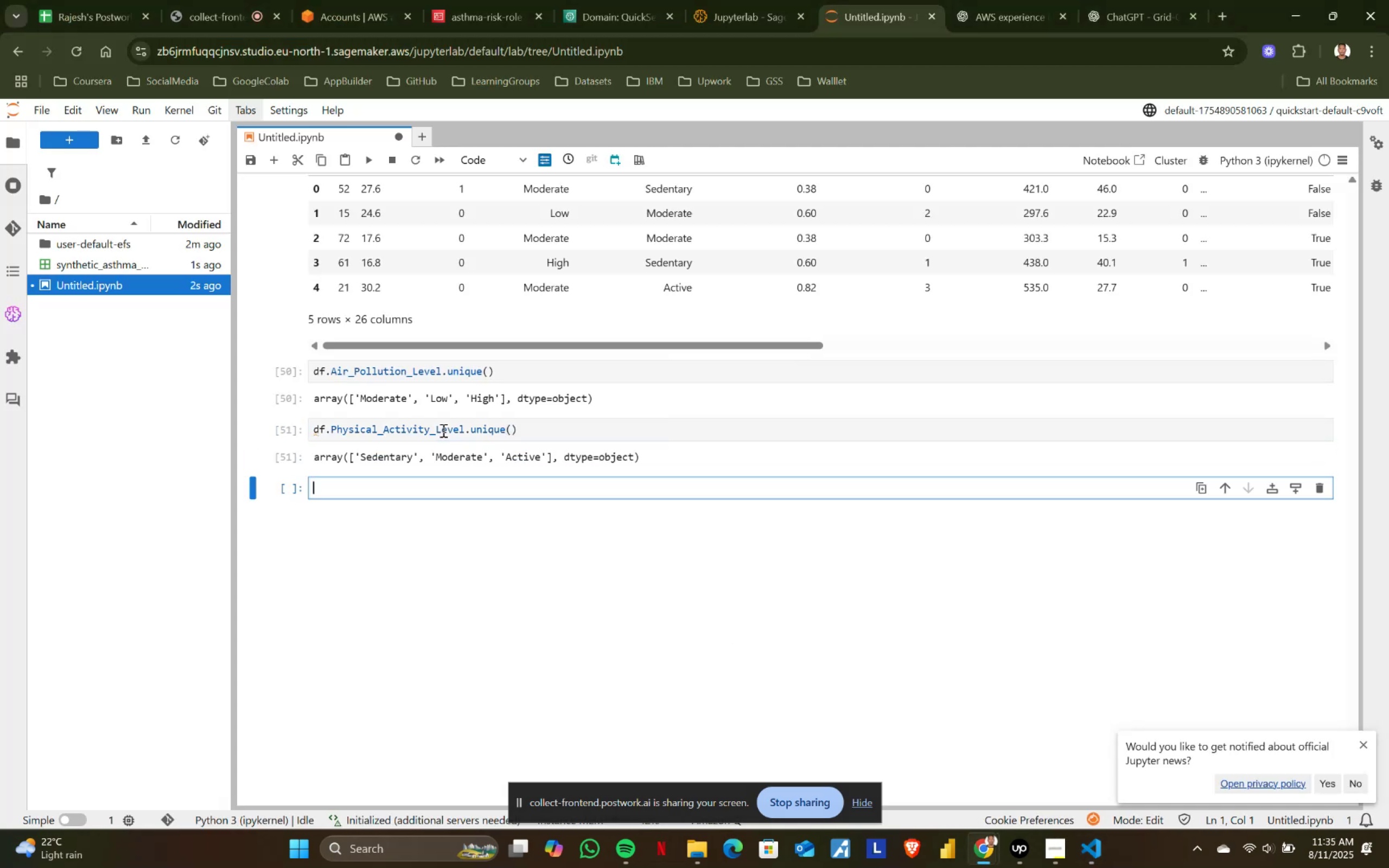 
key(Alt+AltLeft)
 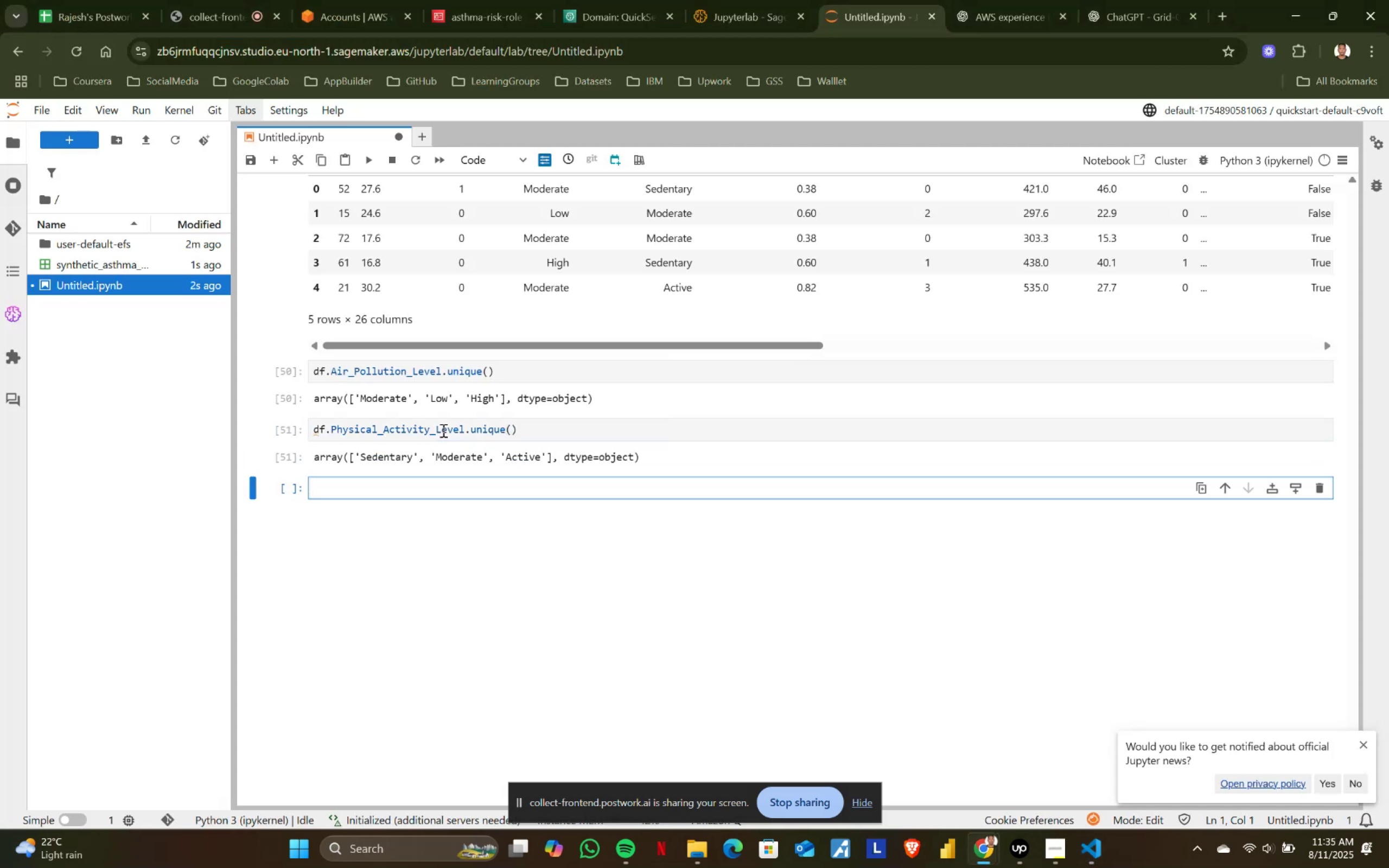 
key(Alt+Tab)
 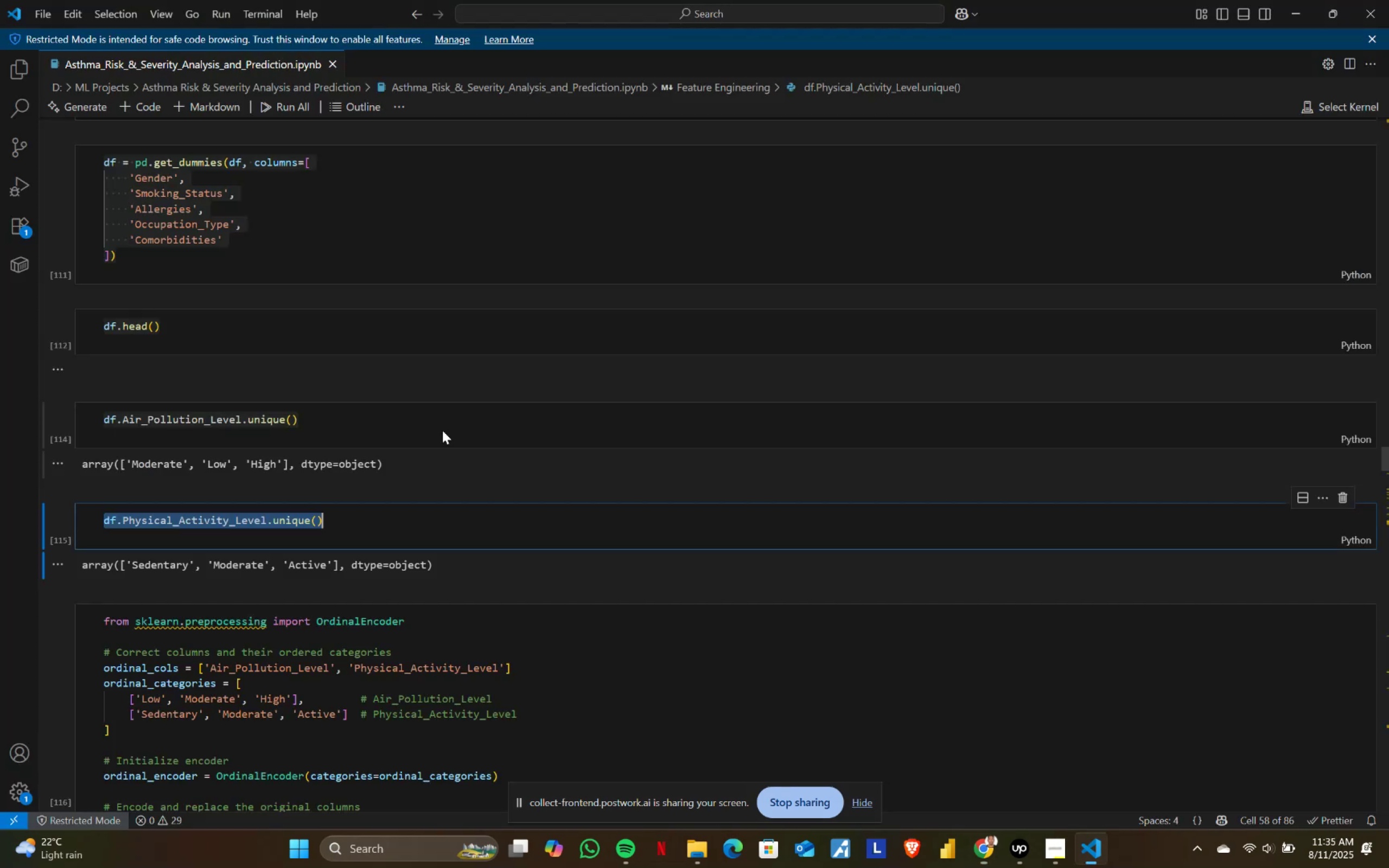 
scroll: coordinate [378, 455], scroll_direction: down, amount: 4.0
 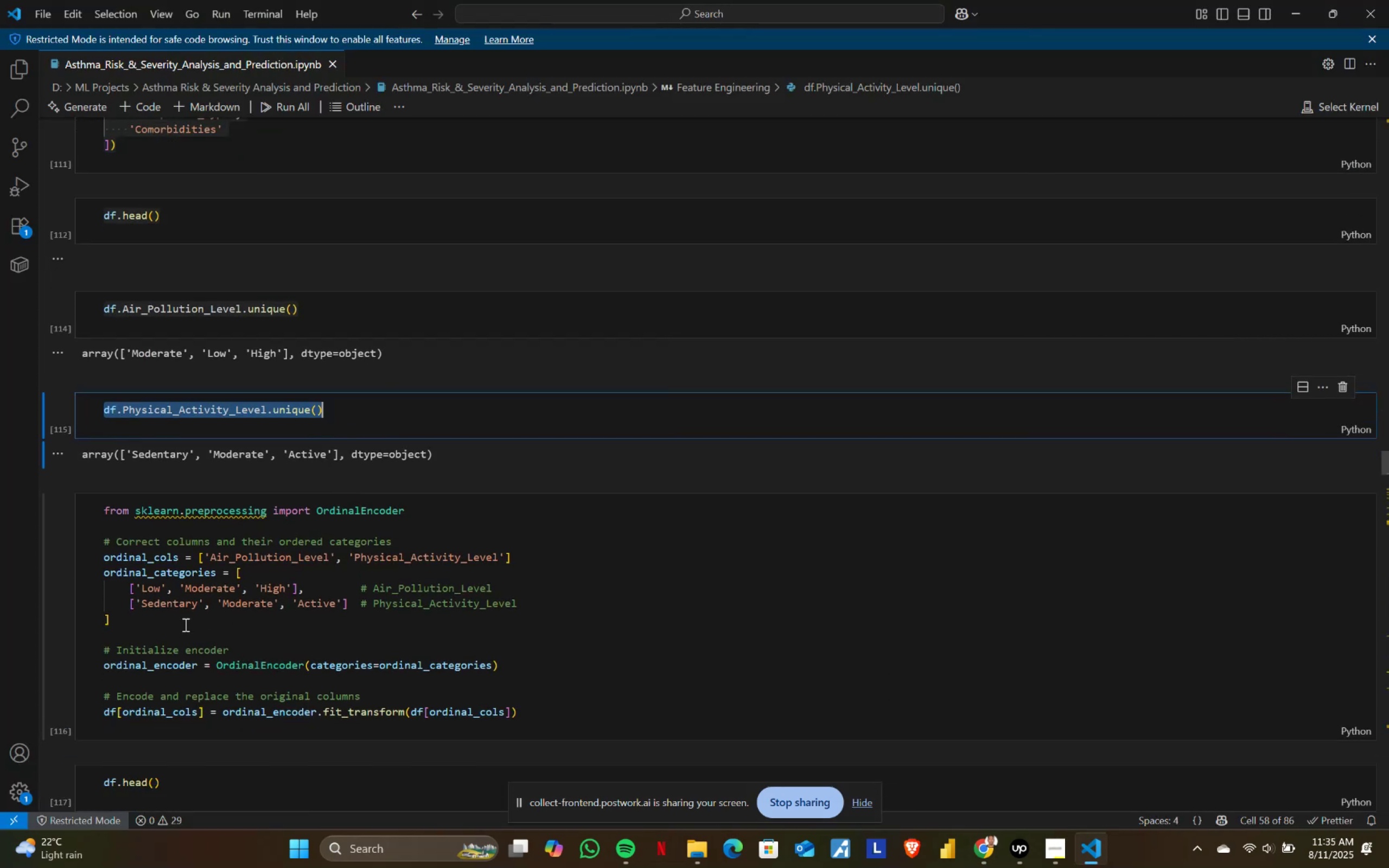 
left_click([199, 609])
 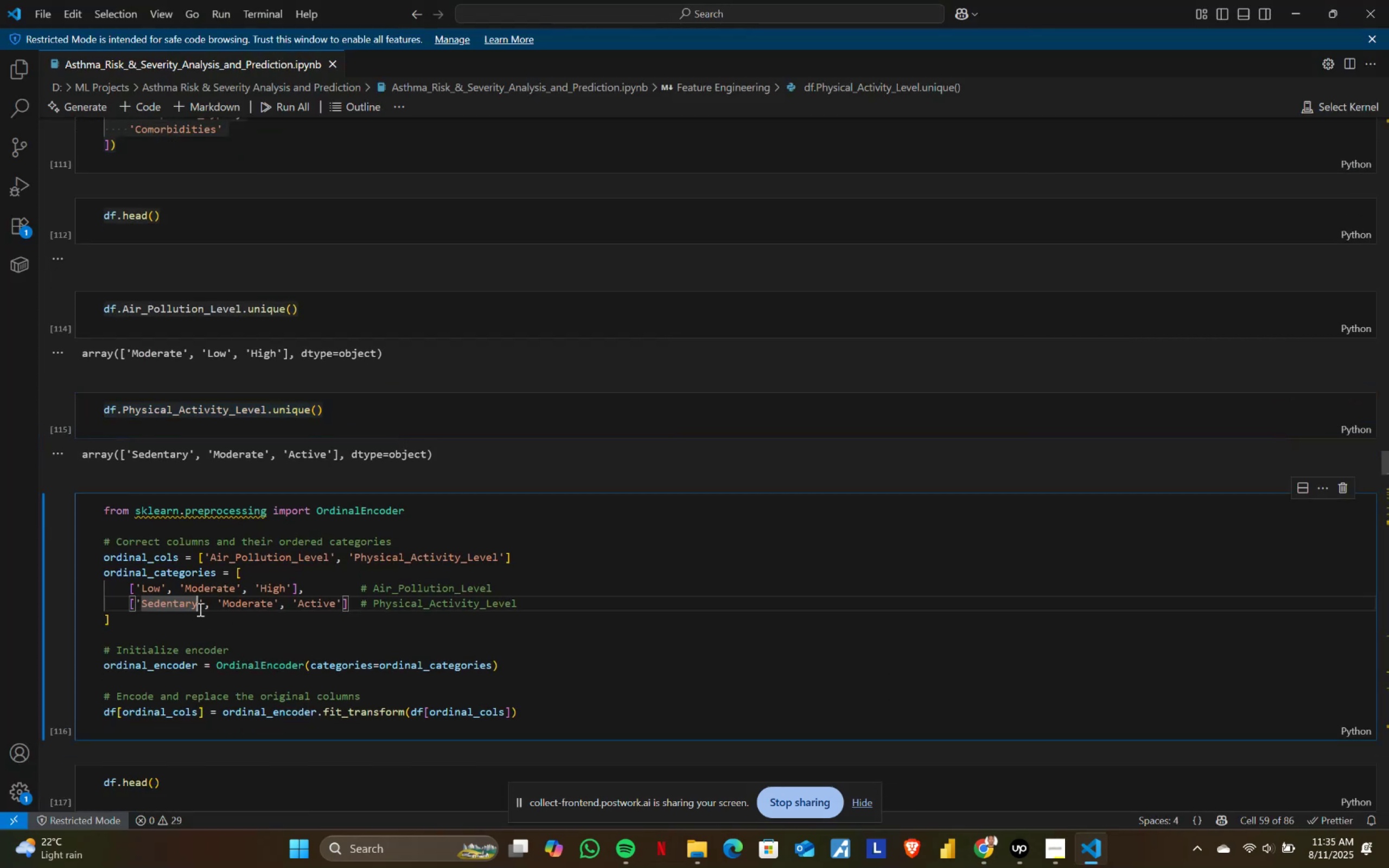 
key(Control+ControlLeft)
 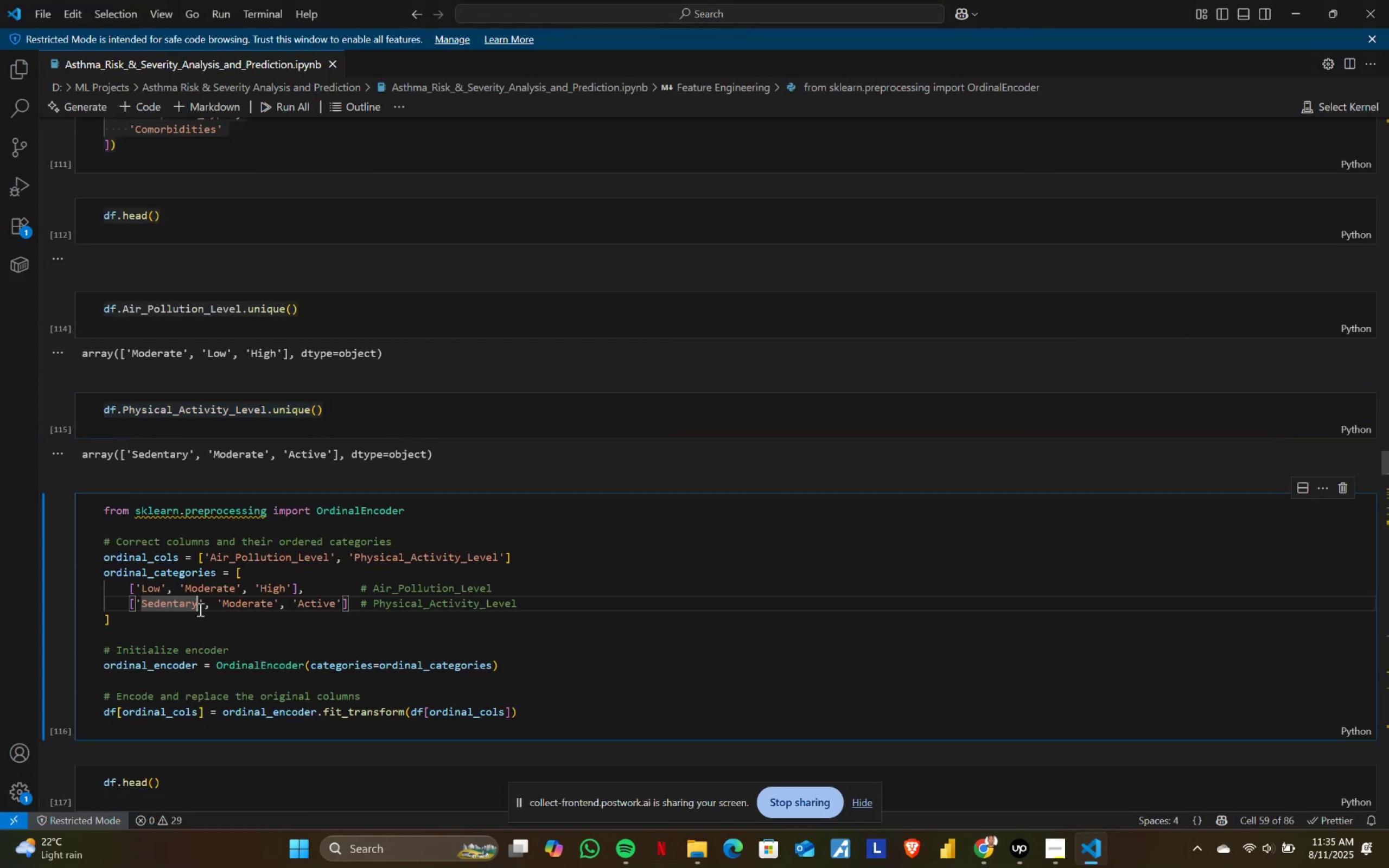 
key(Control+A)
 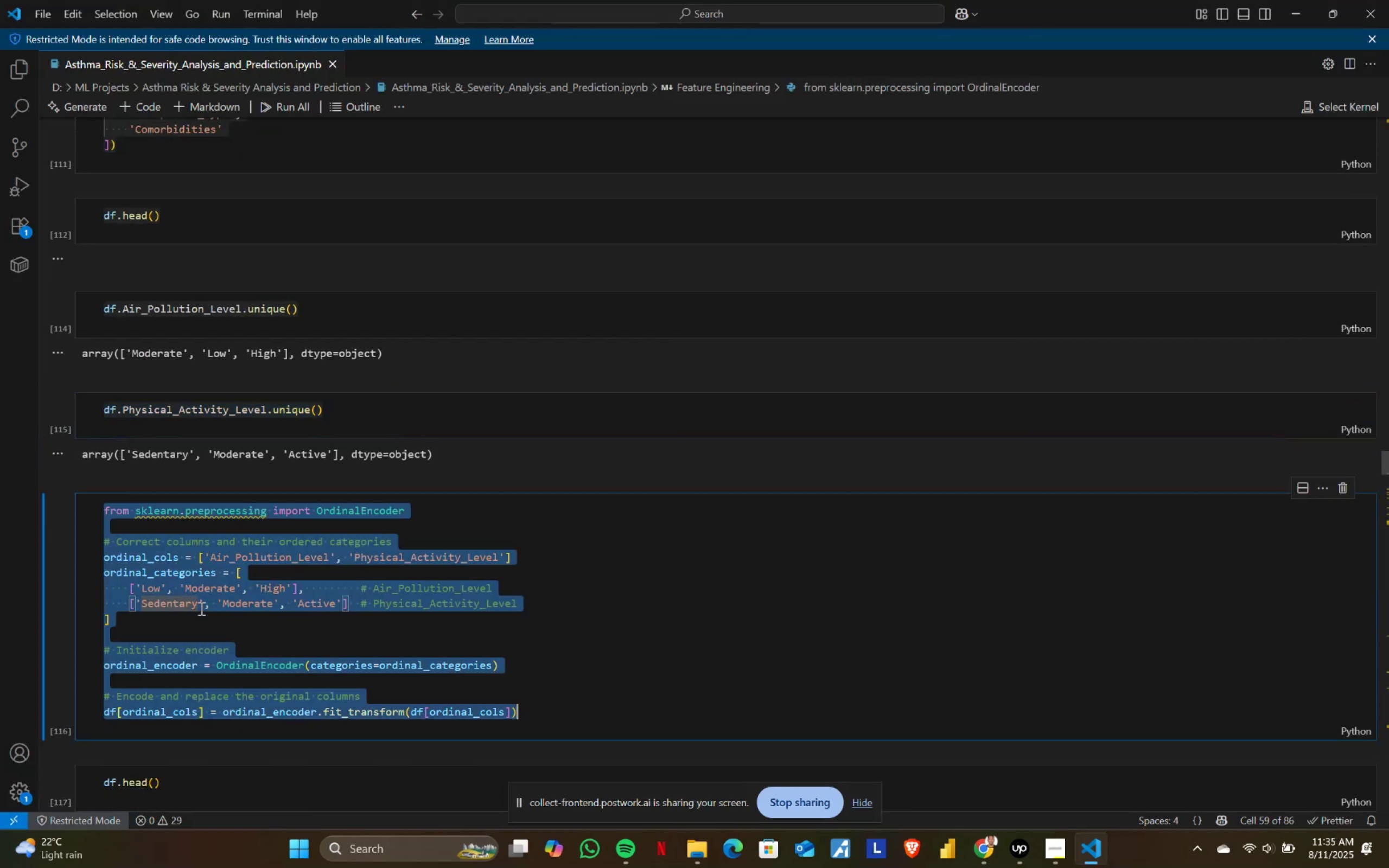 
key(Control+ControlLeft)
 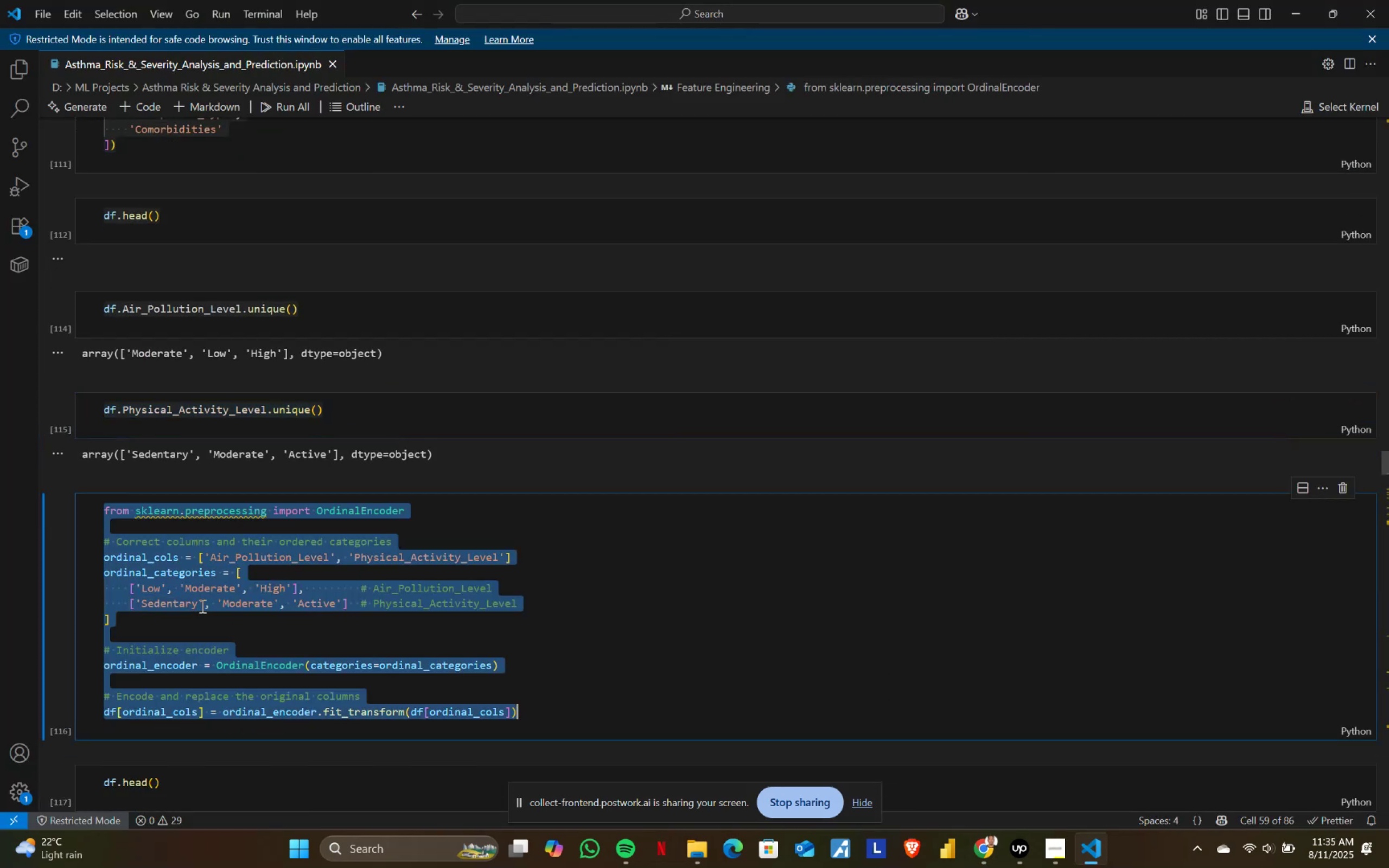 
key(Control+C)
 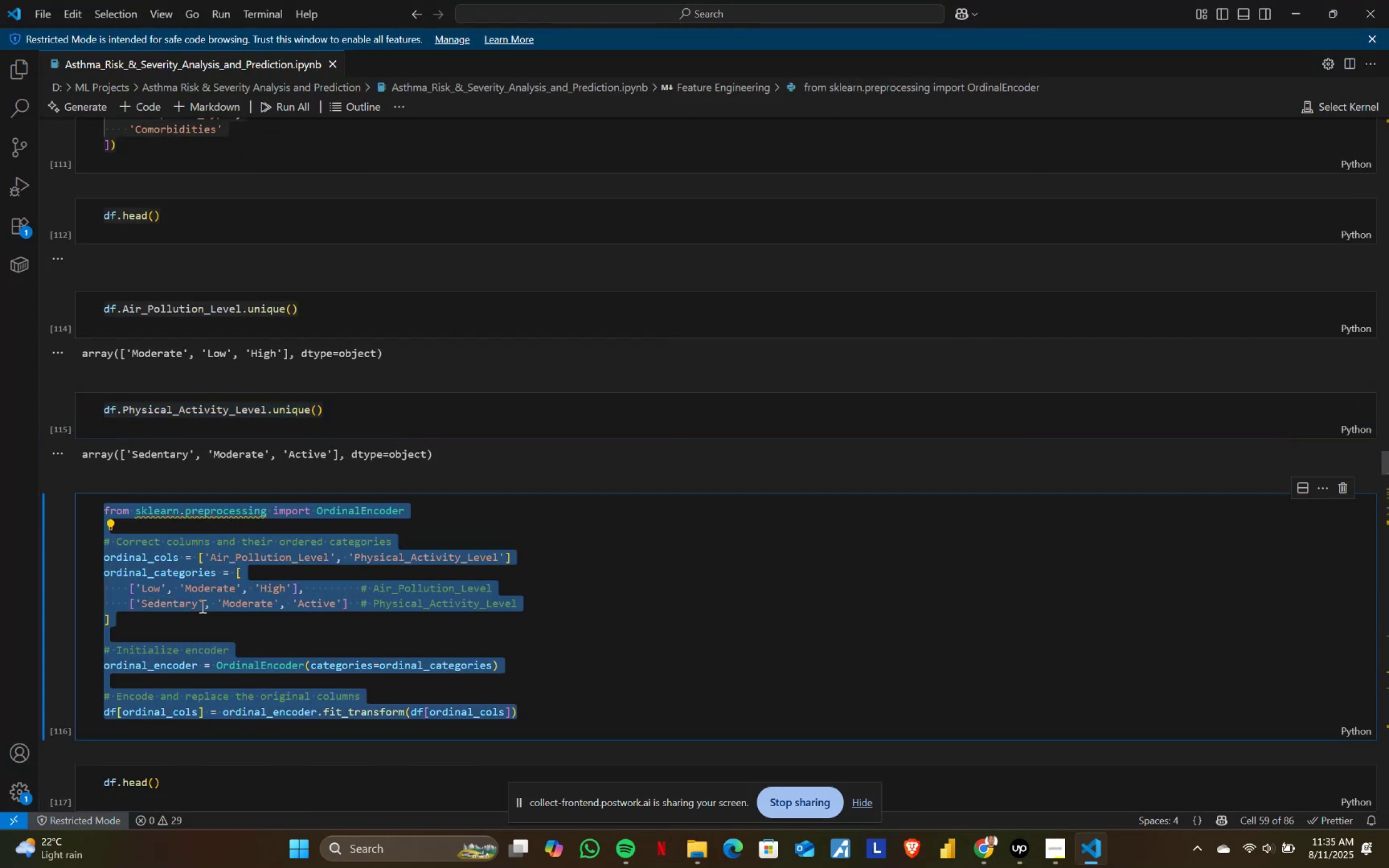 
key(Alt+AltLeft)
 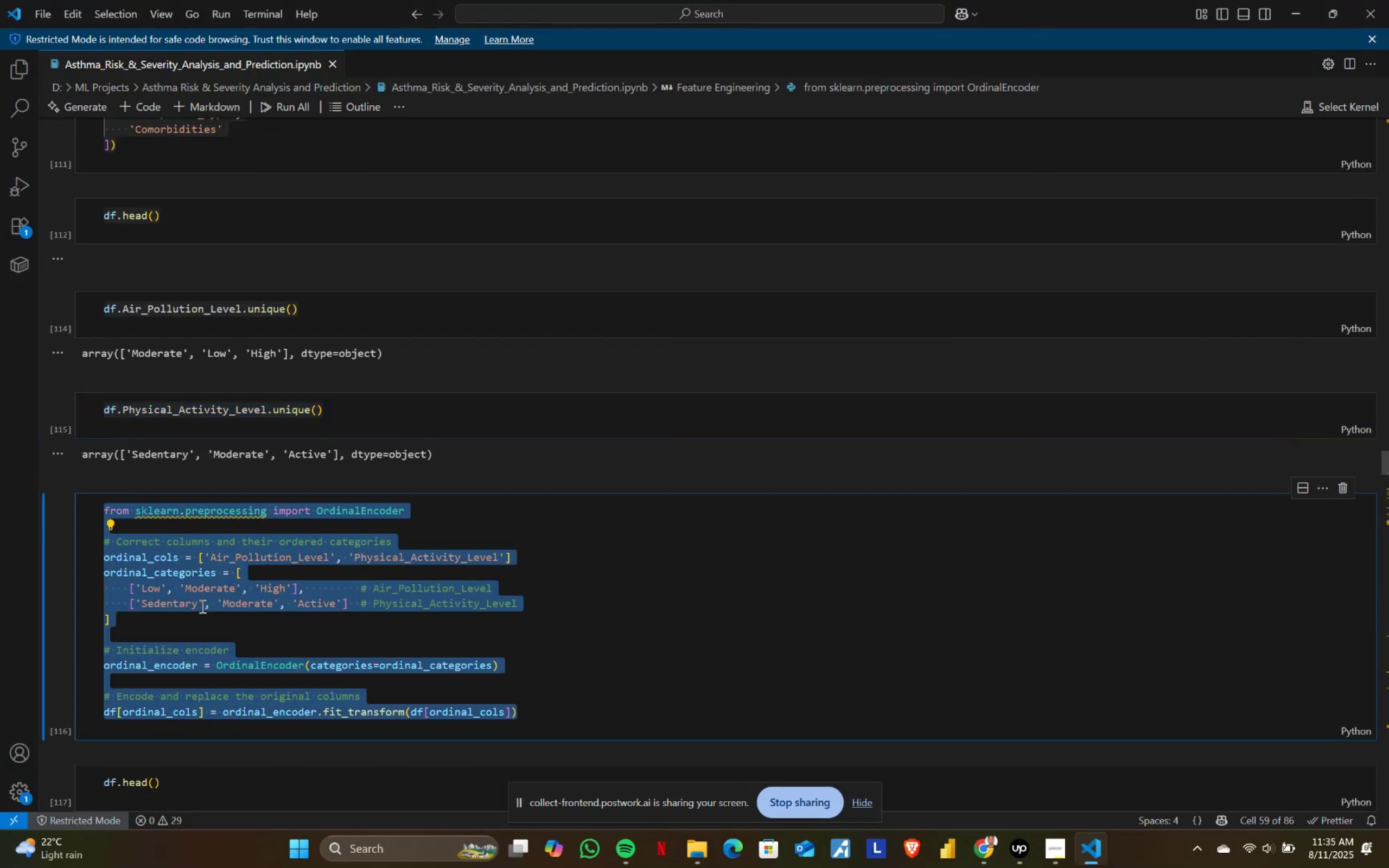 
key(Alt+Tab)
 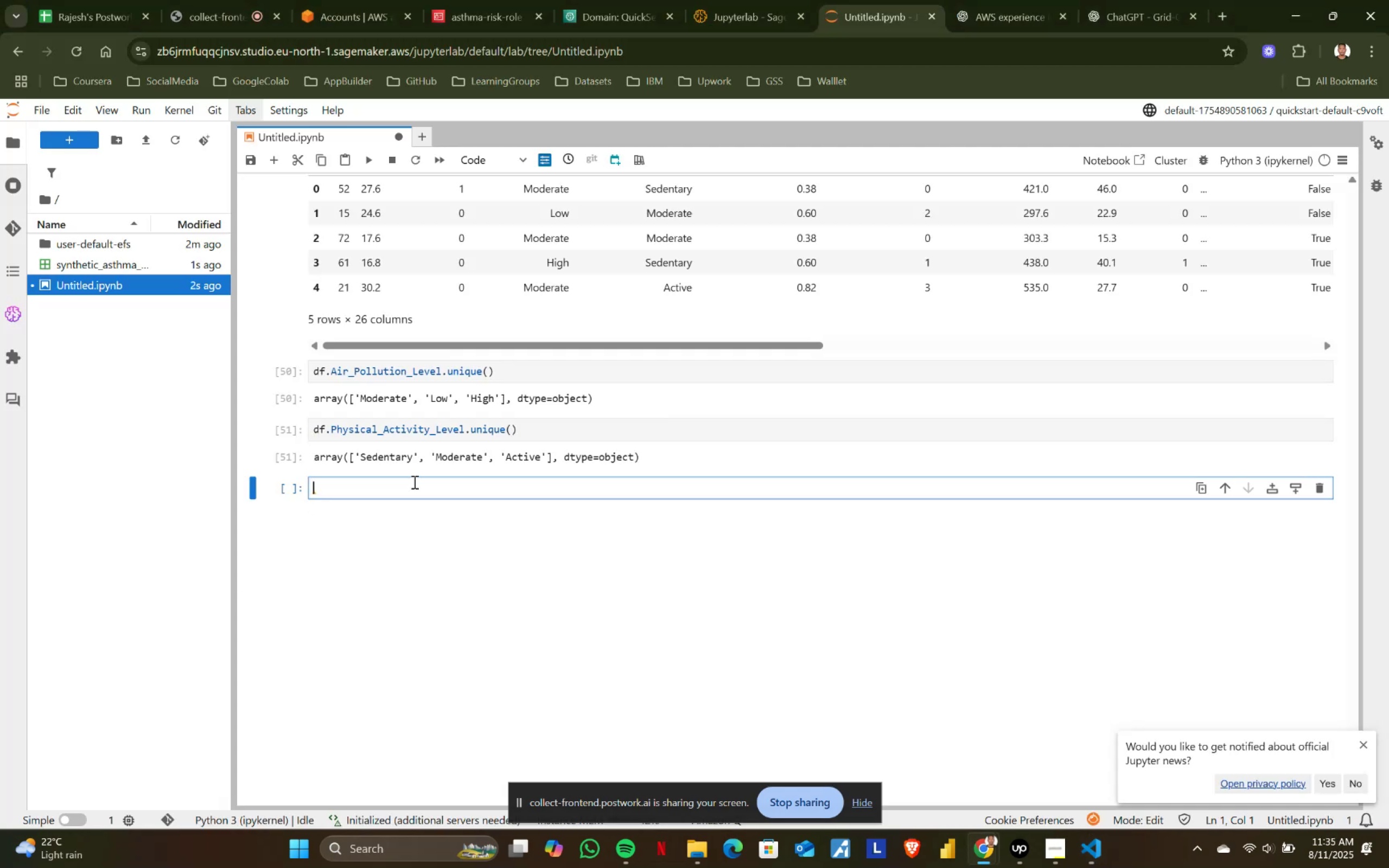 
key(Control+ControlLeft)
 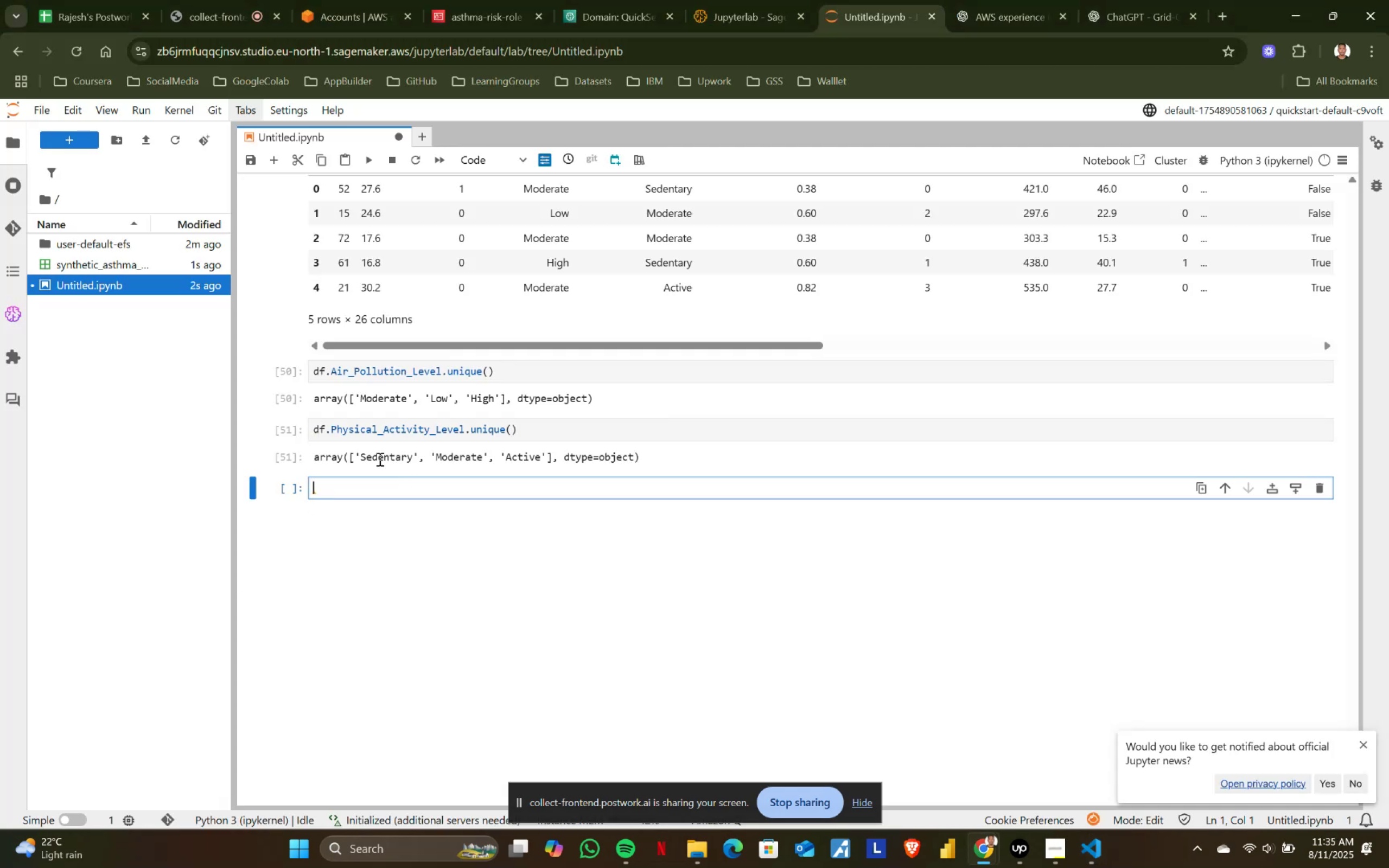 
key(Control+V)
 